 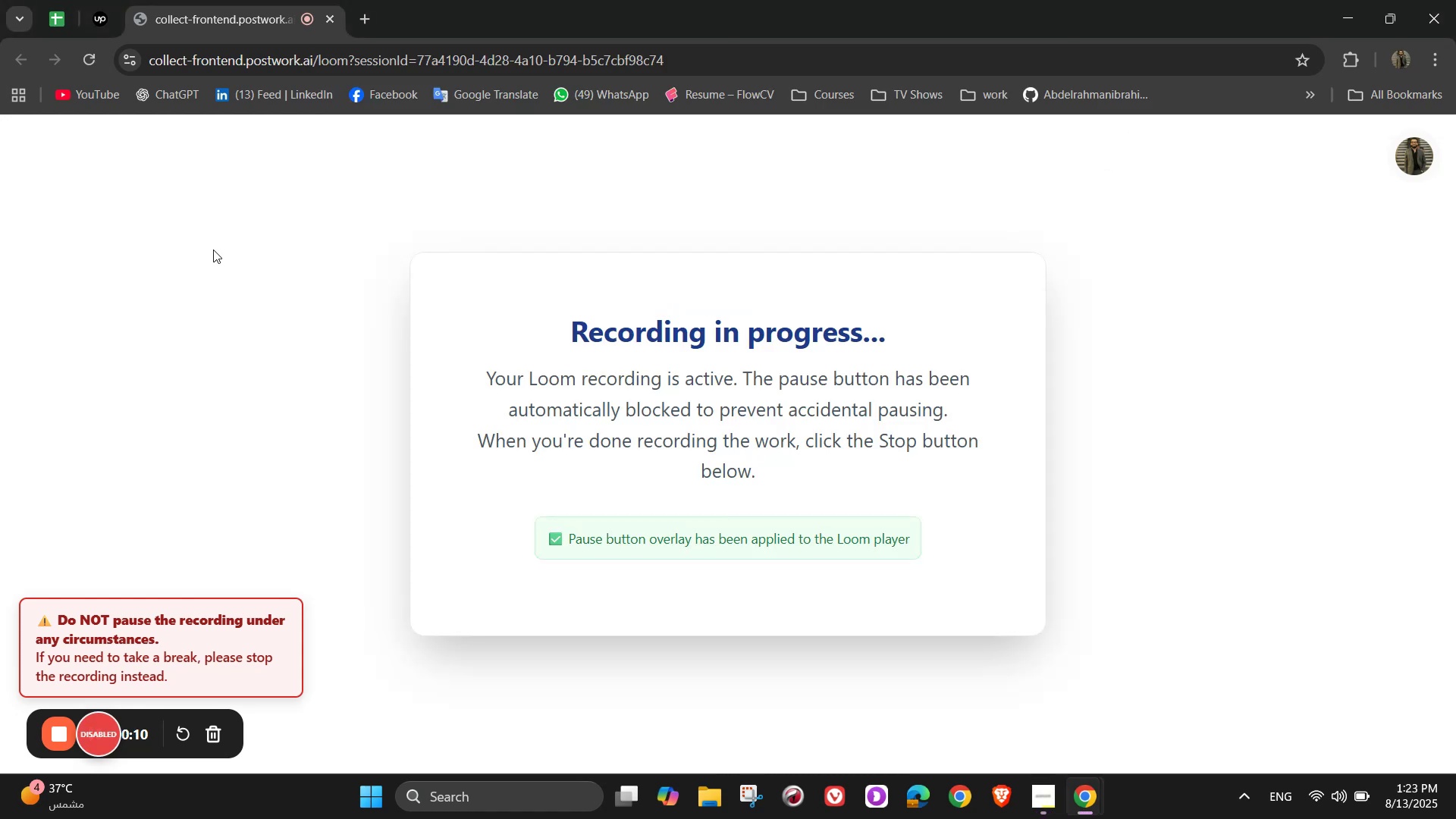 
left_click([375, 12])
 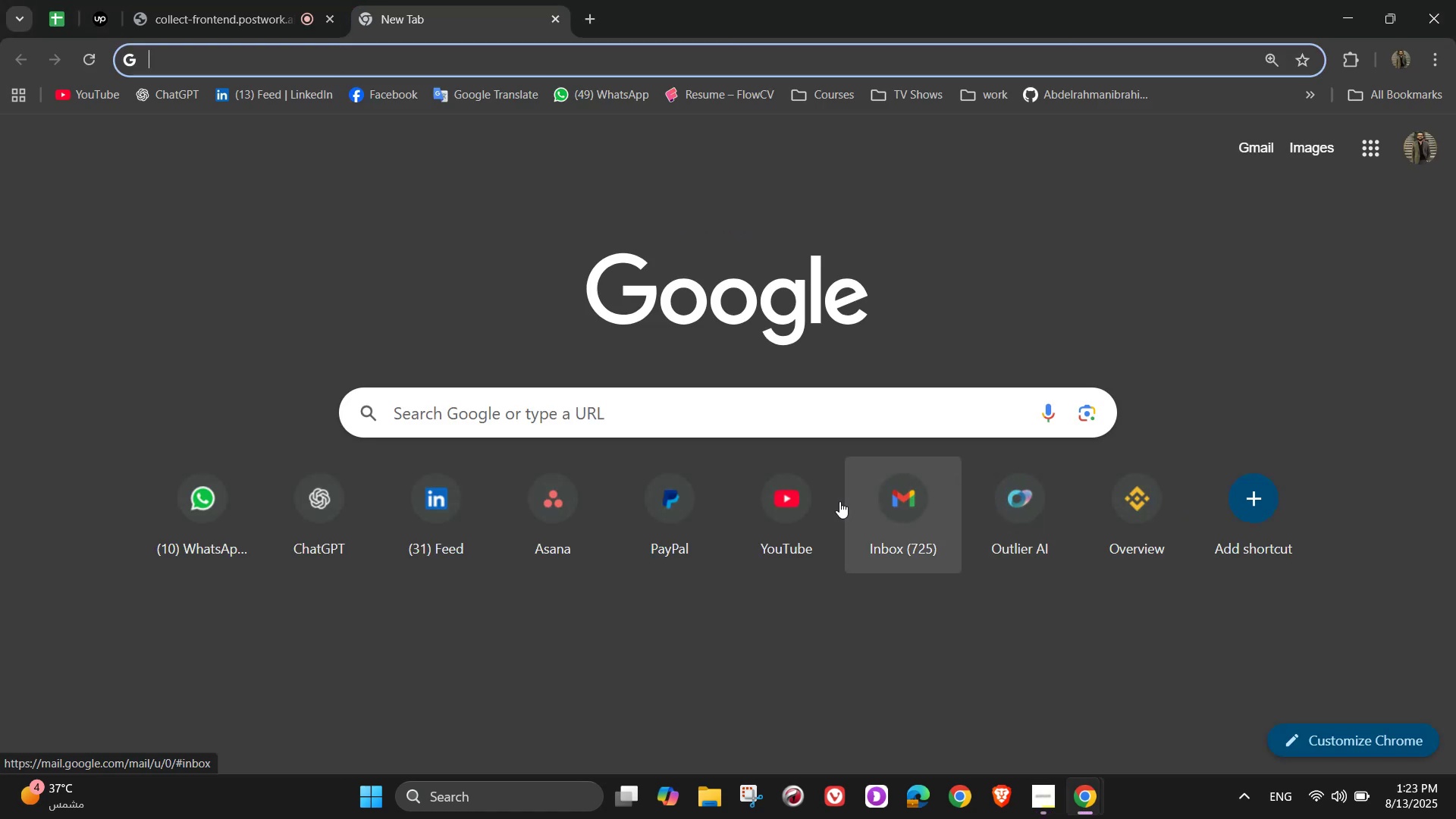 
left_click([535, 523])
 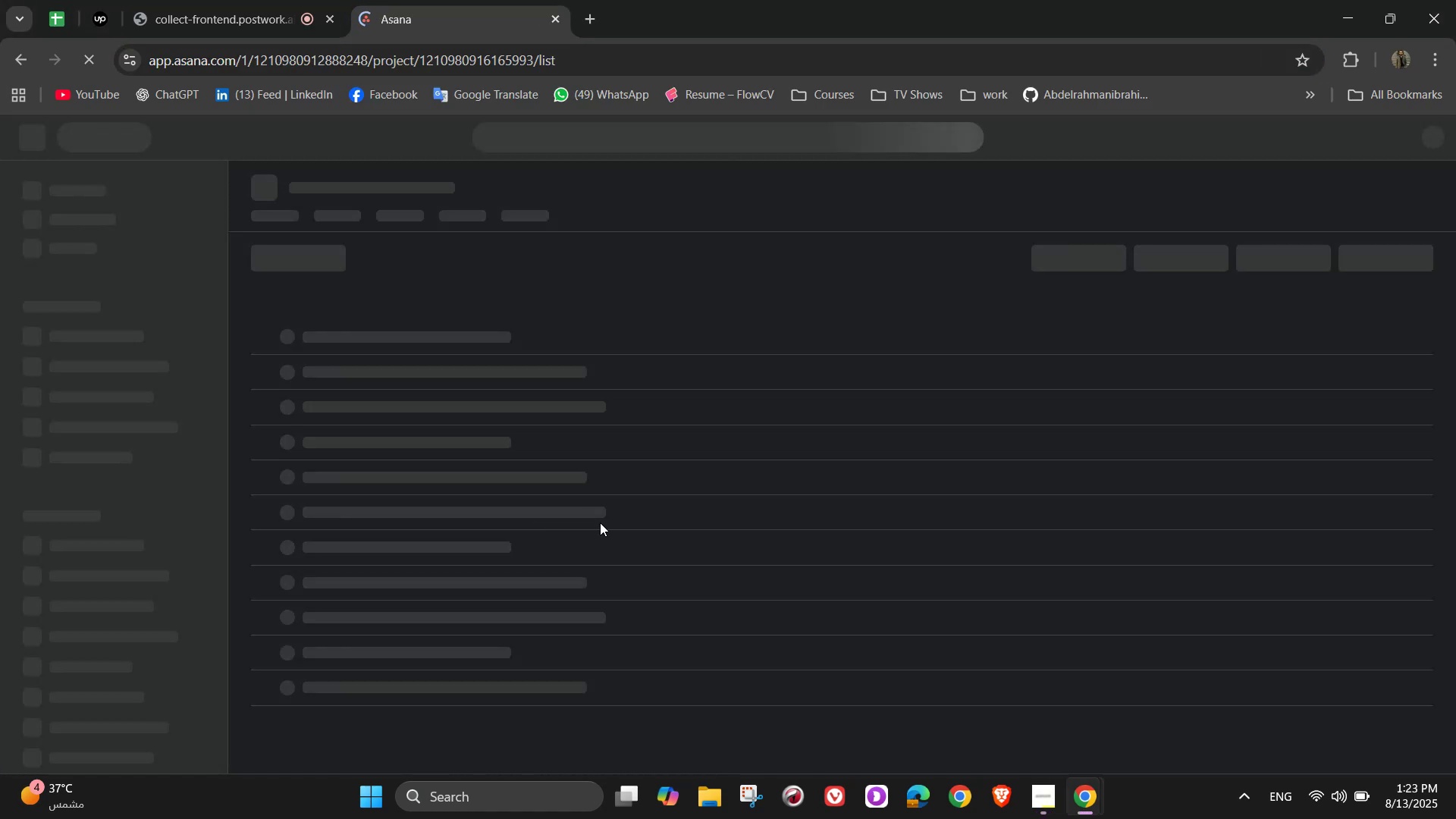 
wait(6.78)
 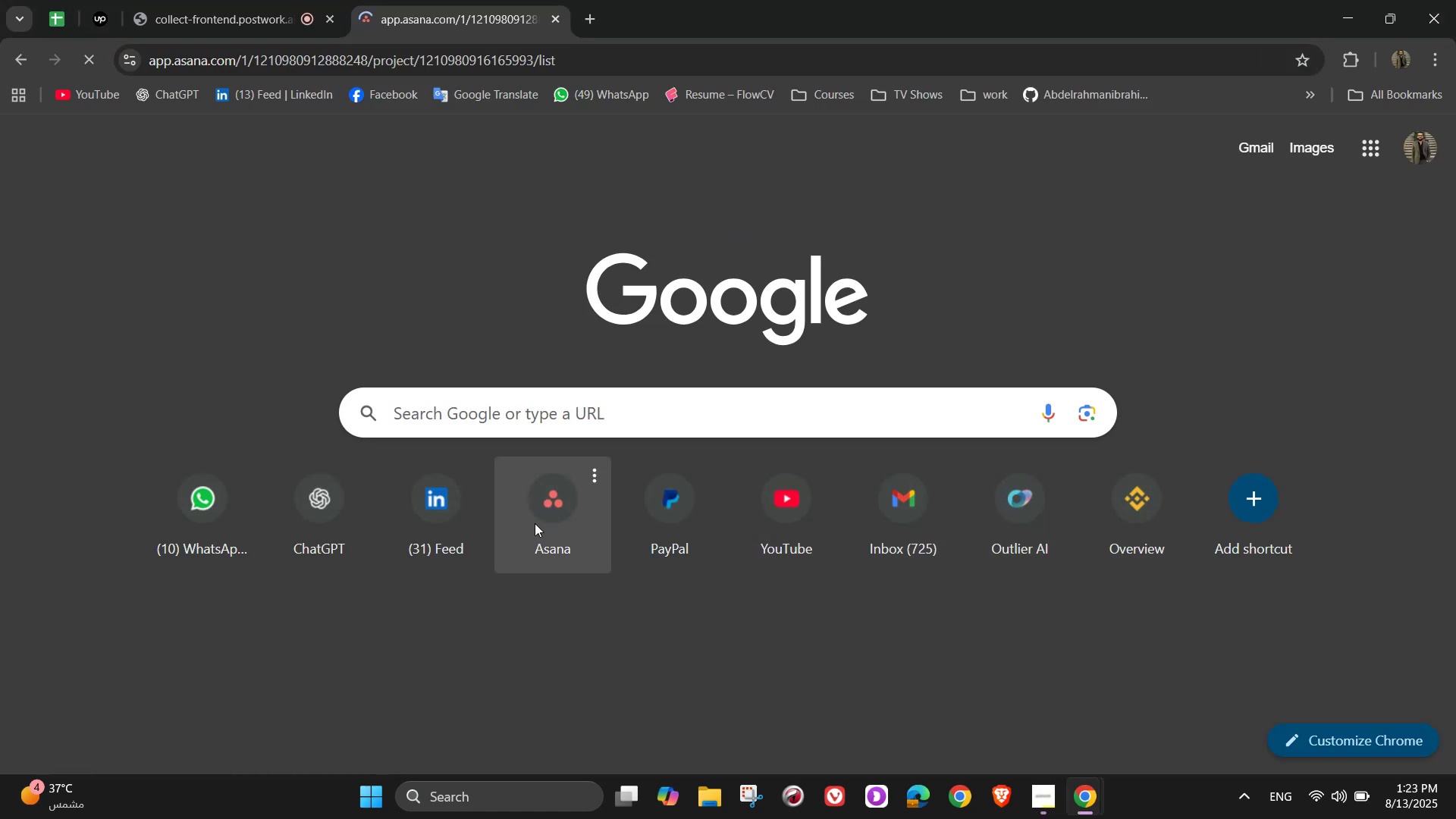 
left_click([87, 140])
 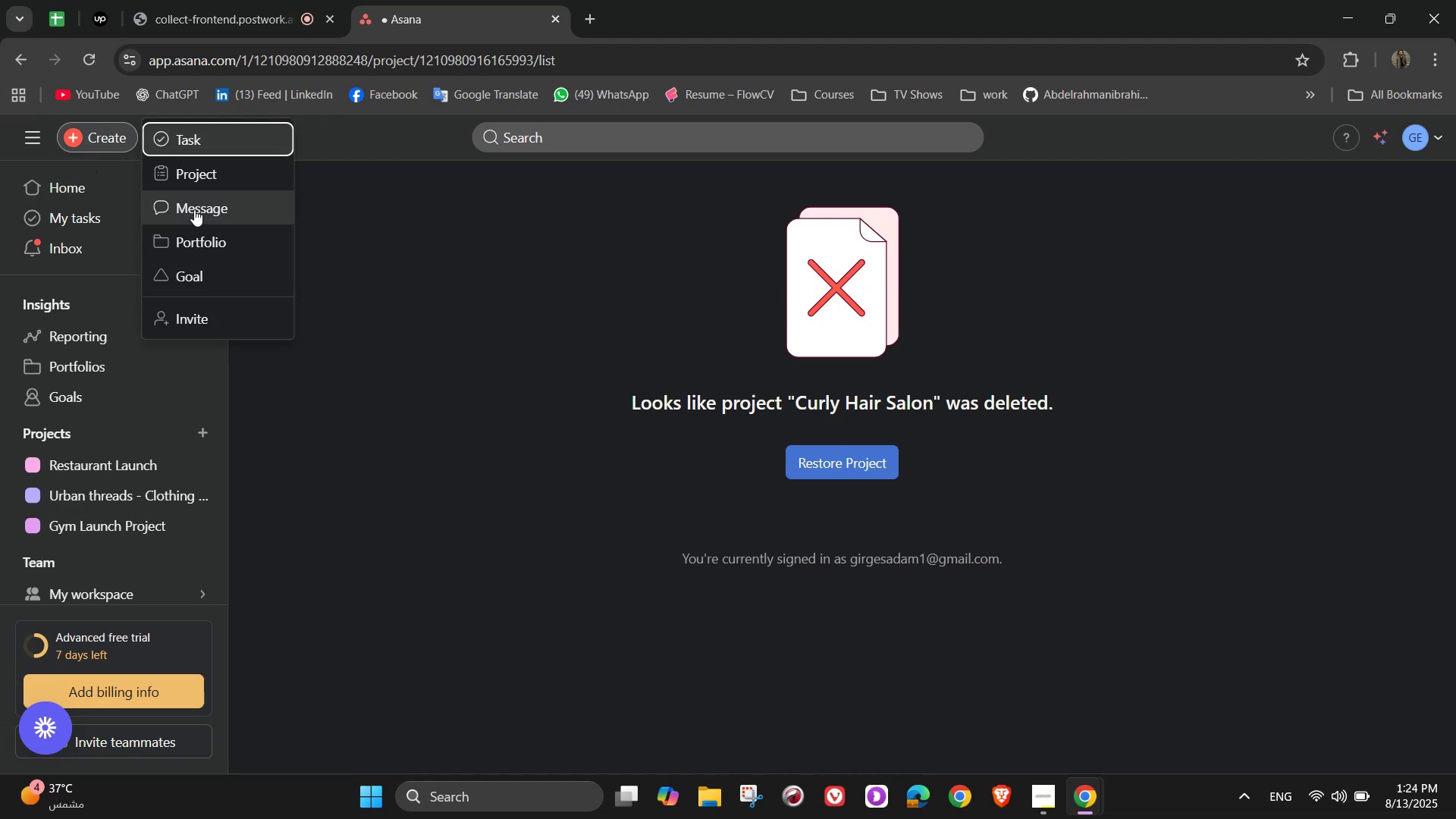 
left_click([222, 181])
 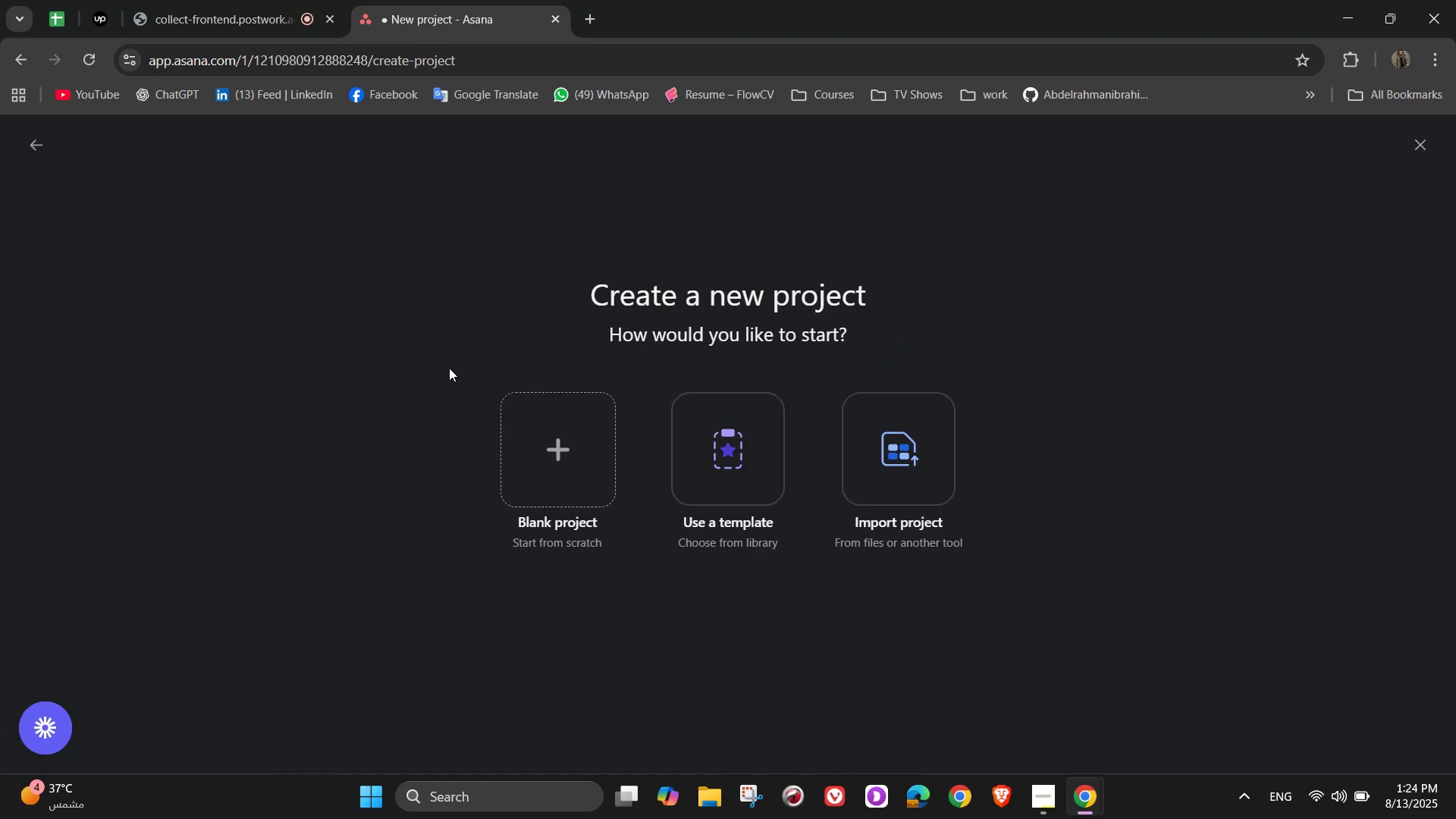 
left_click([565, 448])
 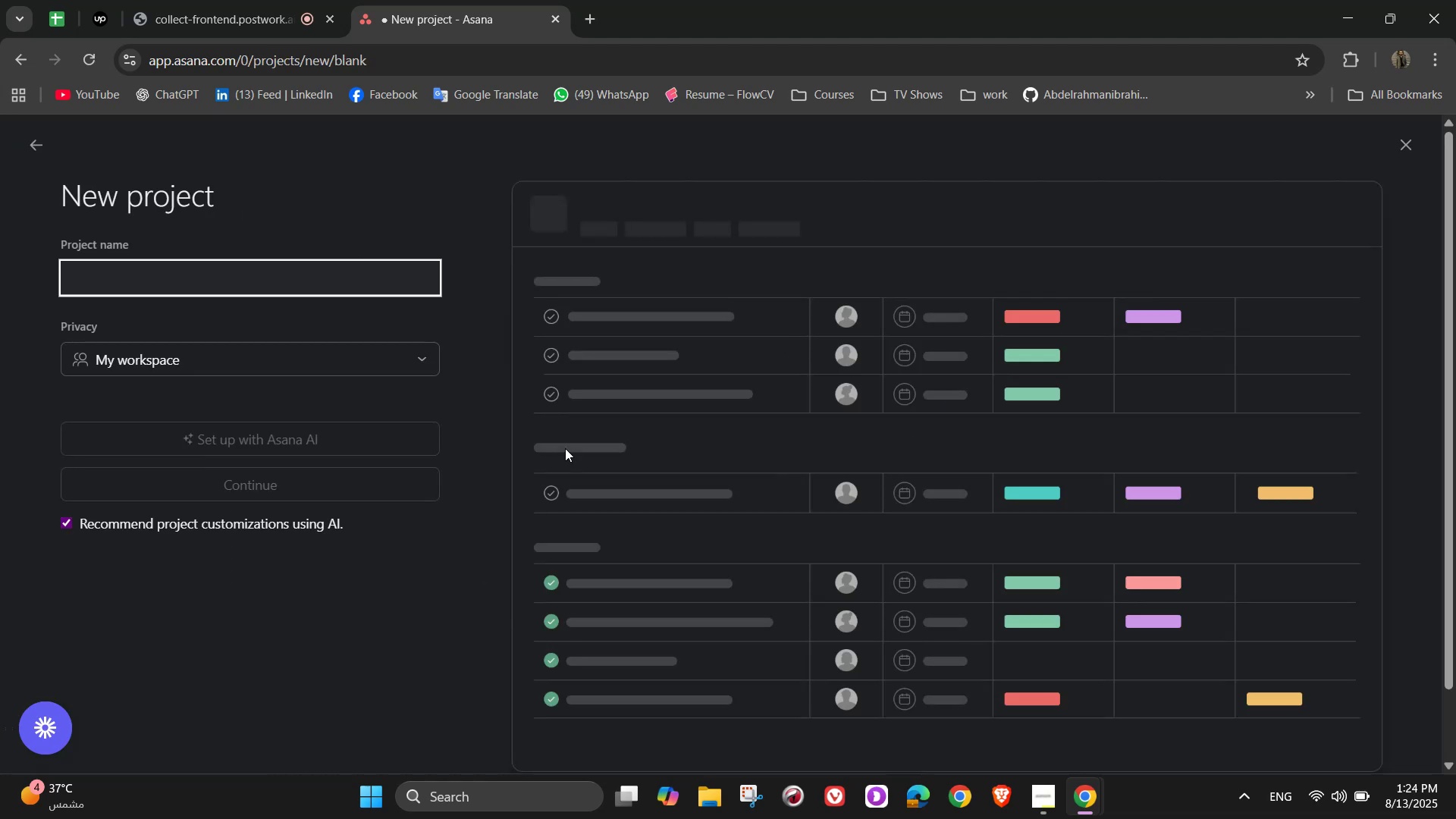 
wait(10.0)
 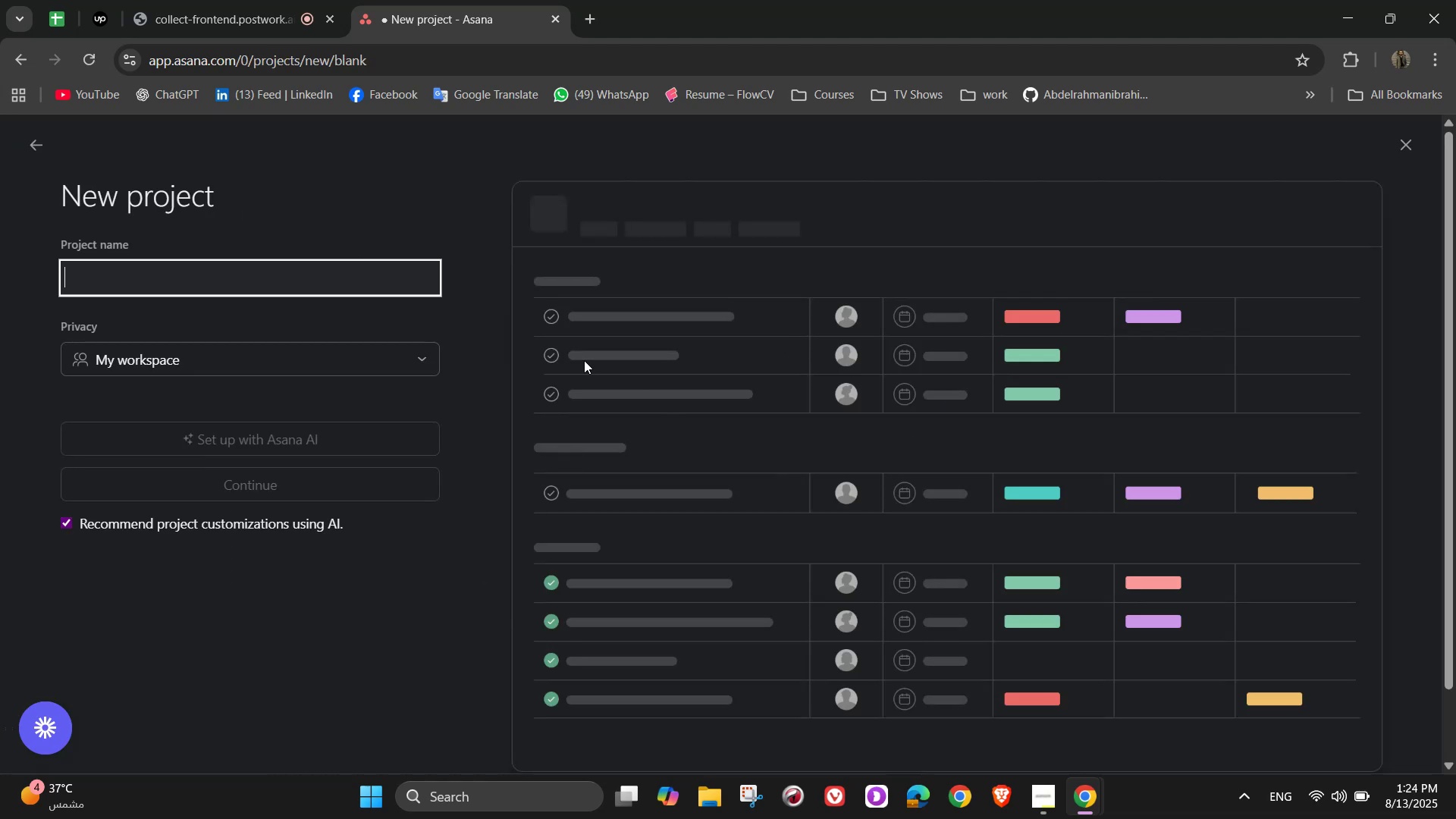 
type(TV Project Launch)
 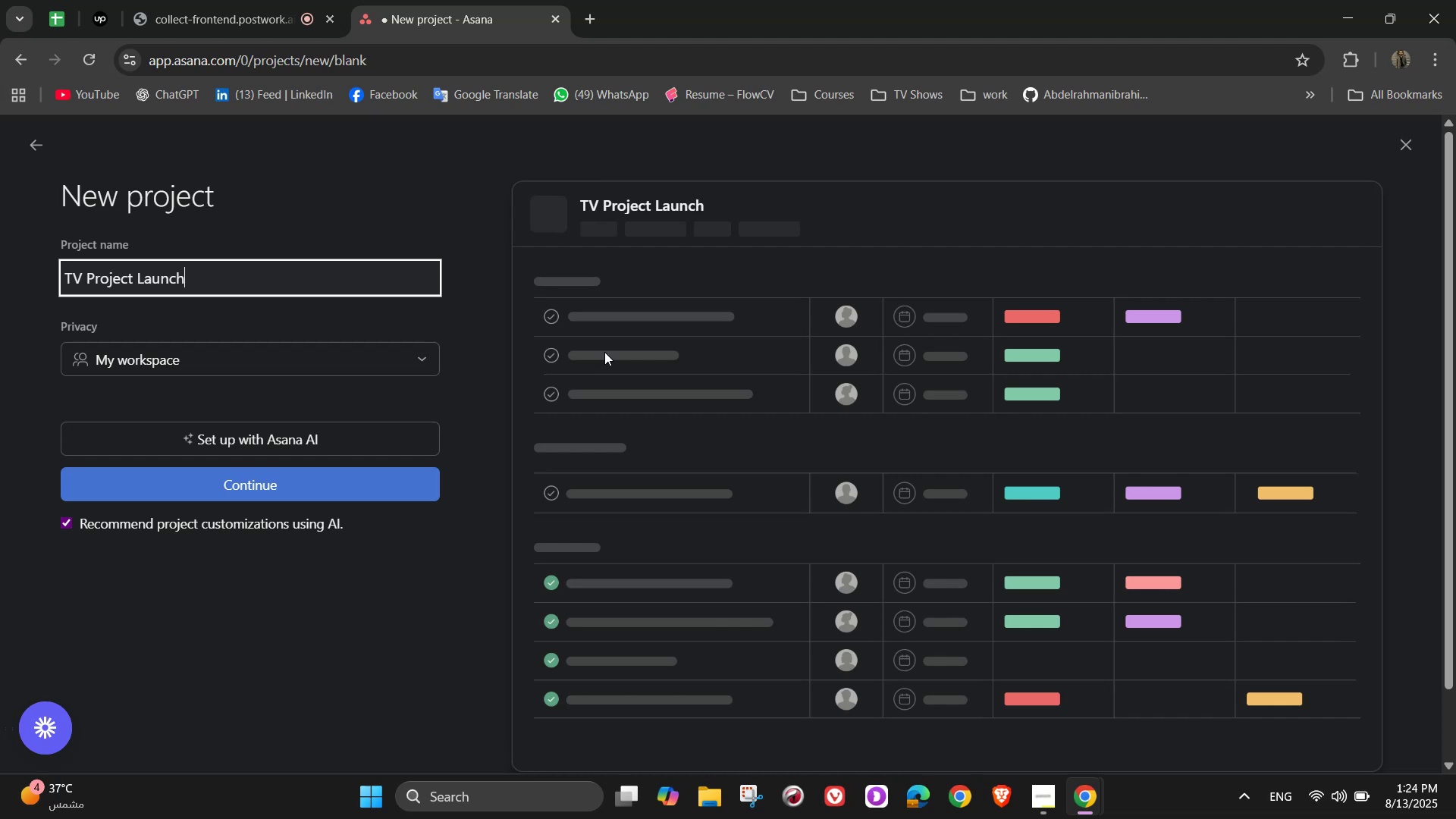 
wait(13.46)
 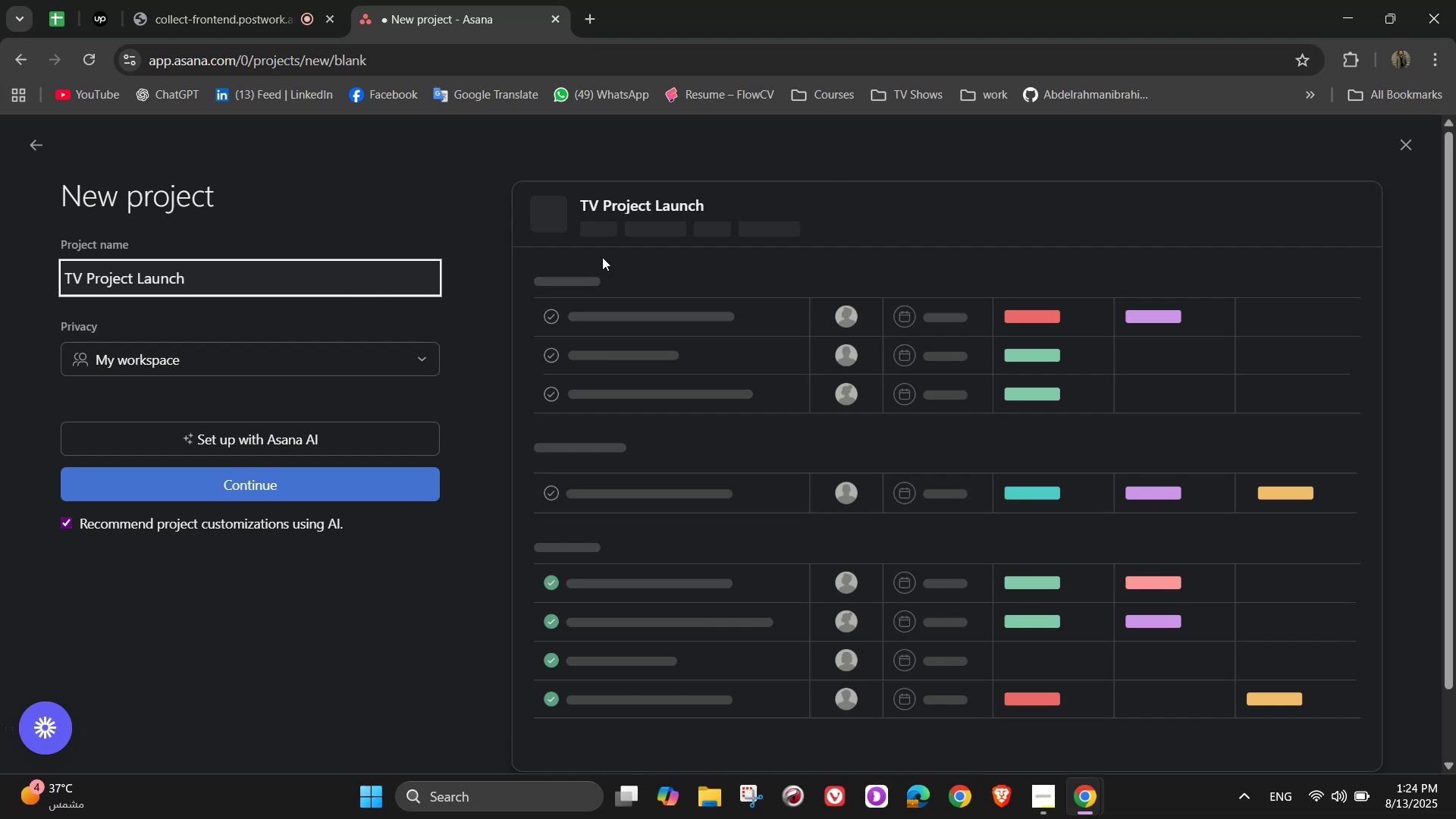 
left_click([388, 488])
 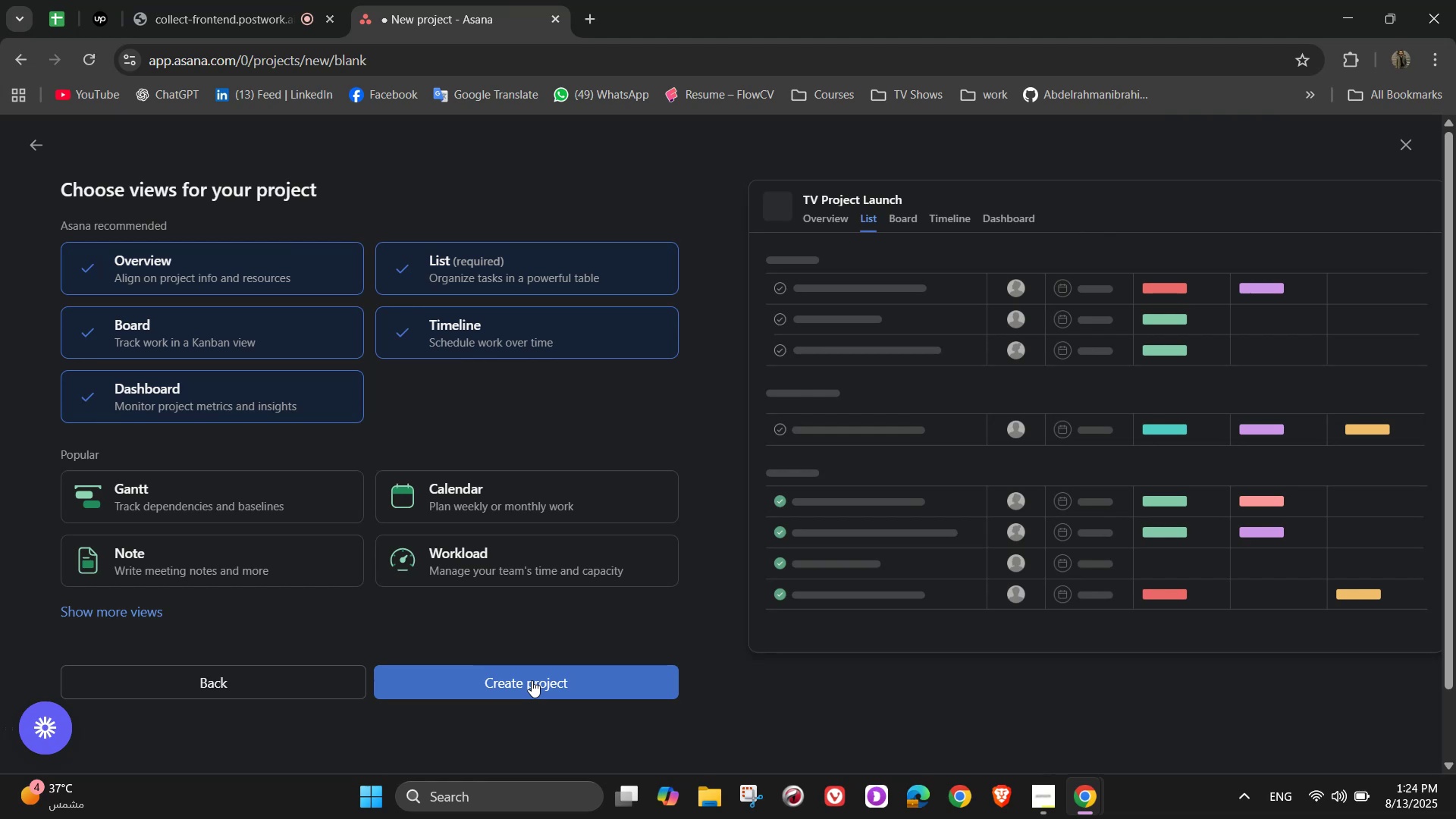 
left_click([532, 680])
 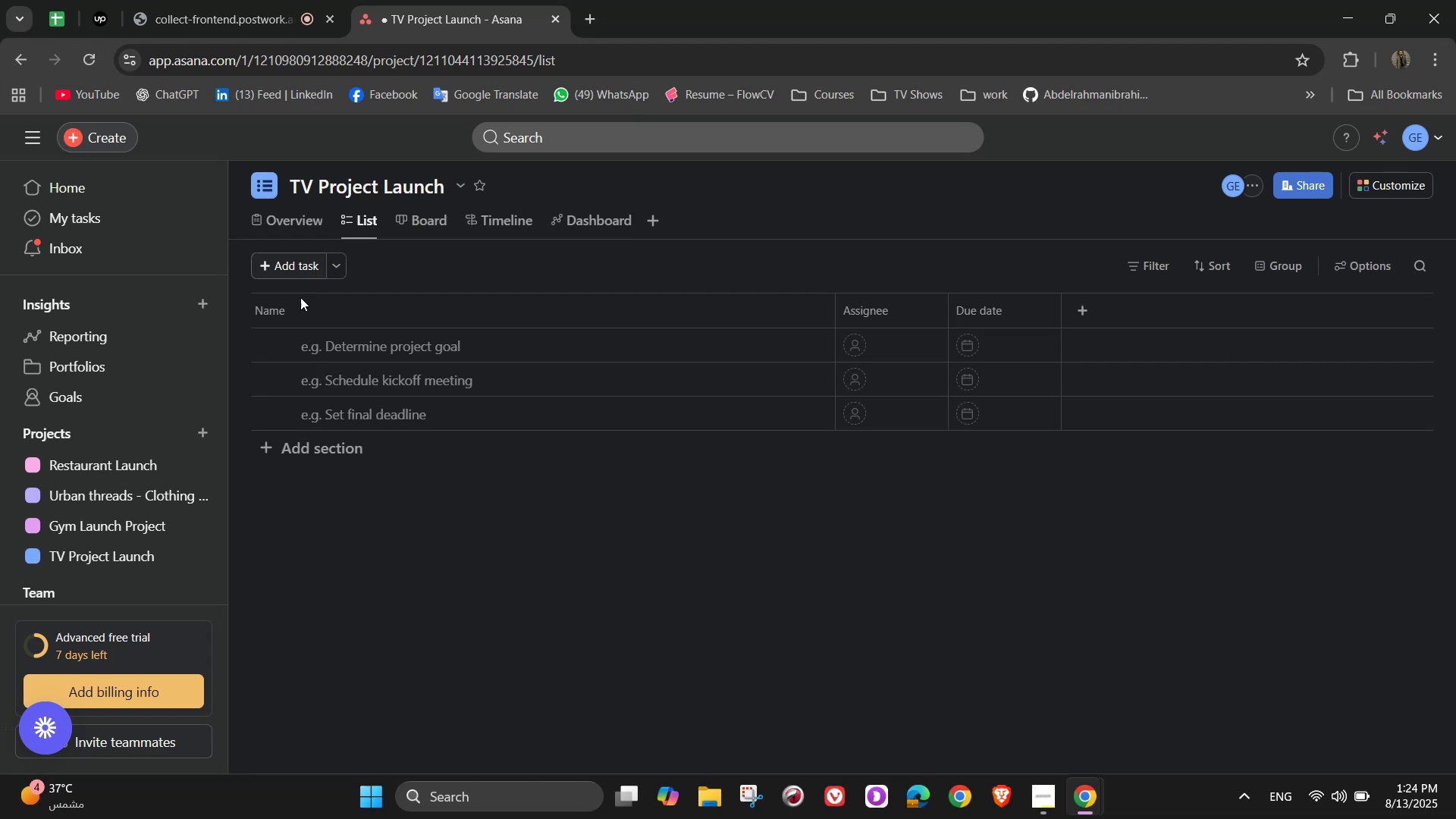 
wait(14.62)
 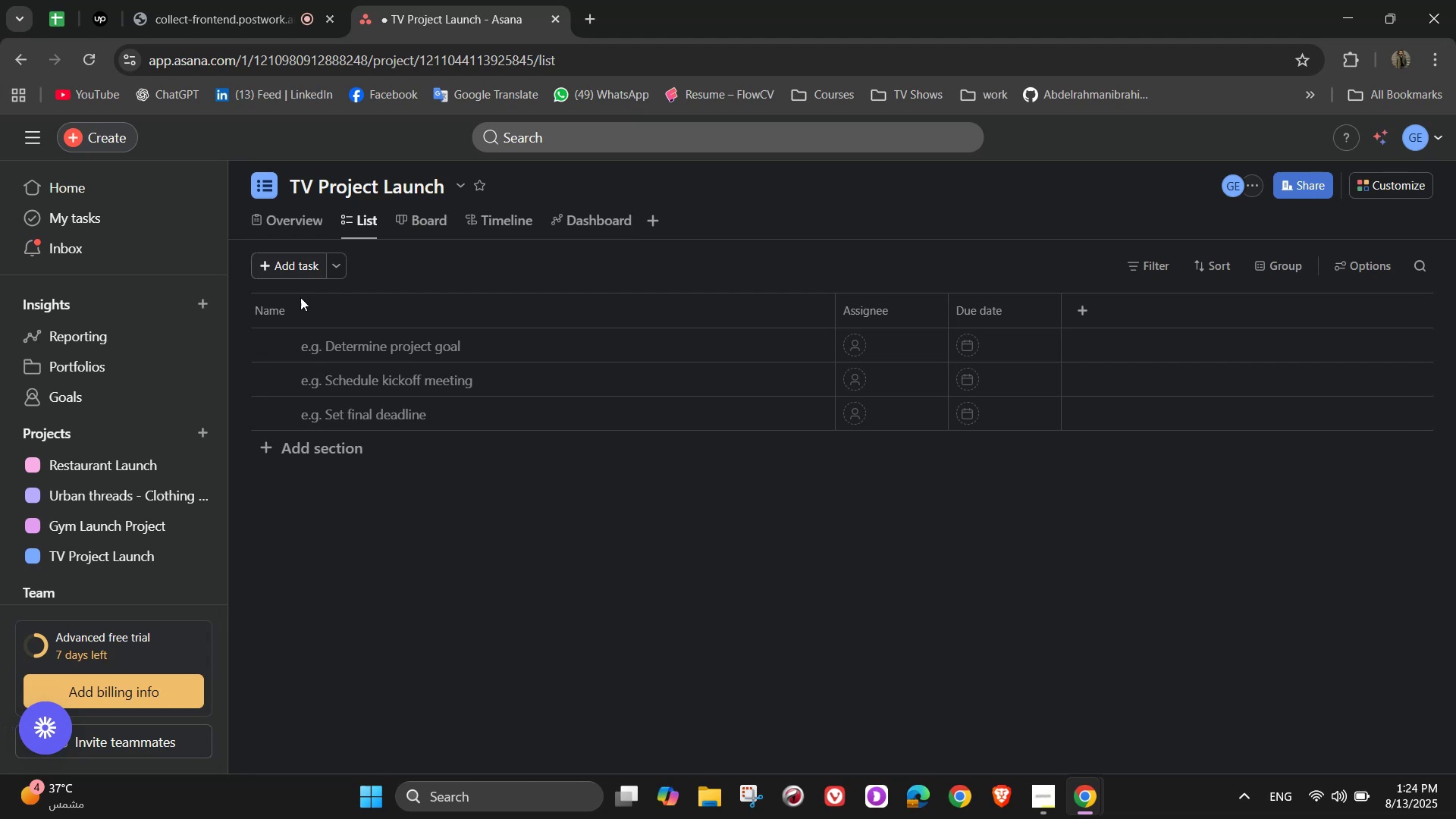 
left_click([318, 448])
 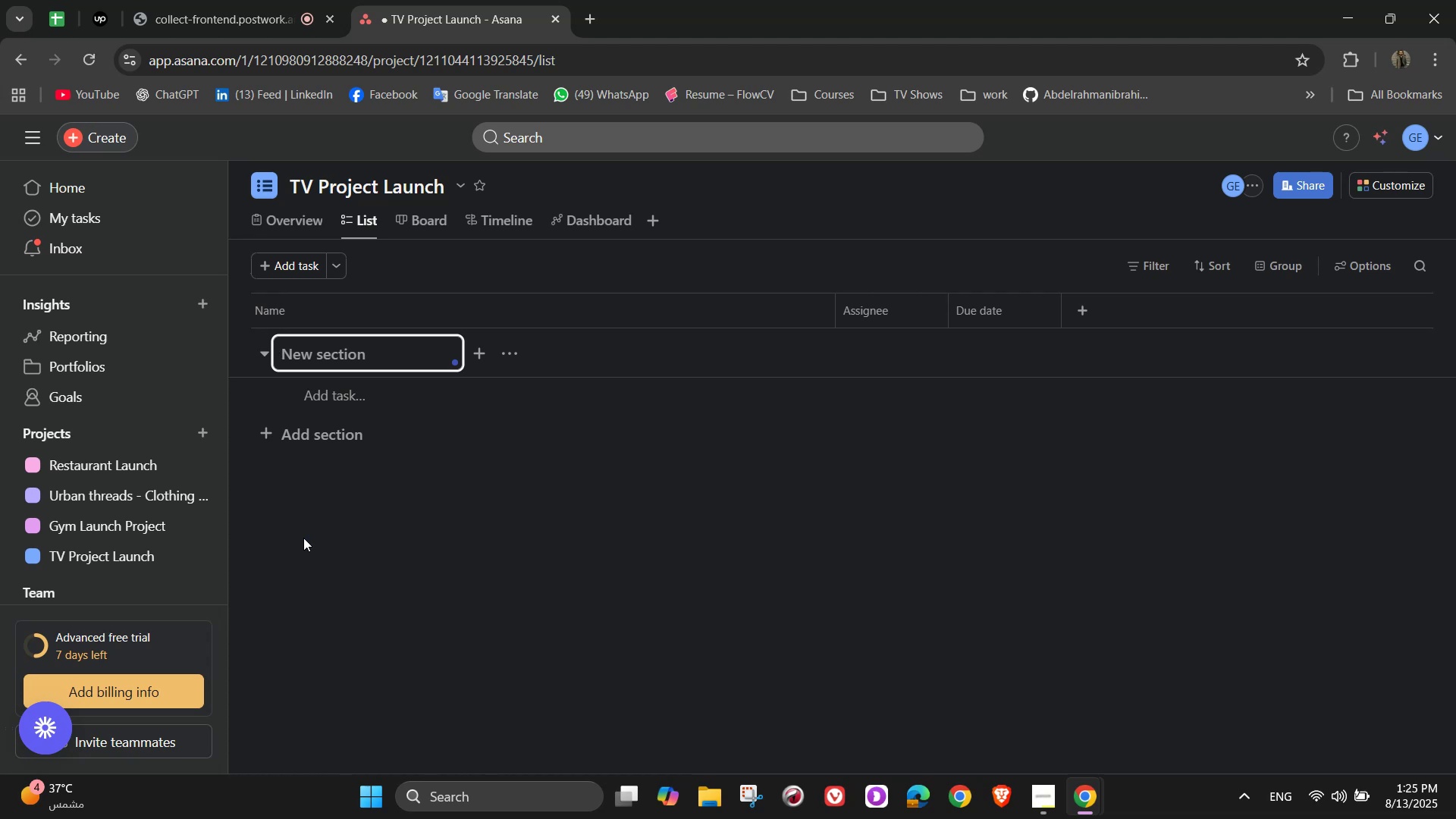 
wait(15.22)
 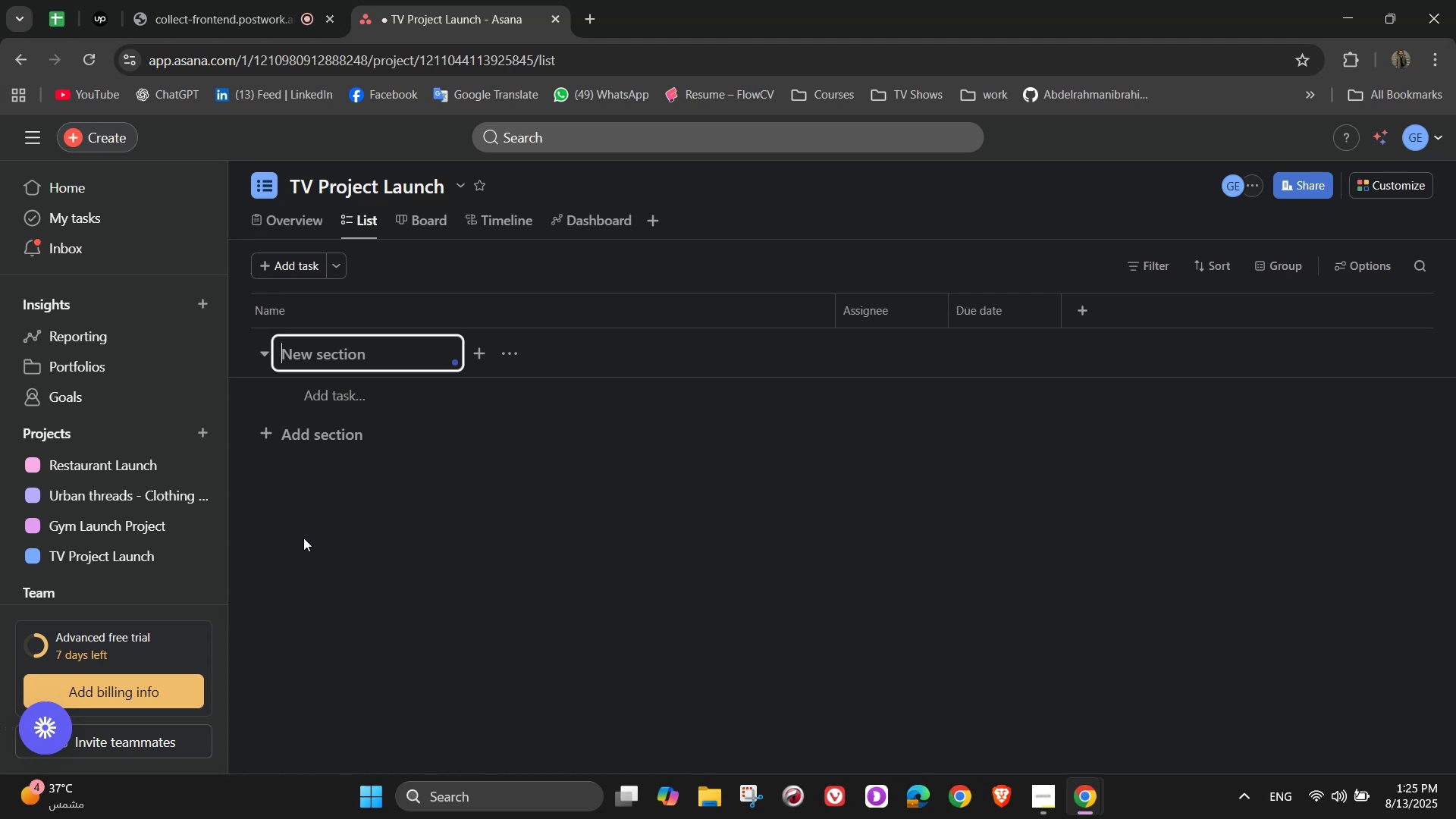 
type(Concept)
 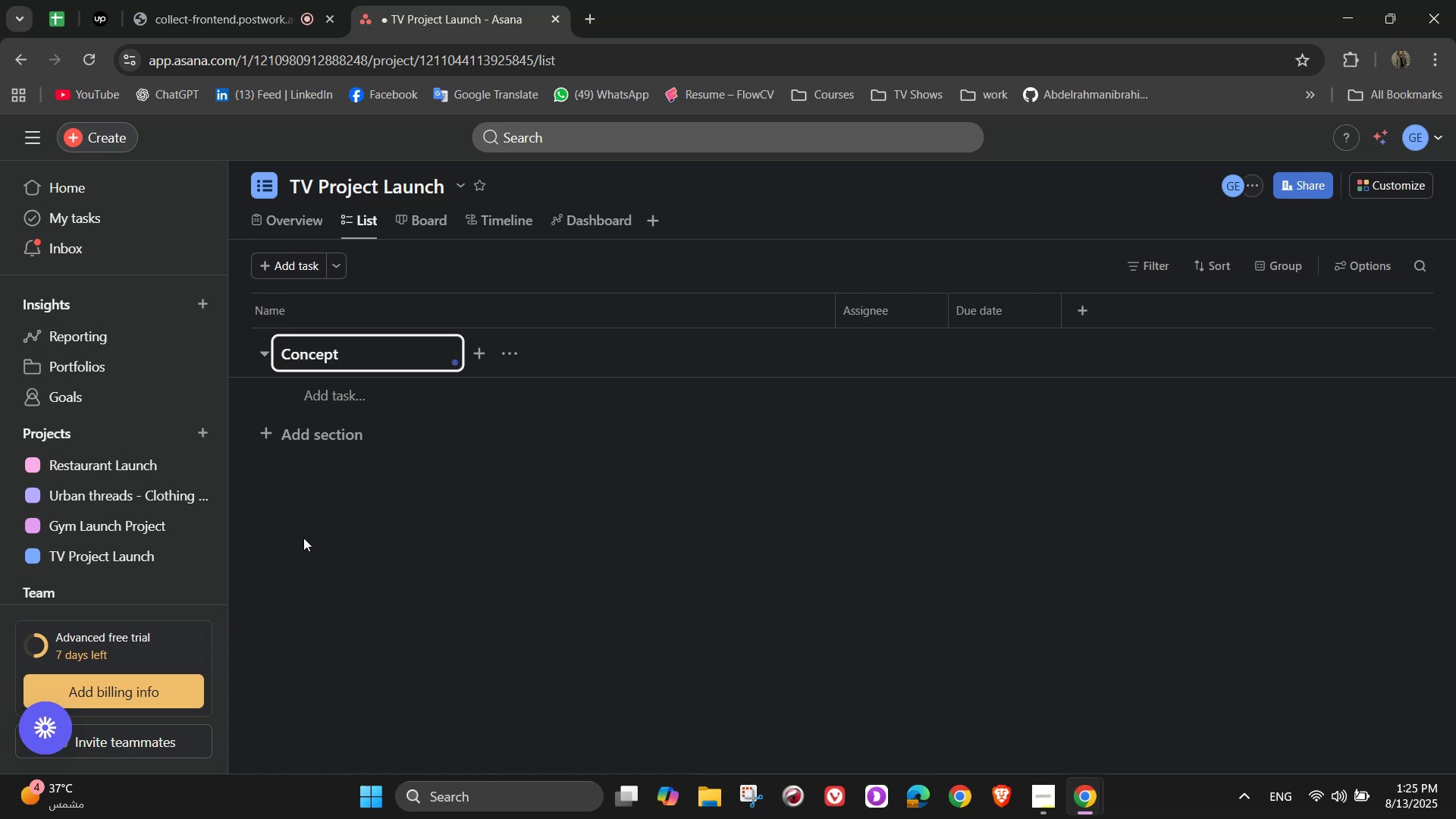 
wait(5.32)
 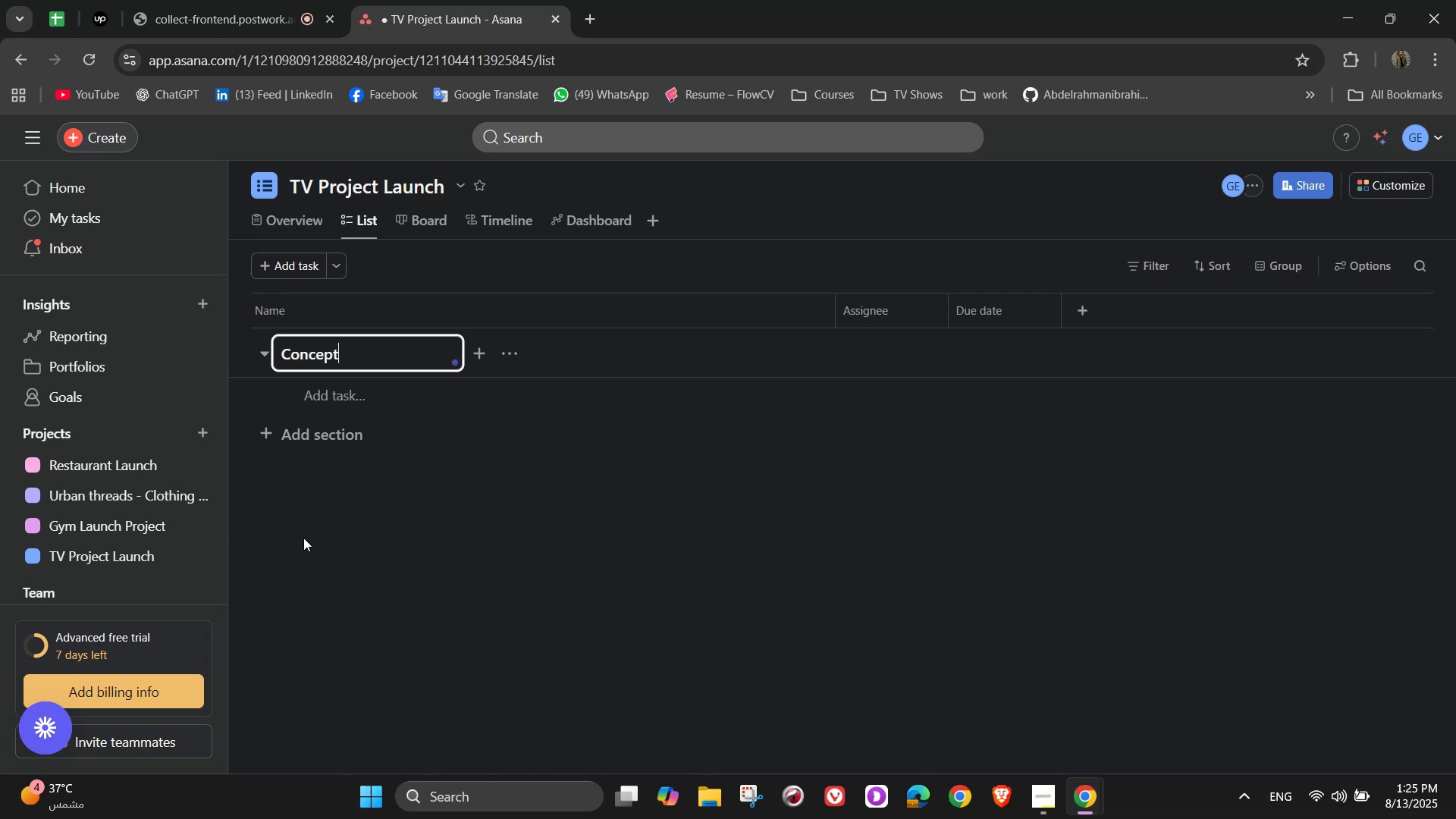 
key(Space)
 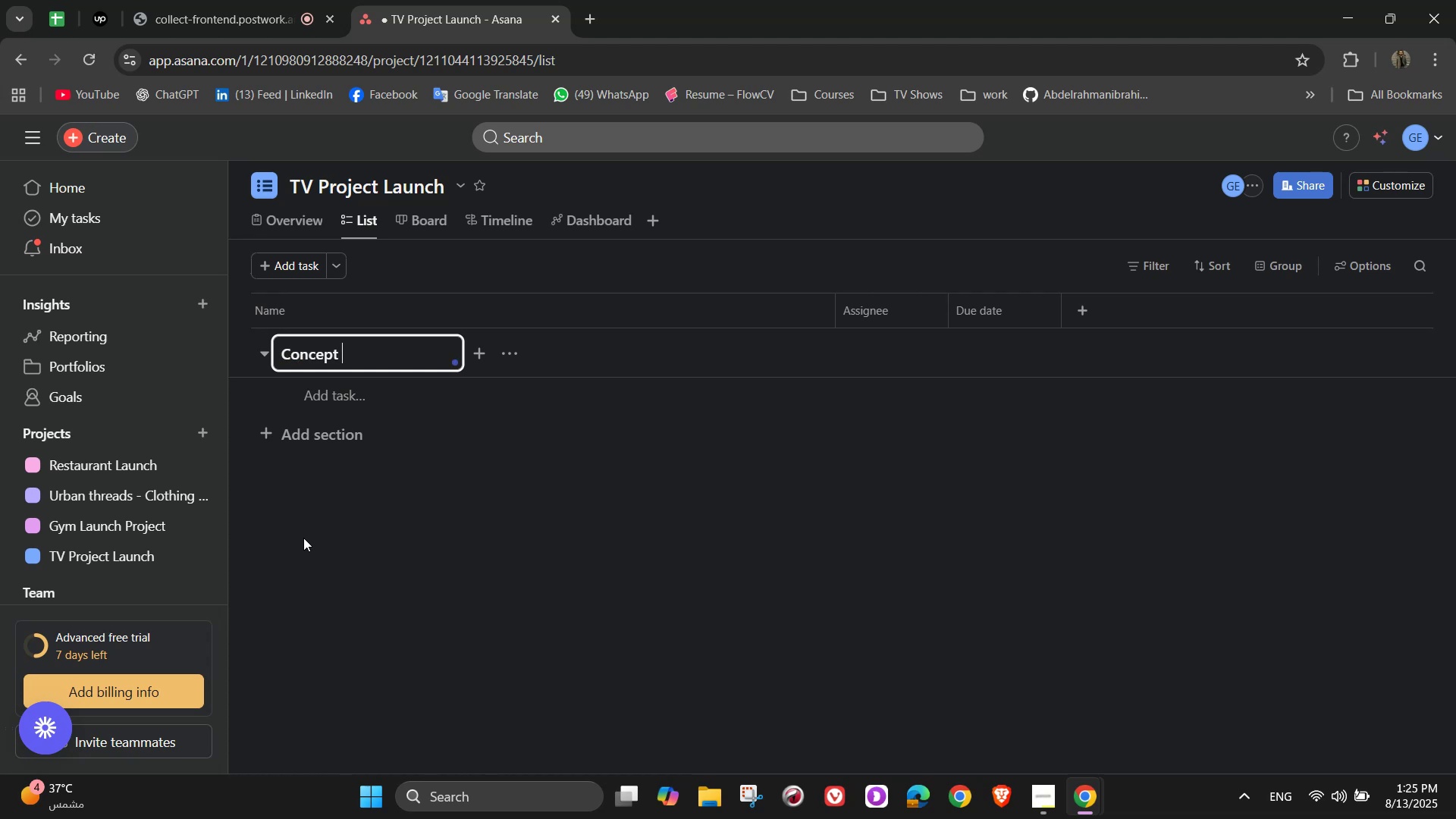 
key(Shift+7)
 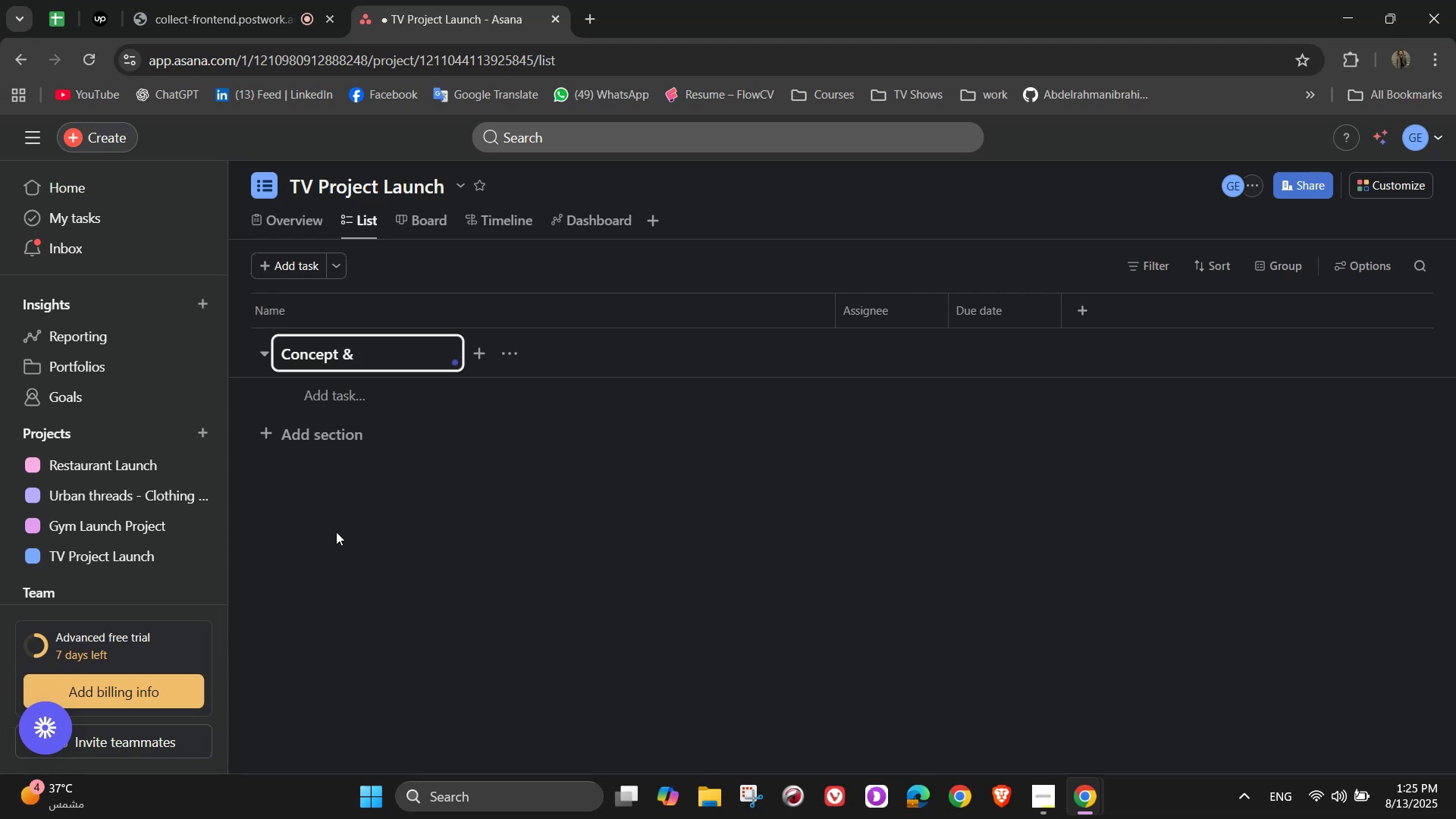 
wait(6.89)
 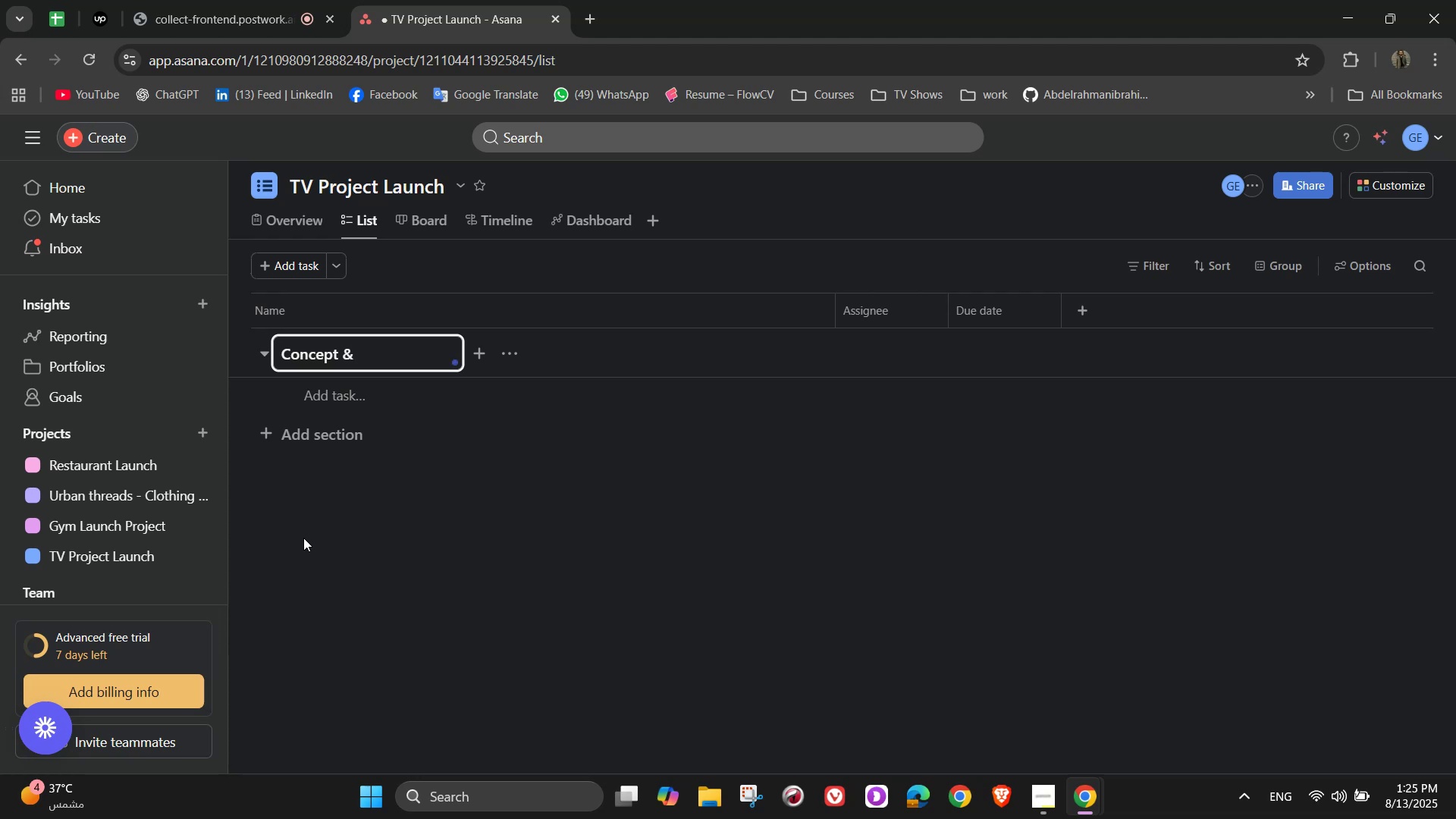 
key(Space)
 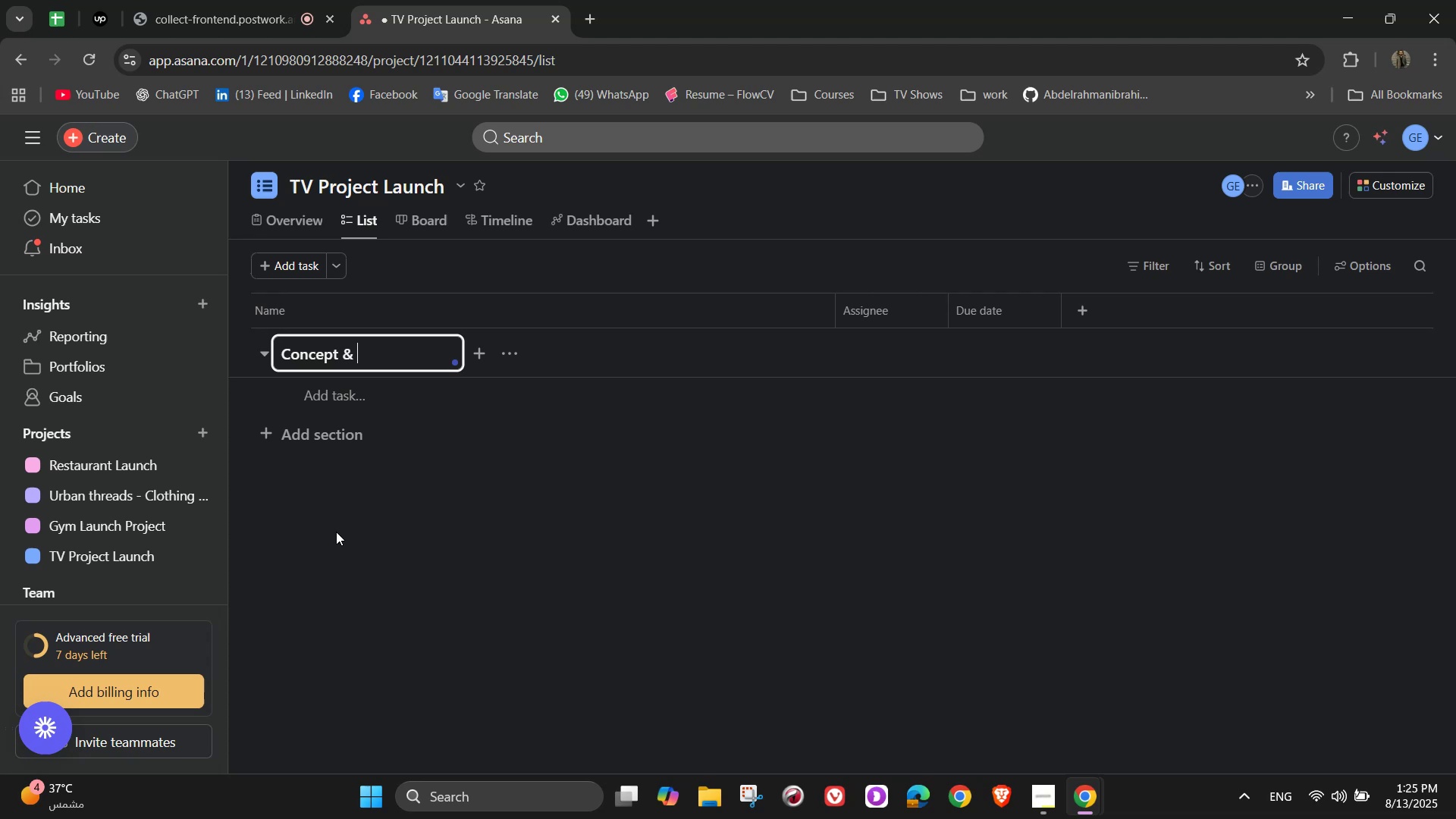 
type(De)
key(Backspace)
key(Backspace)
key(Backspace)
key(Backspace)
type(Develop[)
key(Backspace)
type(ment)
 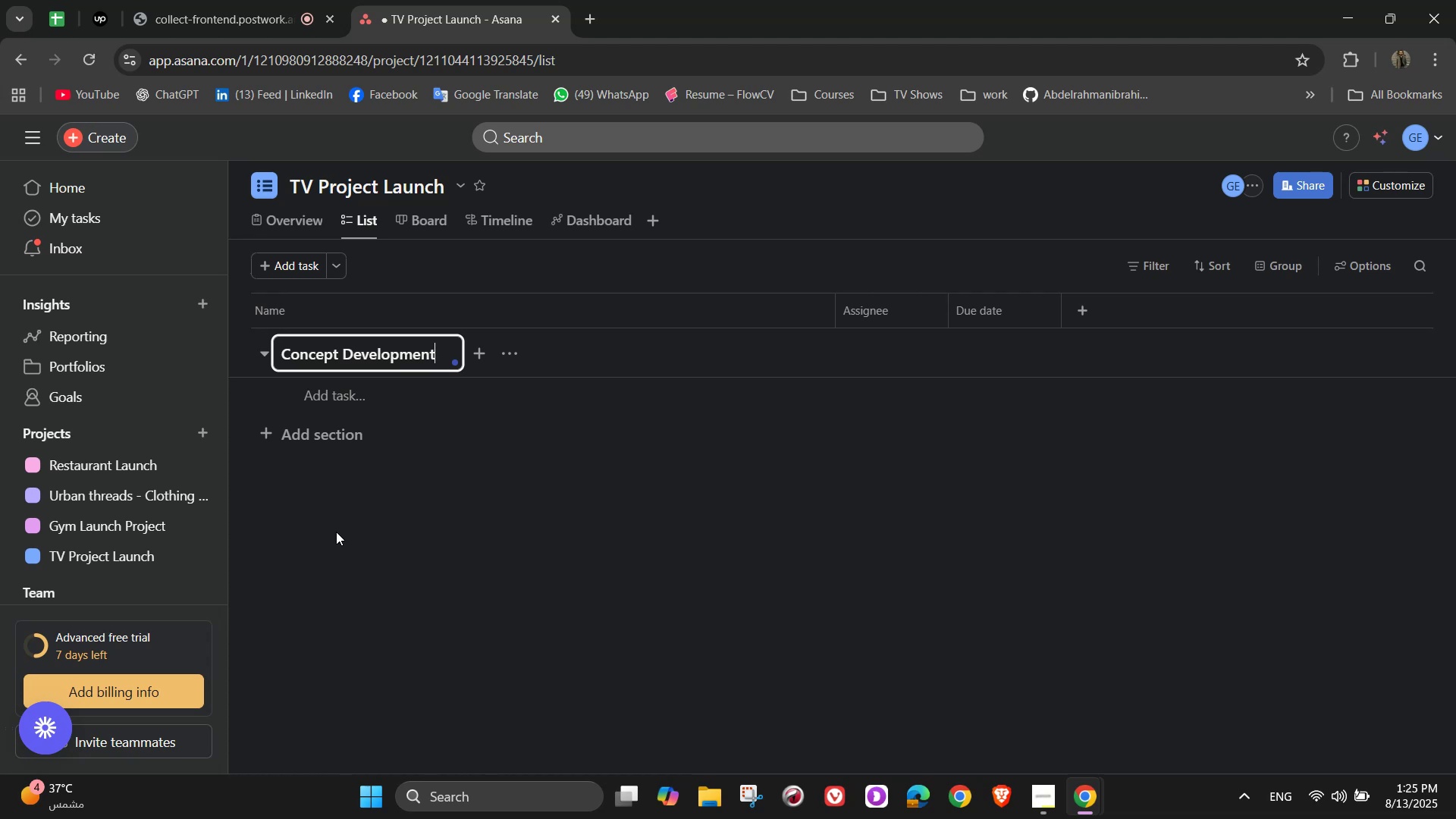 
wait(21.23)
 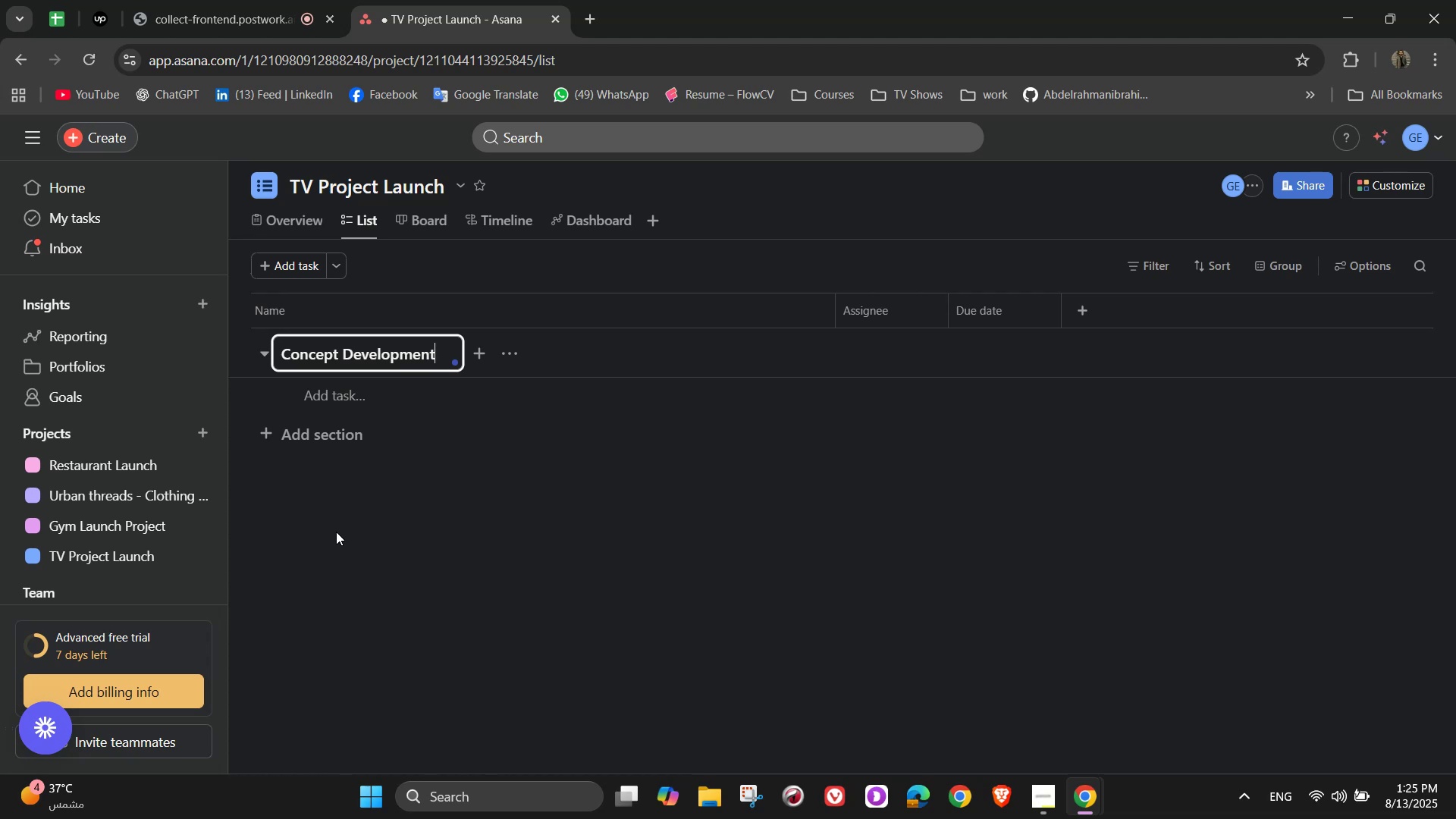 
left_click([319, 394])
 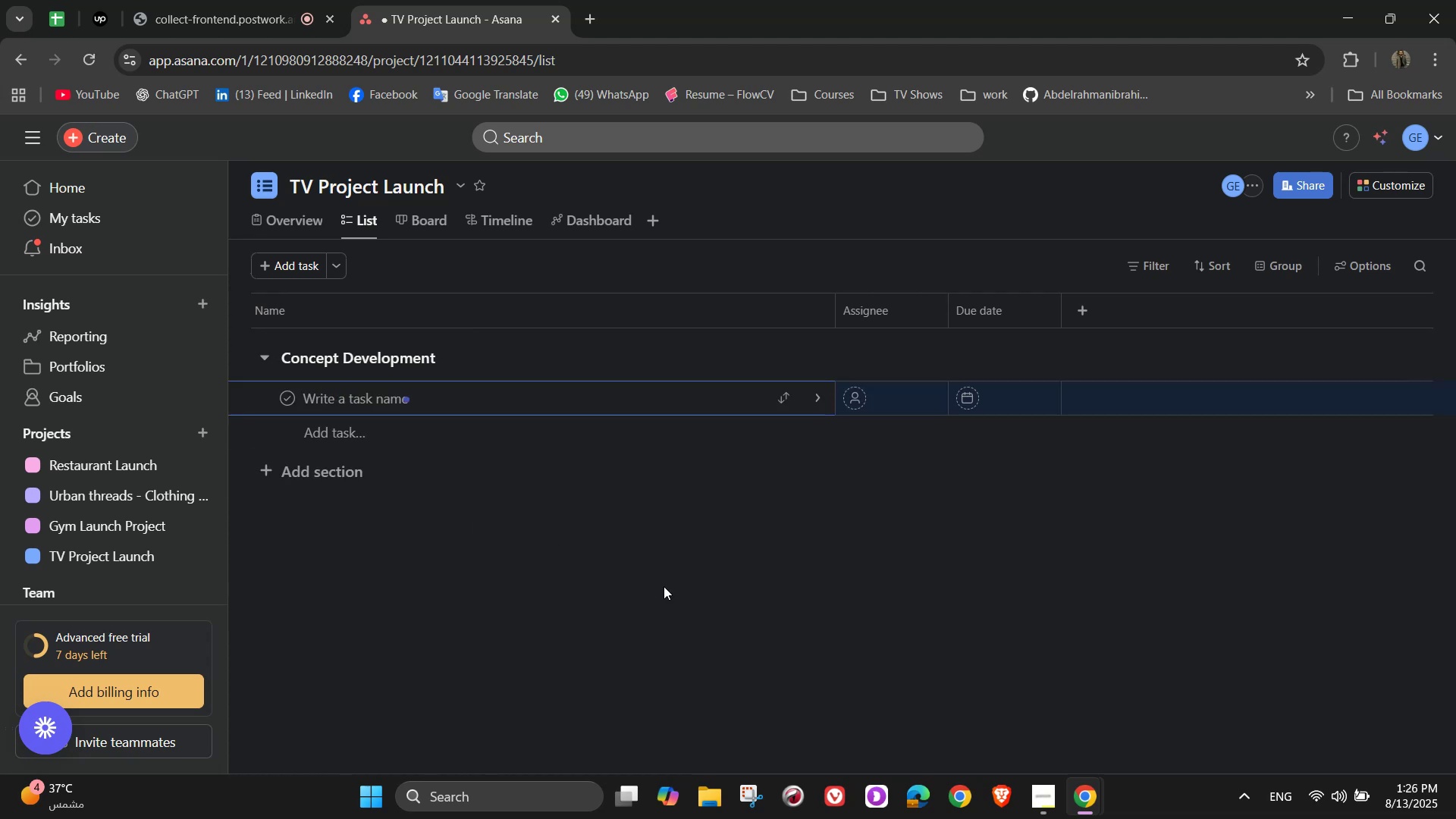 
wait(6.7)
 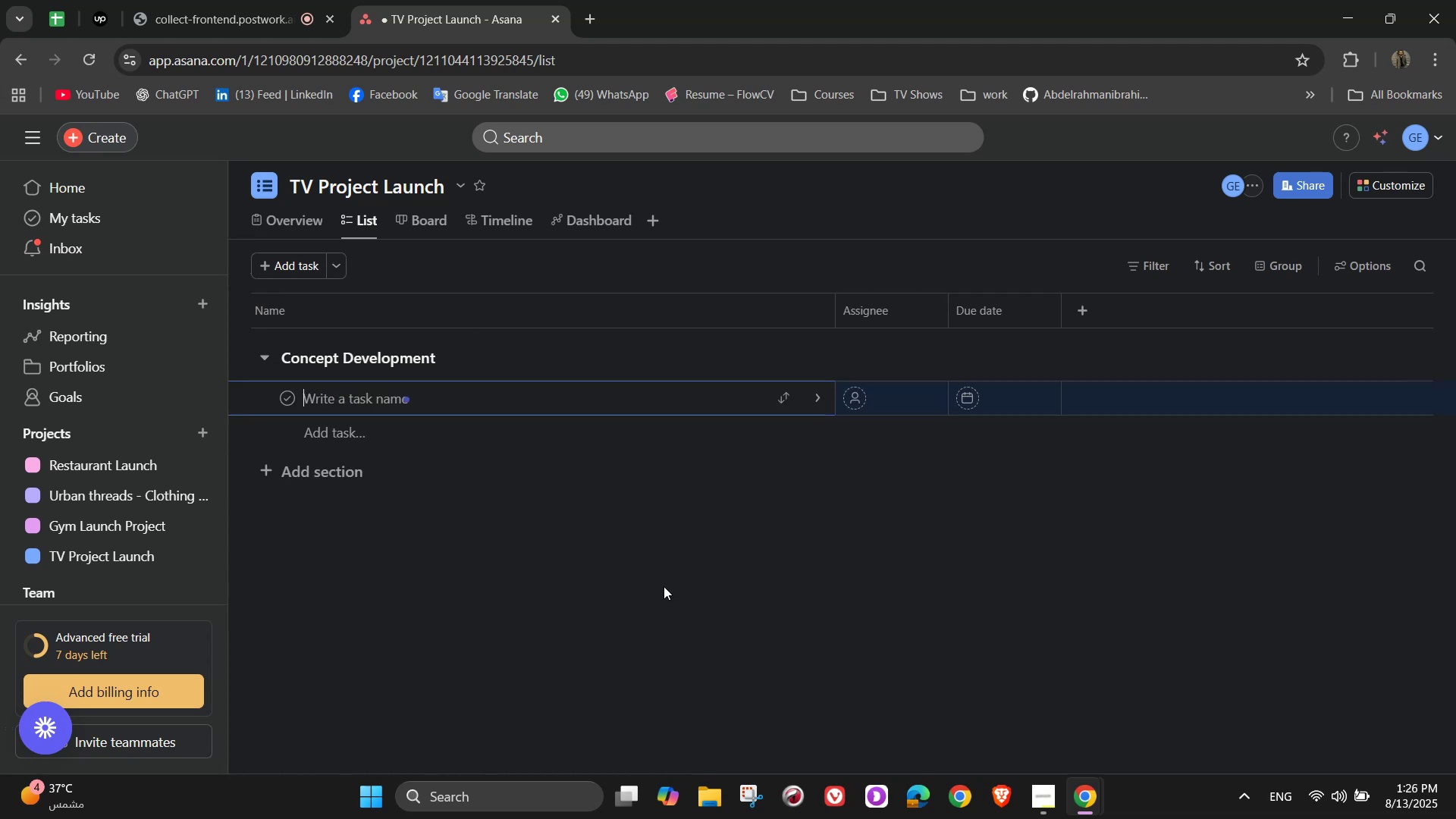 
type(Define Program Concept)
 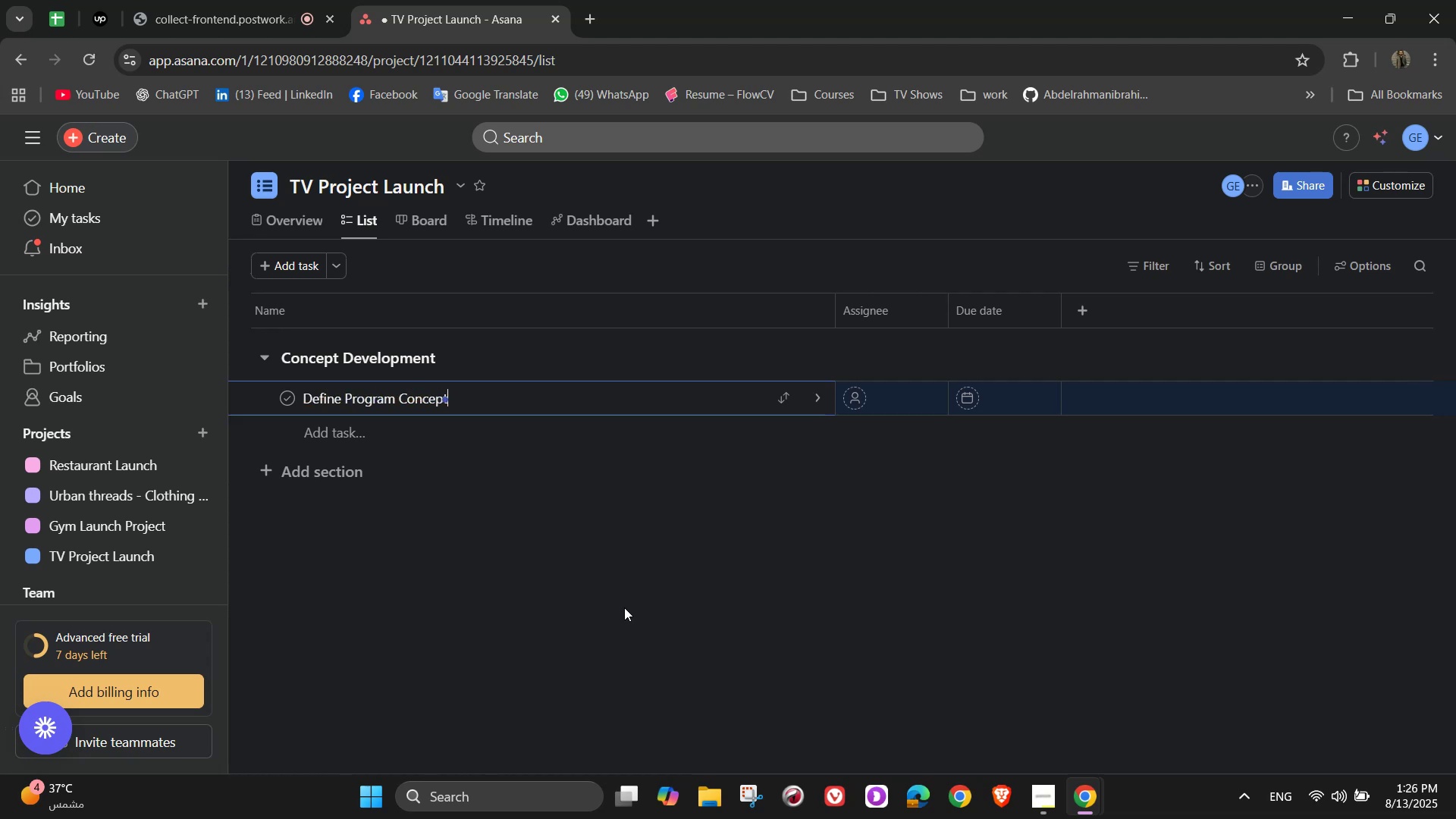 
wait(30.28)
 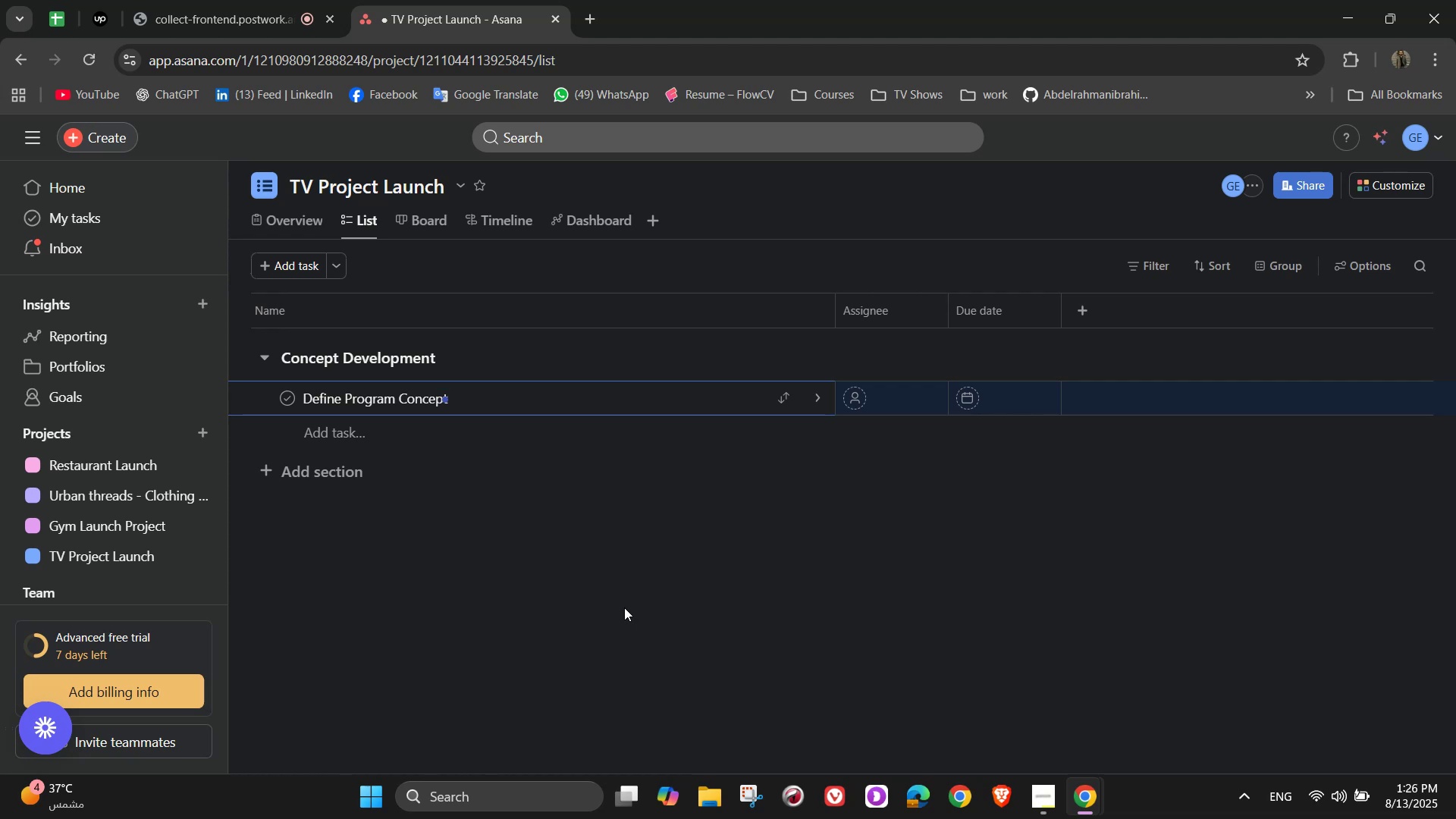 
key(S)
 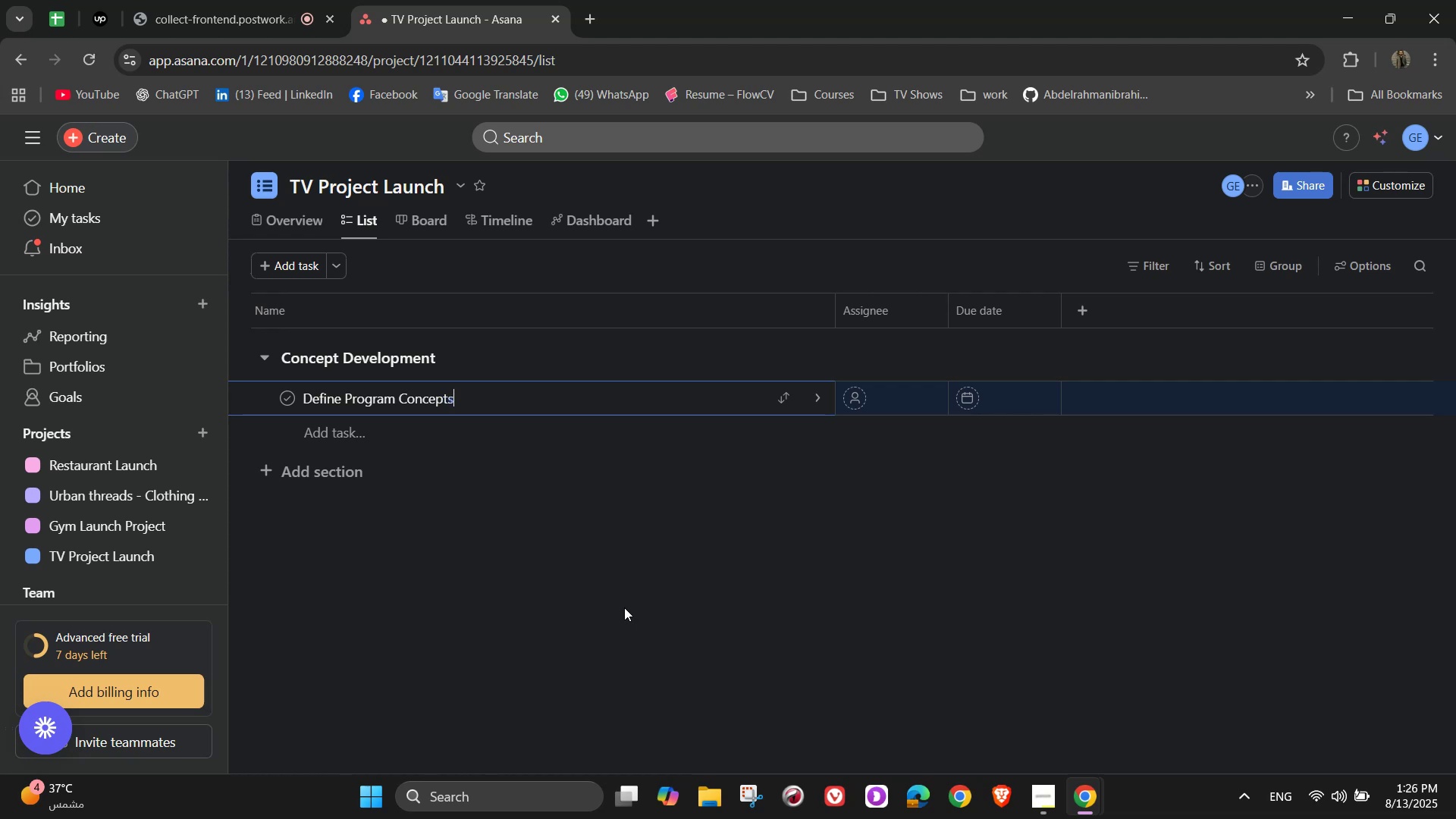 
key(Backspace)
 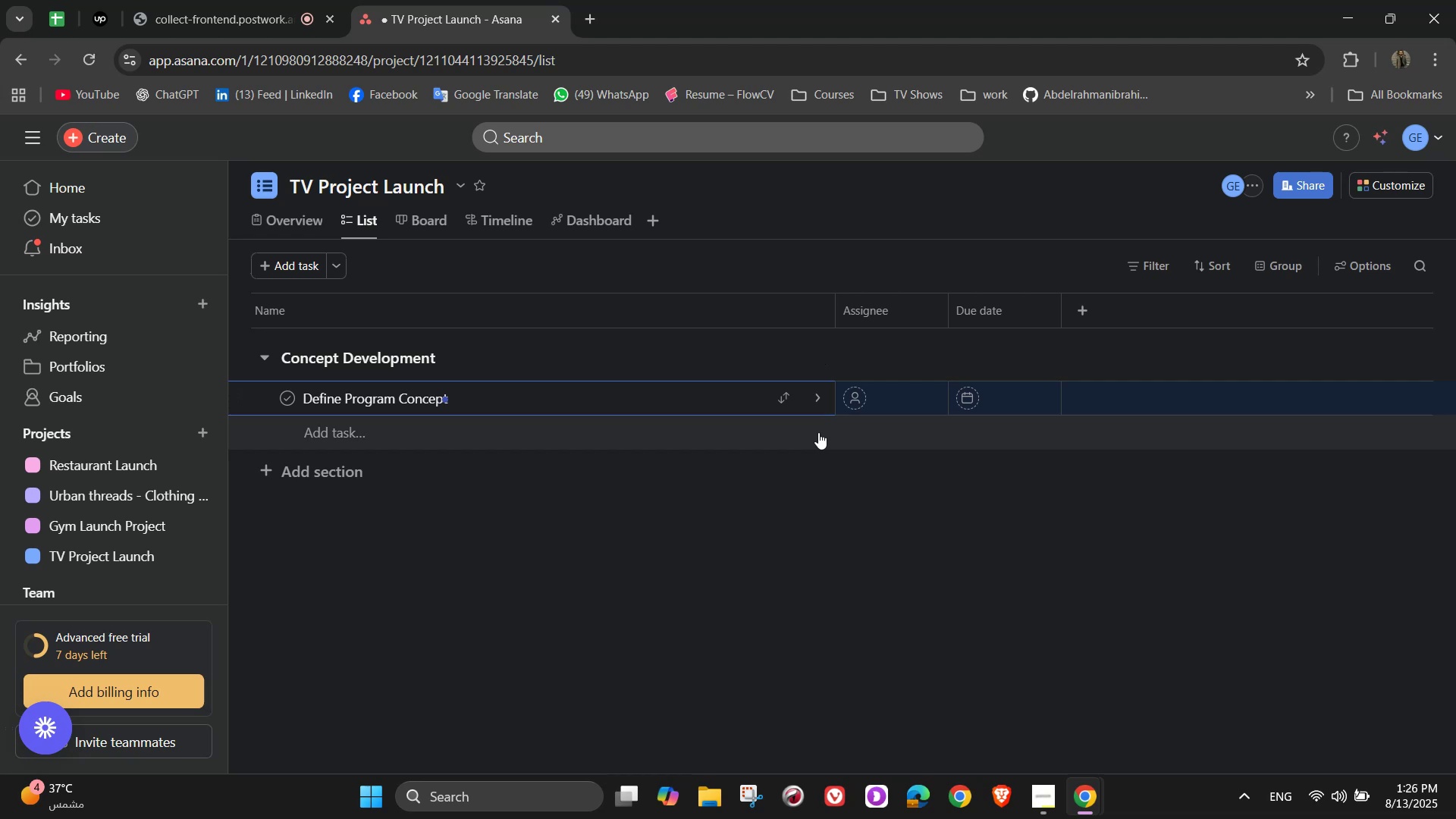 
left_click([819, 400])
 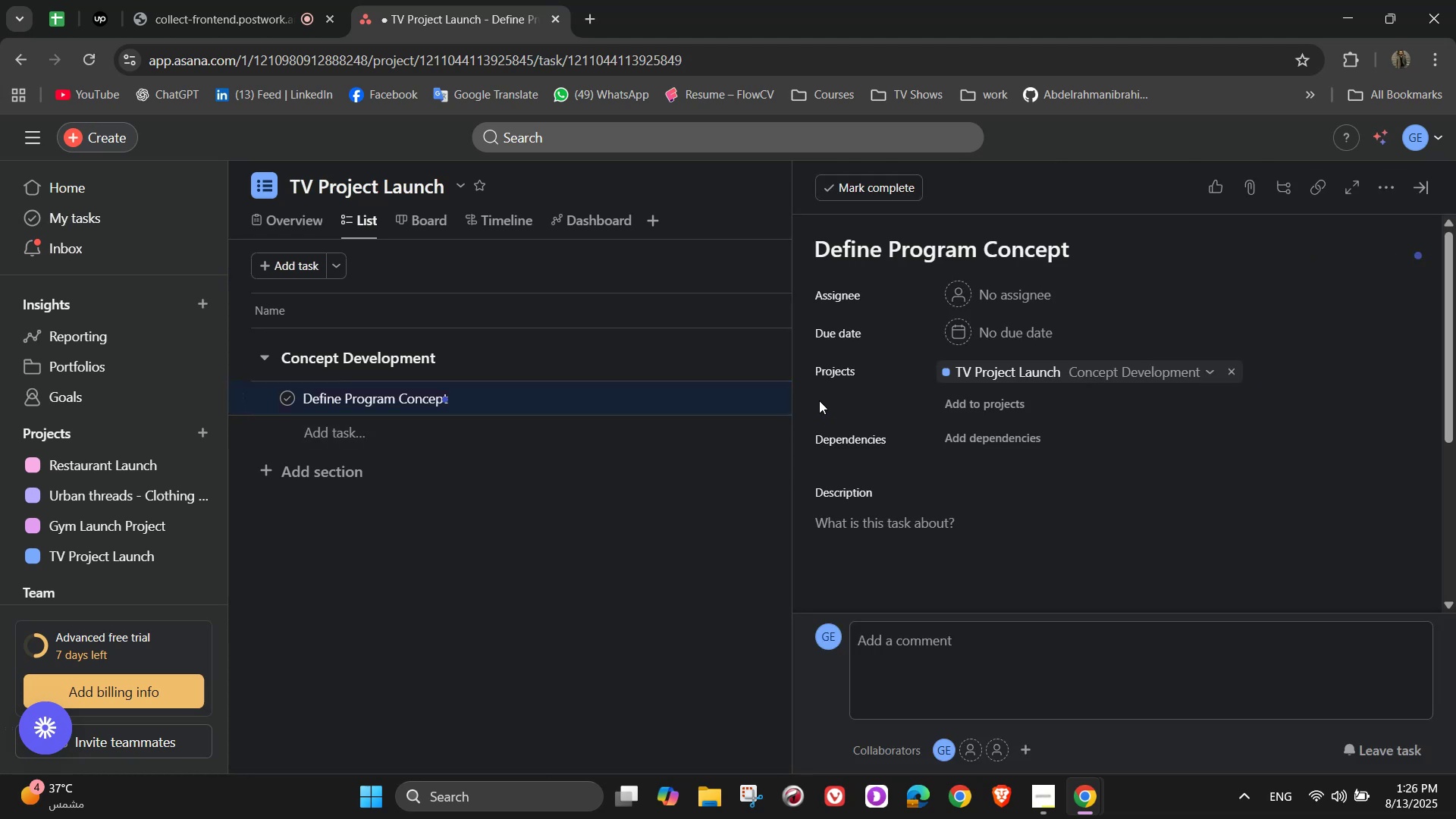 
wait(10.93)
 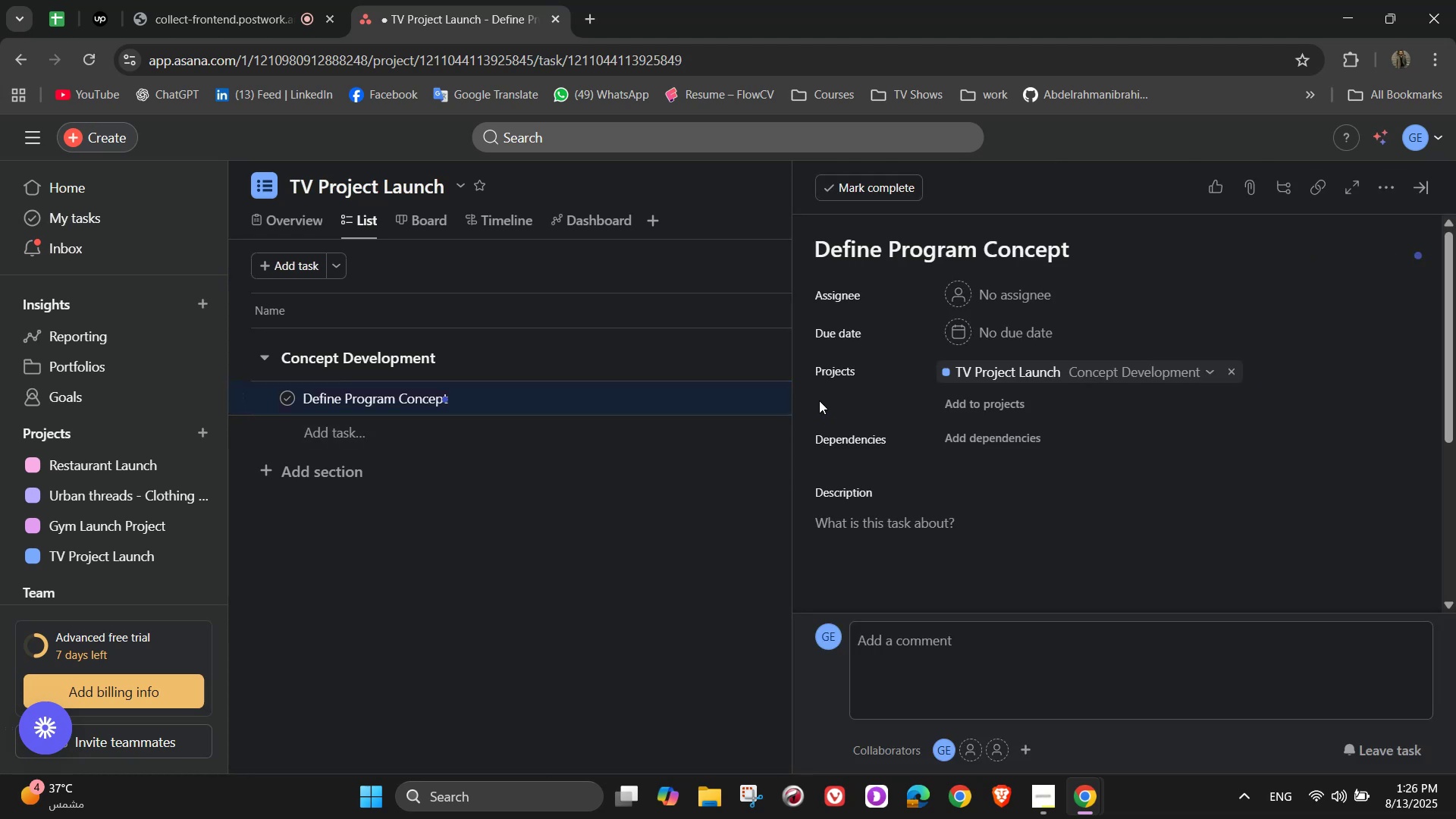 
left_click([1031, 309])
 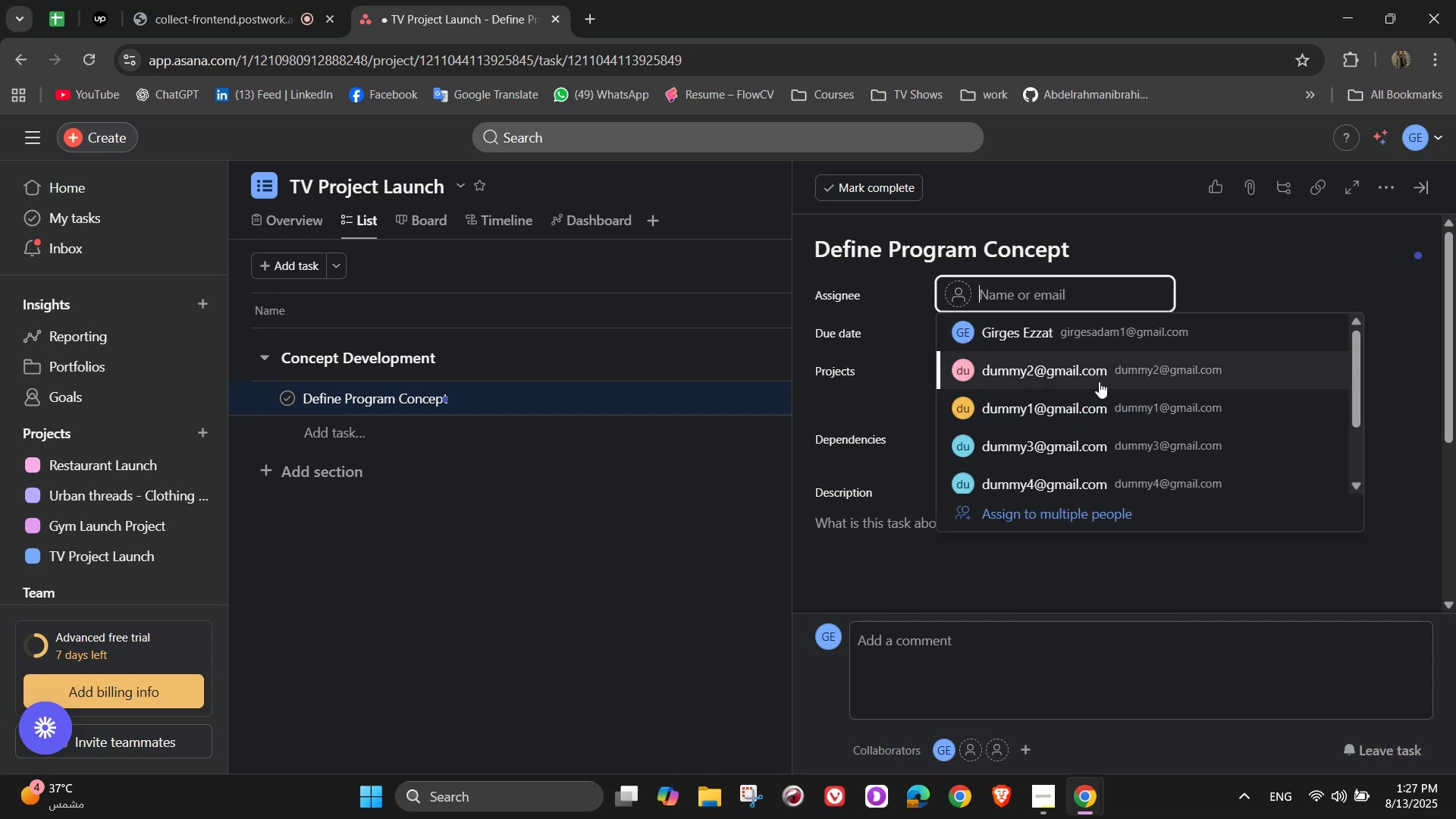 
scroll: coordinate [1053, 378], scroll_direction: up, amount: 1.0
 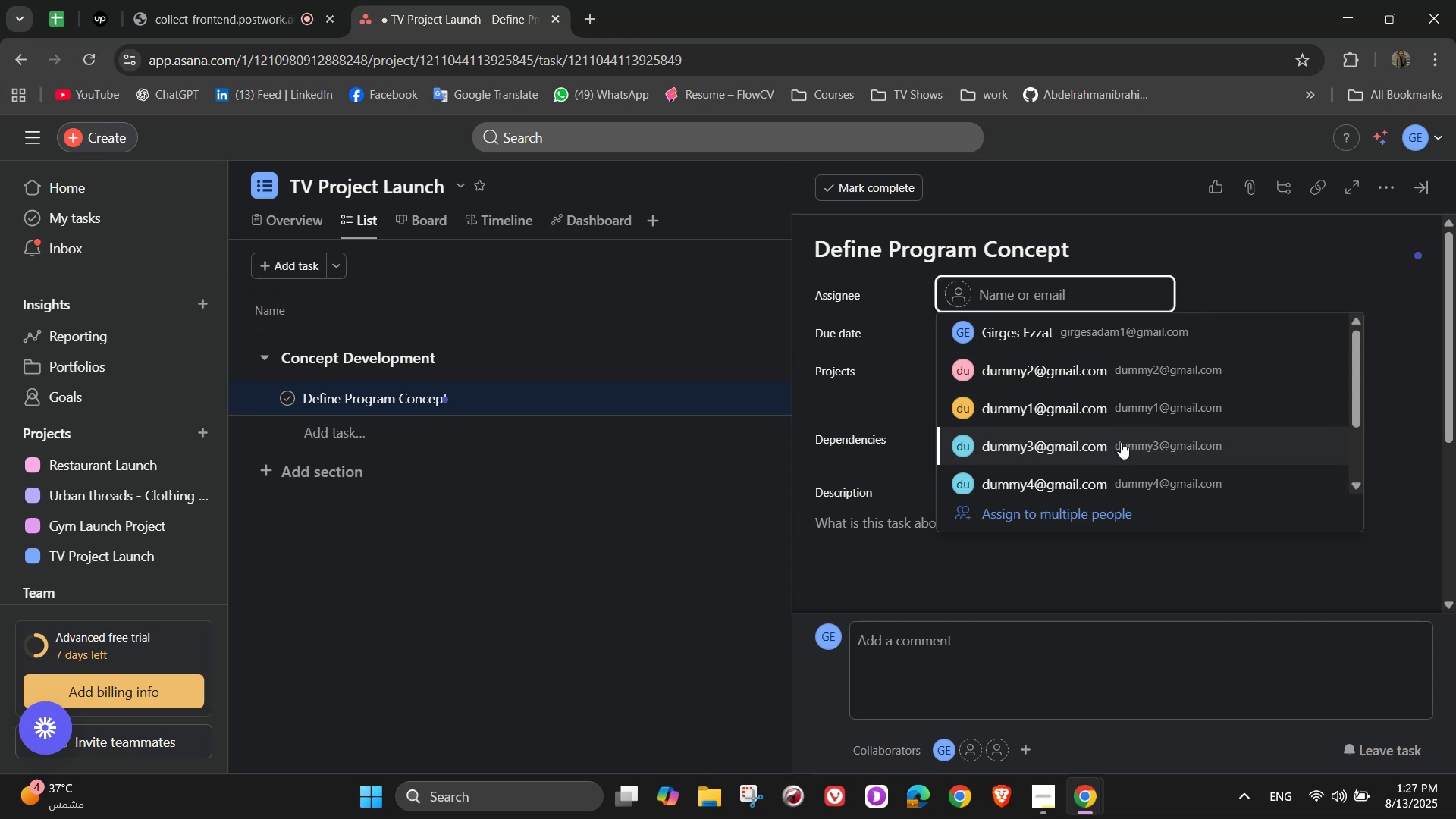 
wait(18.34)
 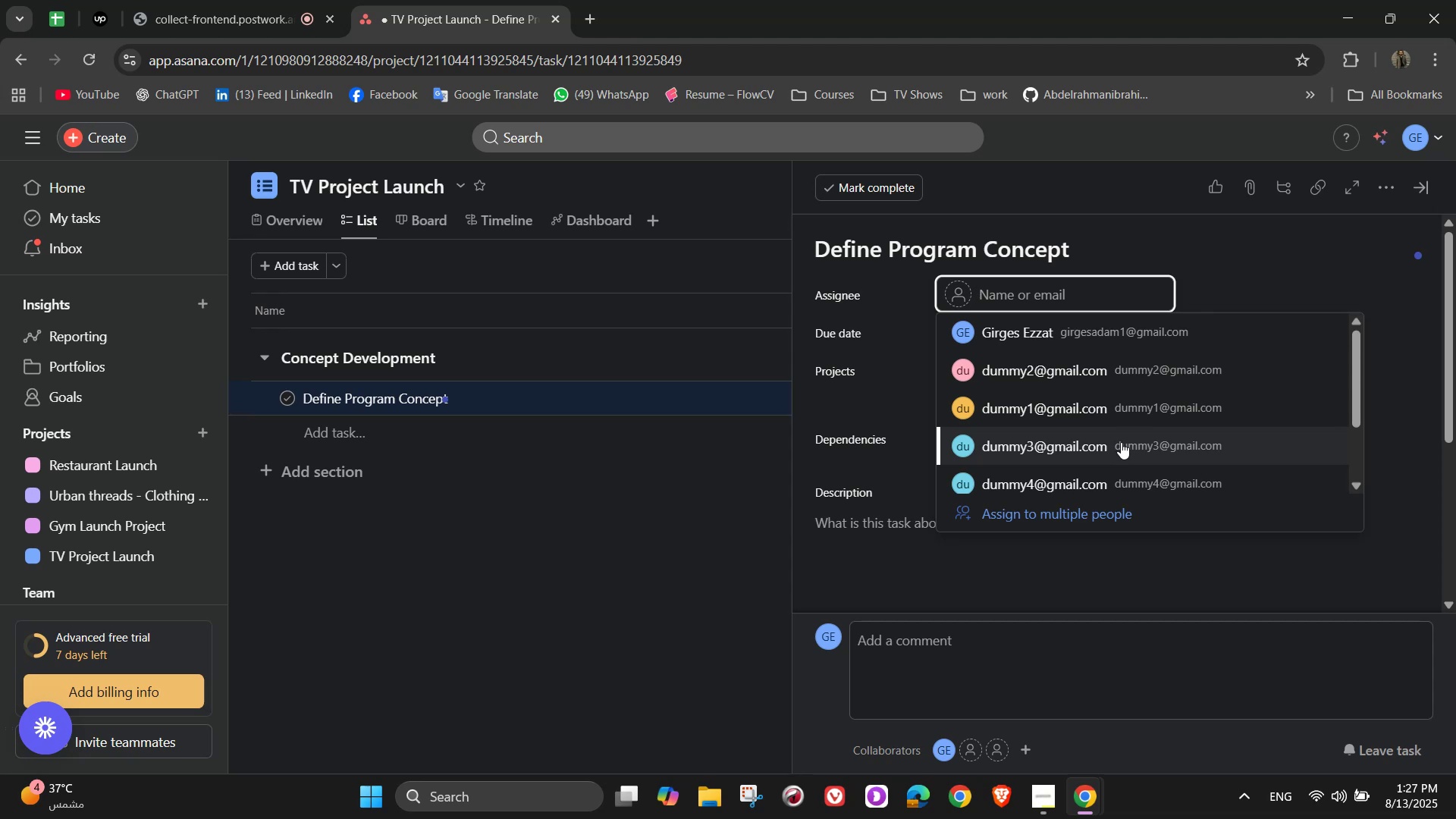 
left_click([1214, 398])
 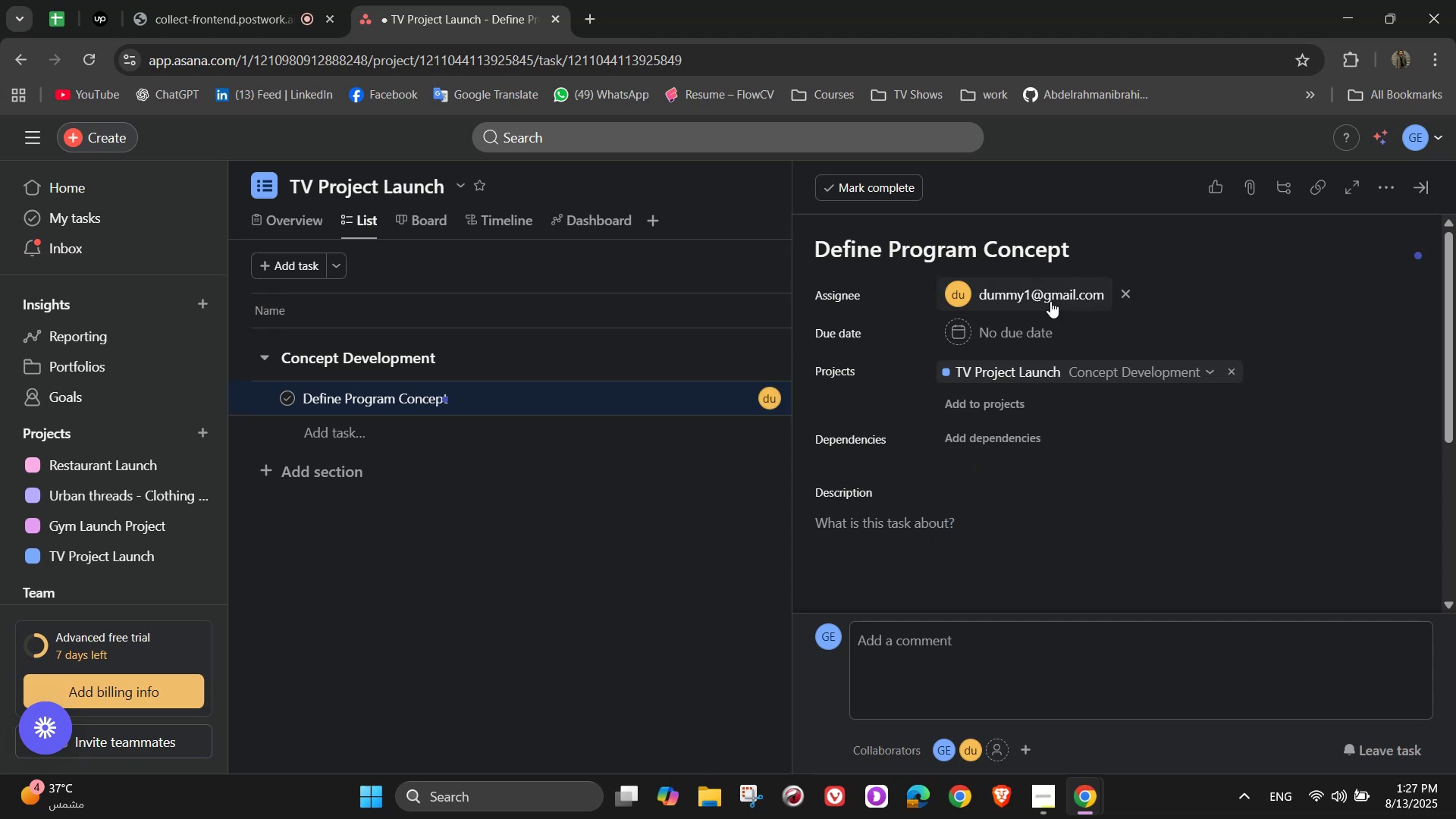 
left_click([1031, 336])
 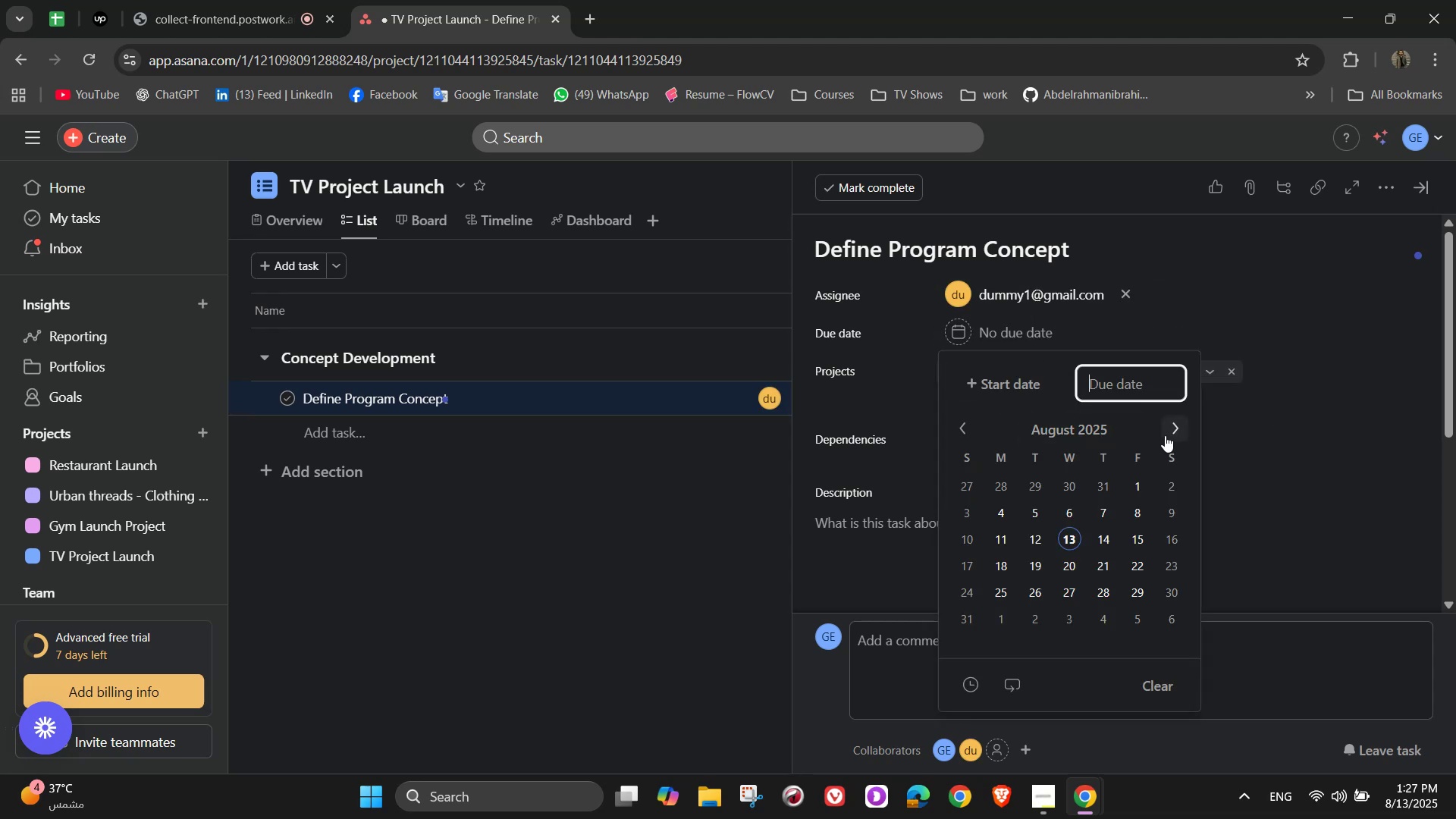 
left_click([1166, 435])
 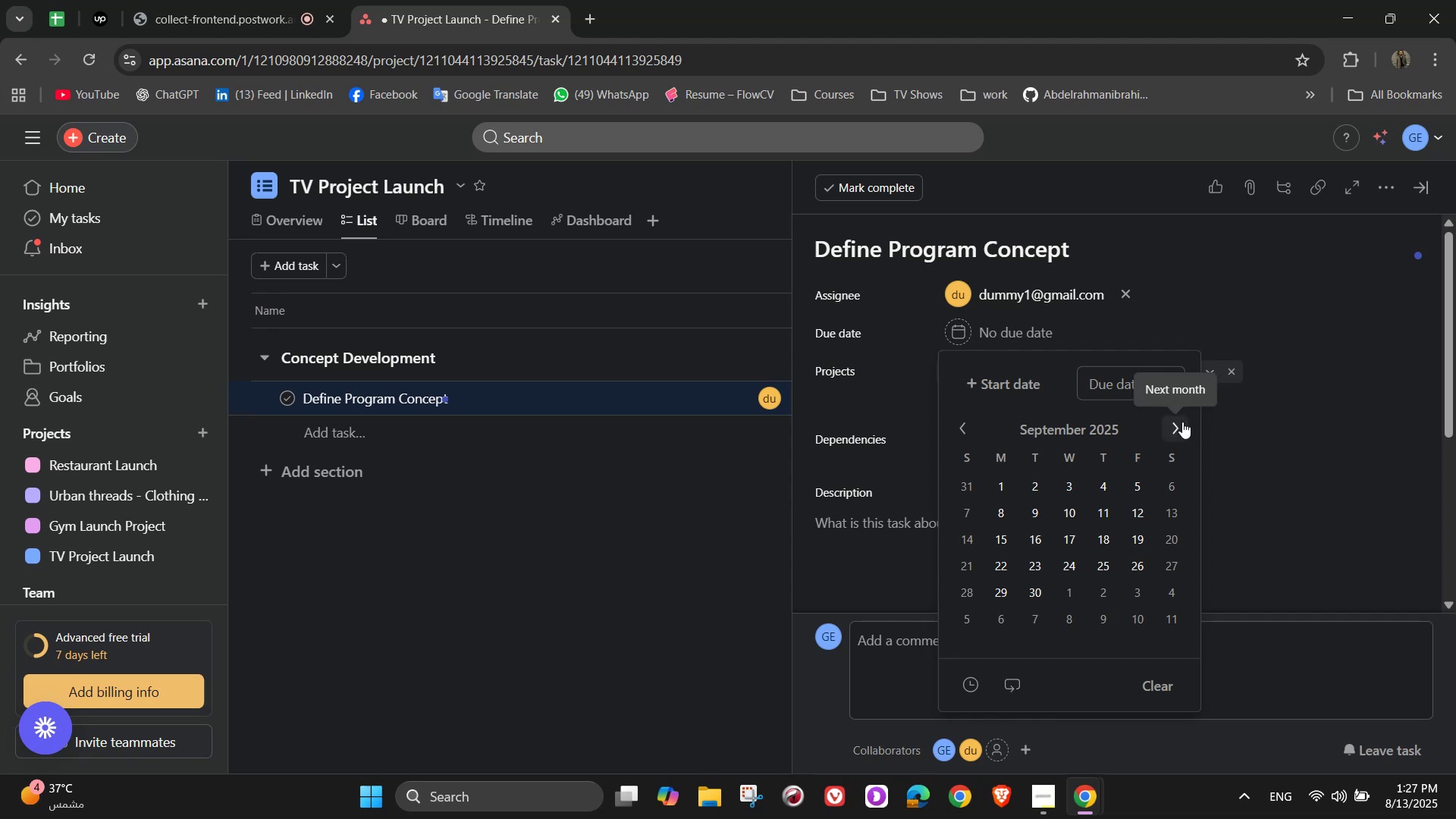 
wait(23.37)
 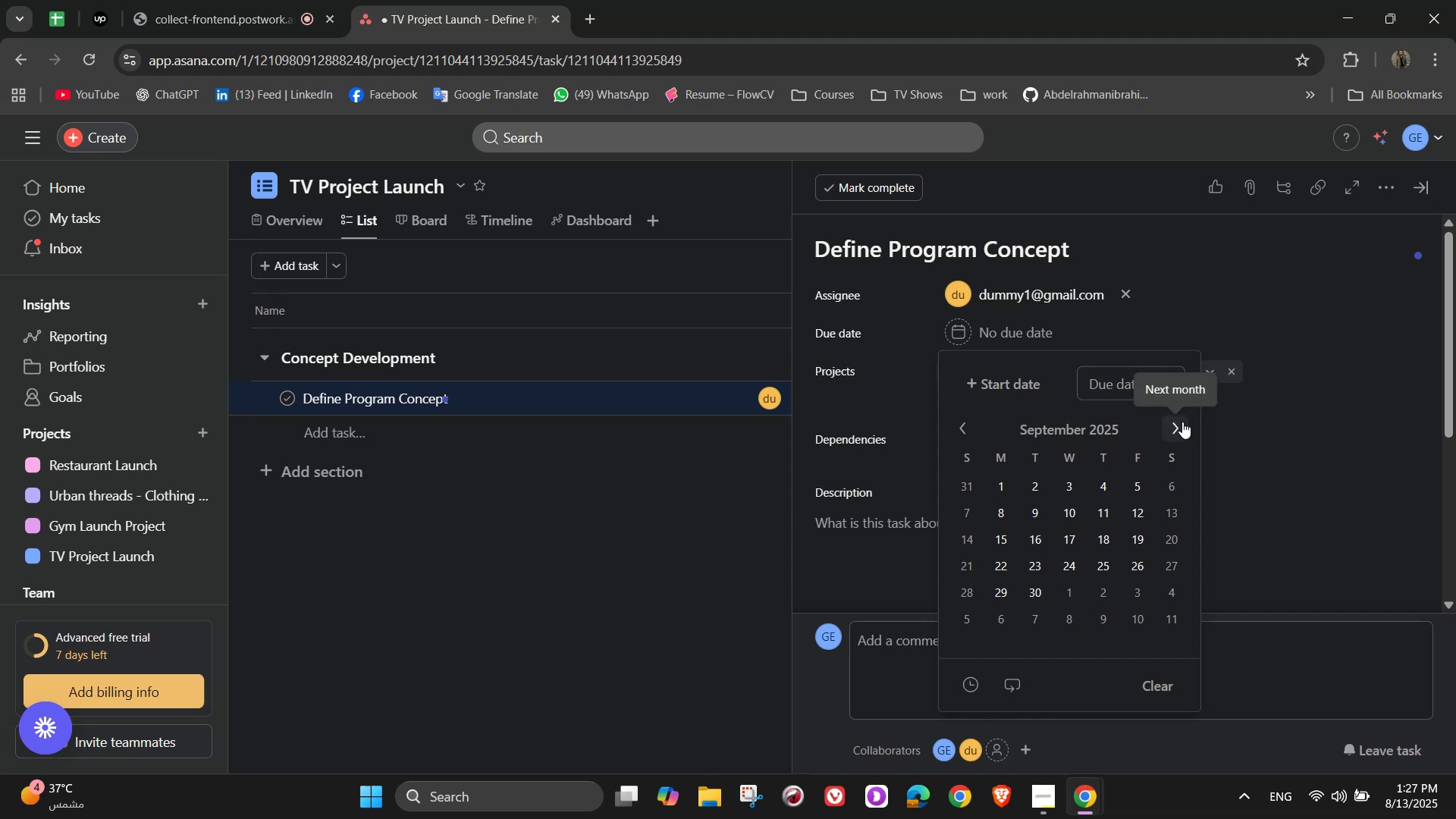 
left_click([1182, 422])
 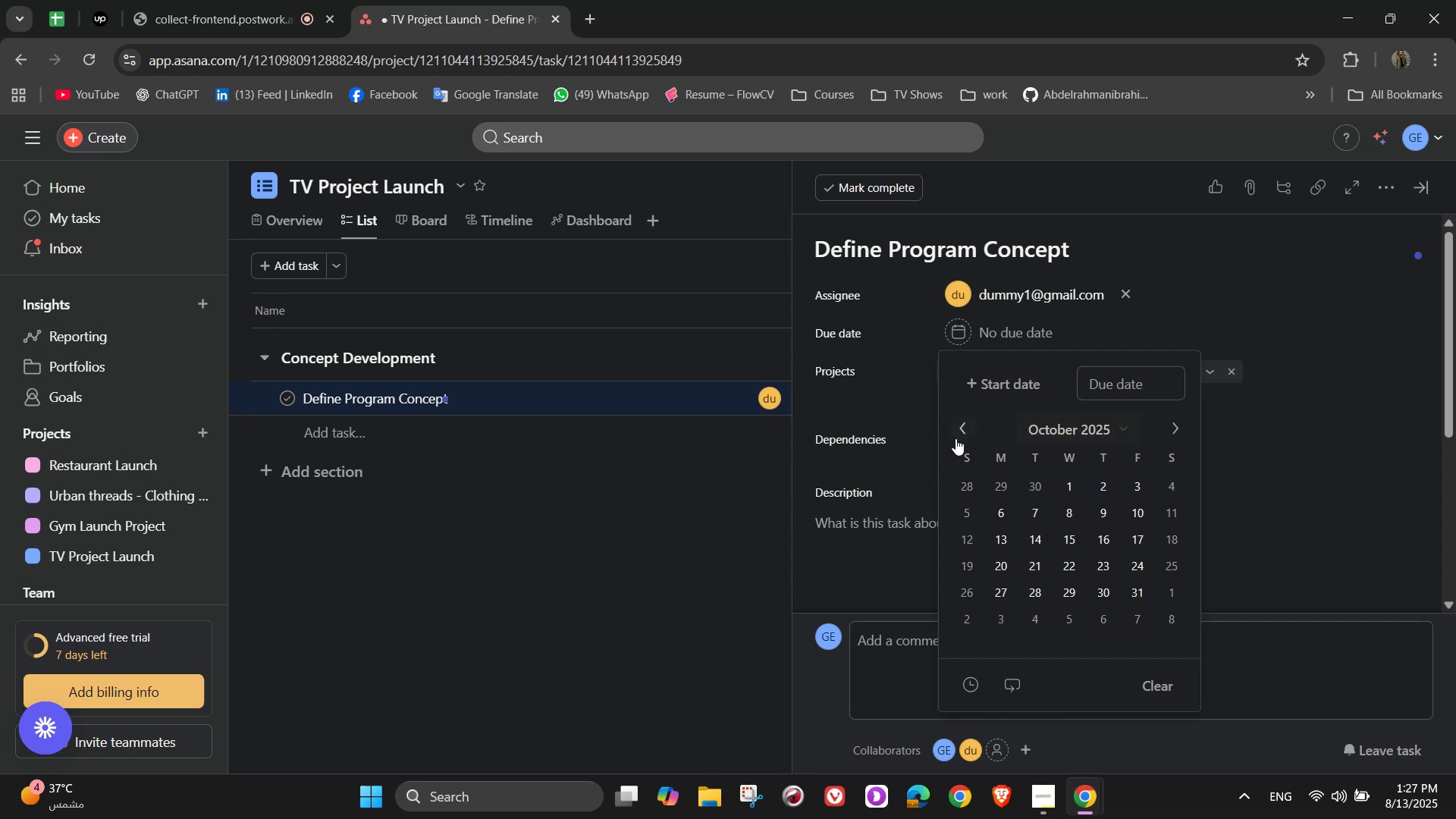 
left_click([956, 438])
 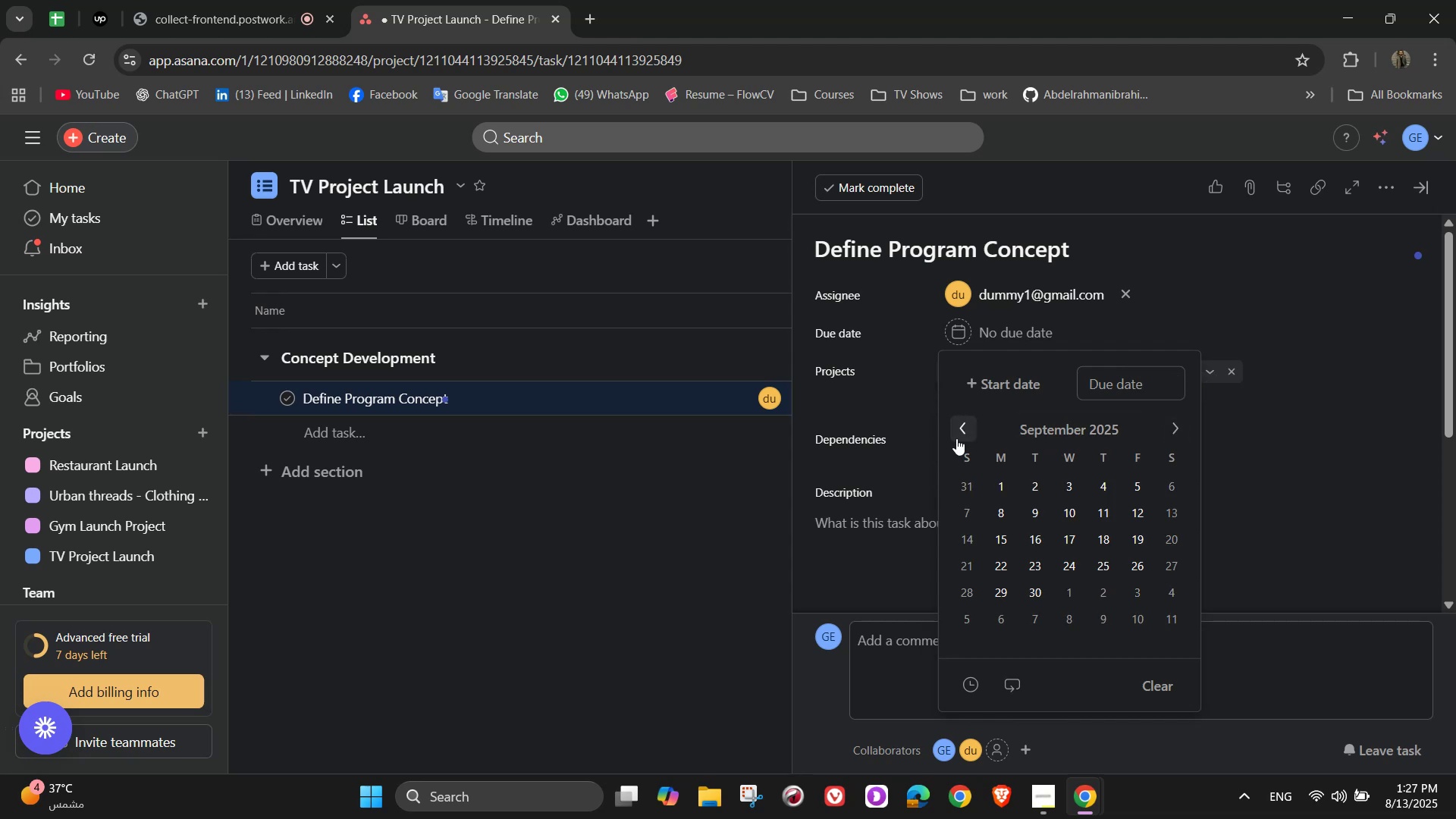 
left_click([956, 438])
 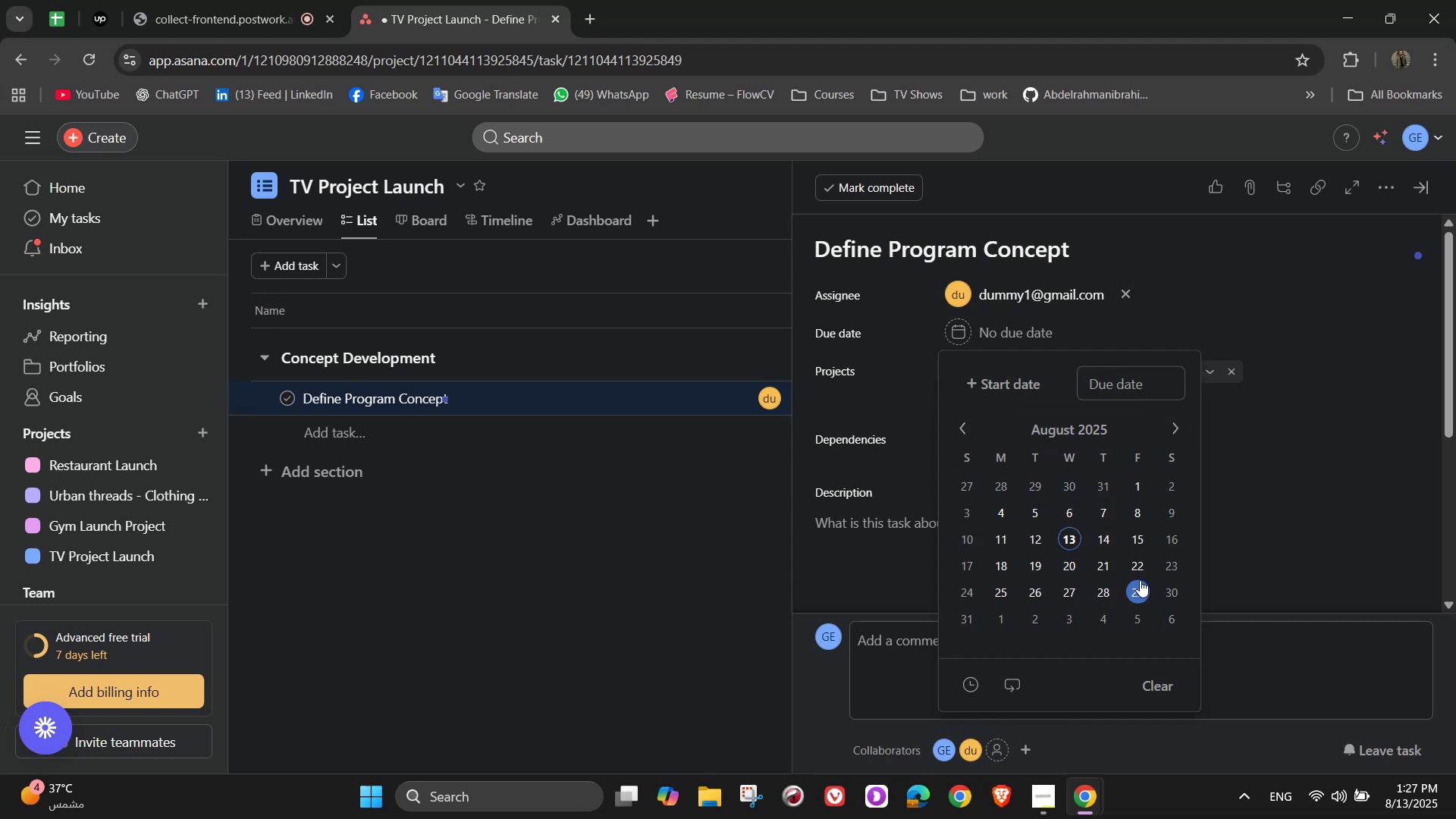 
left_click([1100, 565])
 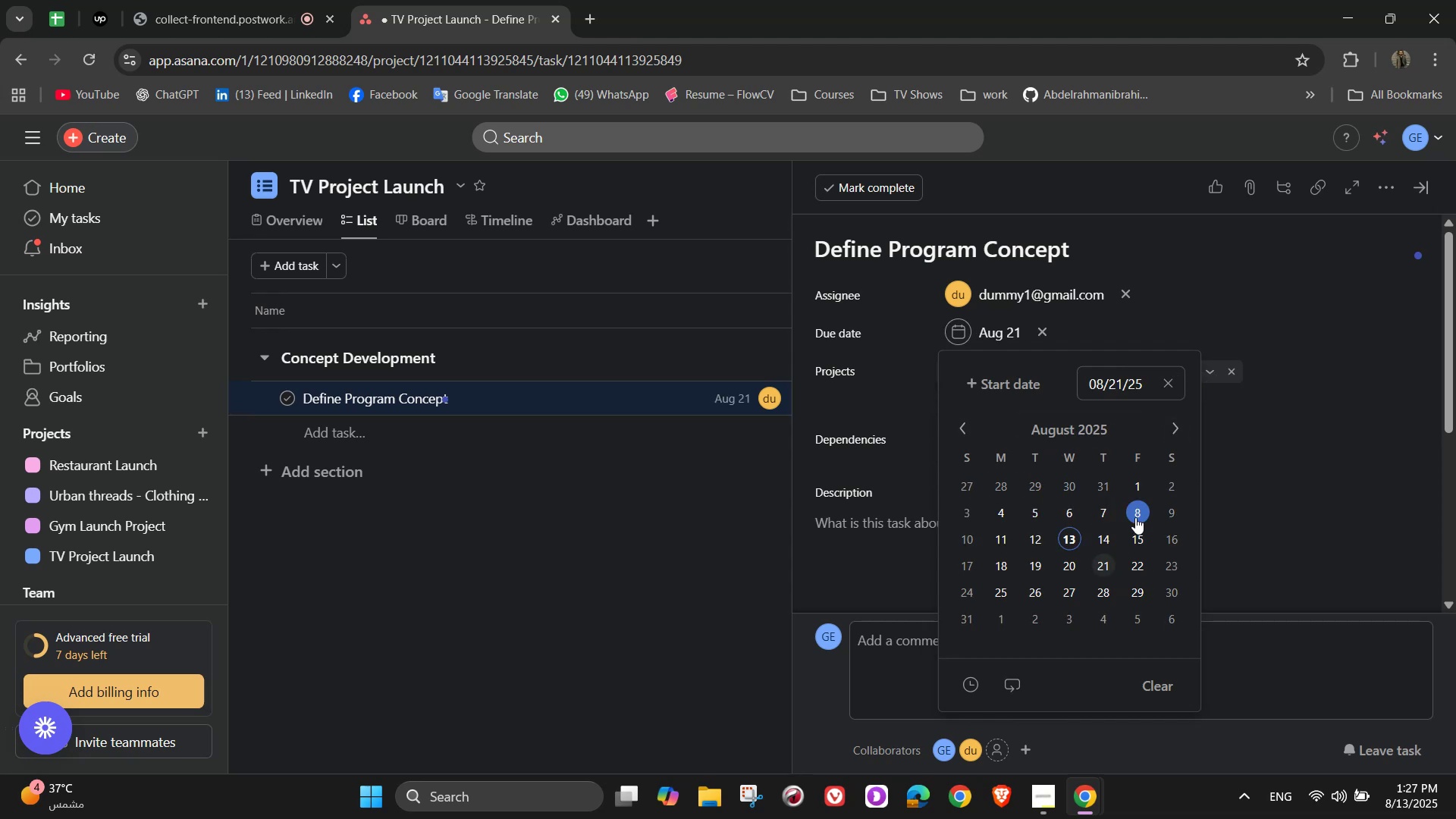 
mouse_move([1172, 444])
 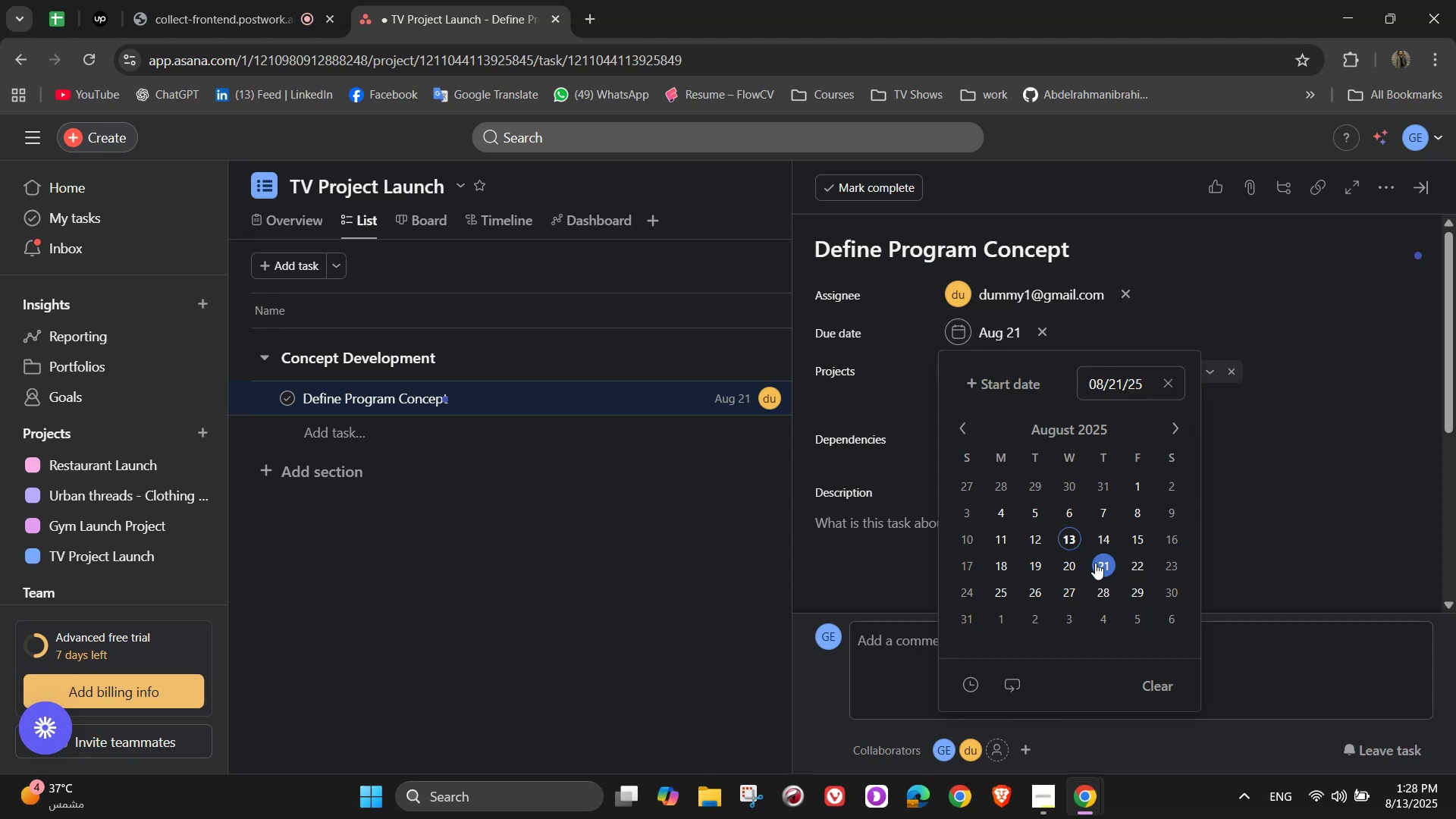 
left_click([1095, 563])
 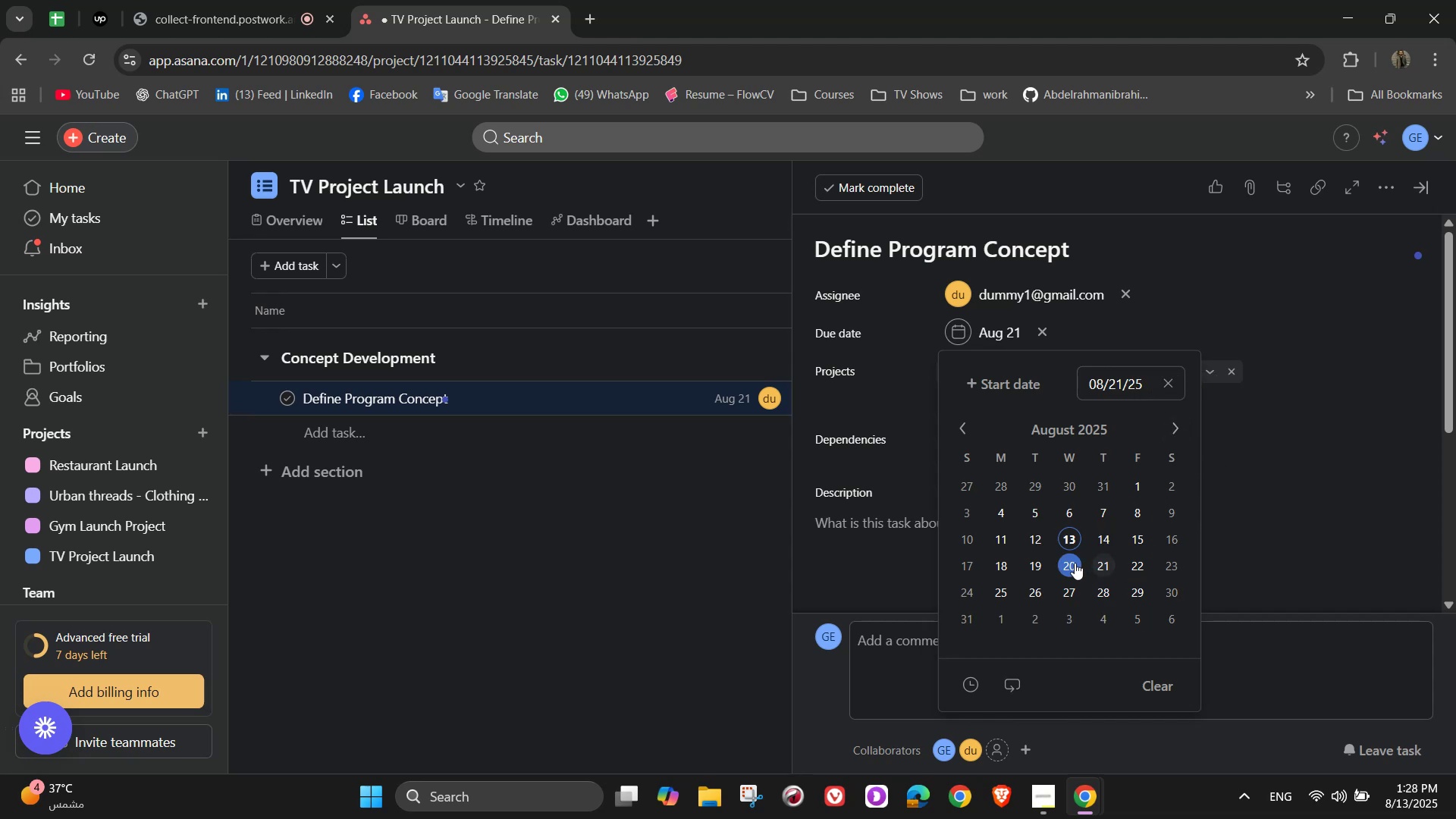 
left_click([1034, 570])
 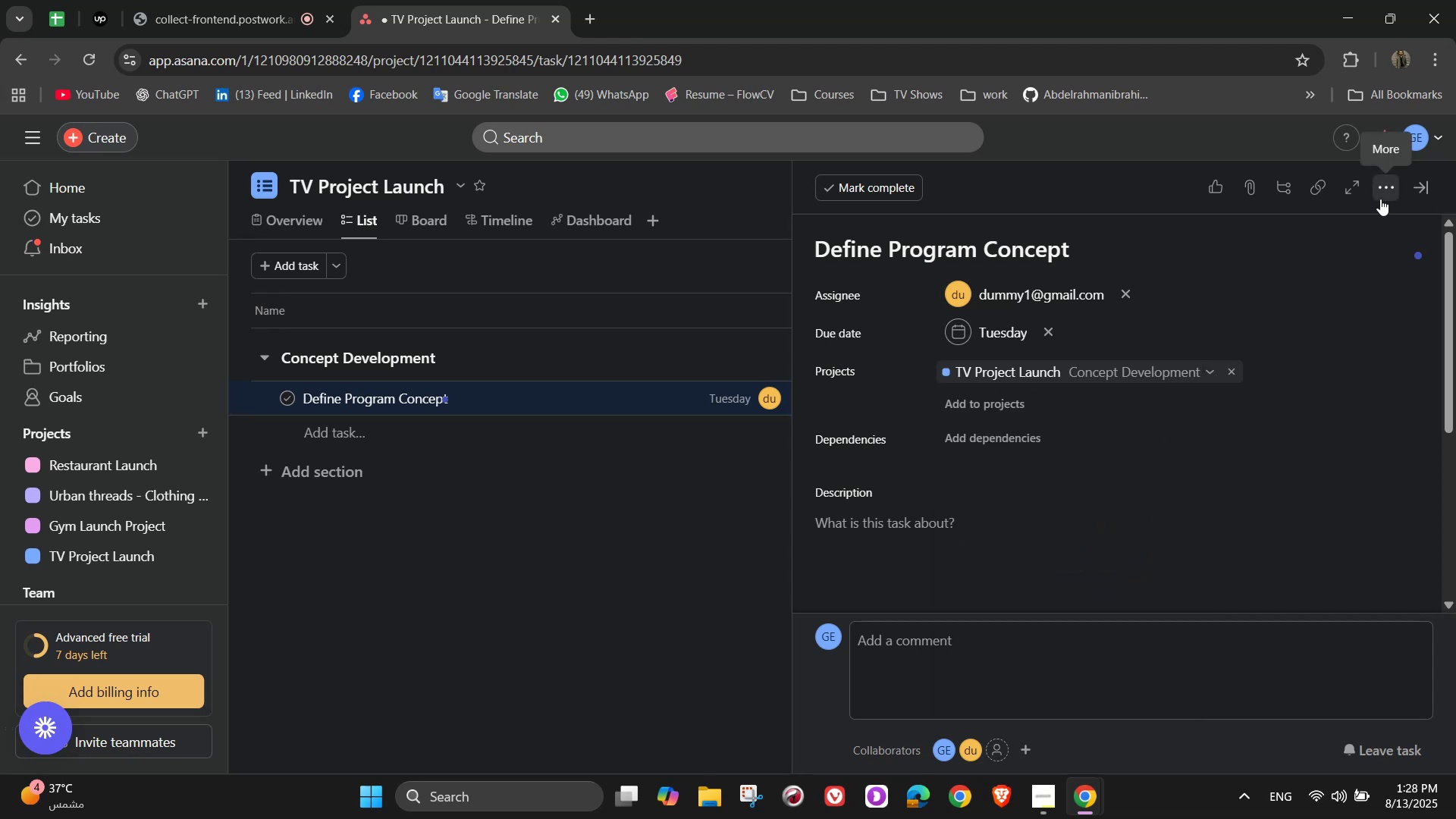 
left_click([1036, 460])
 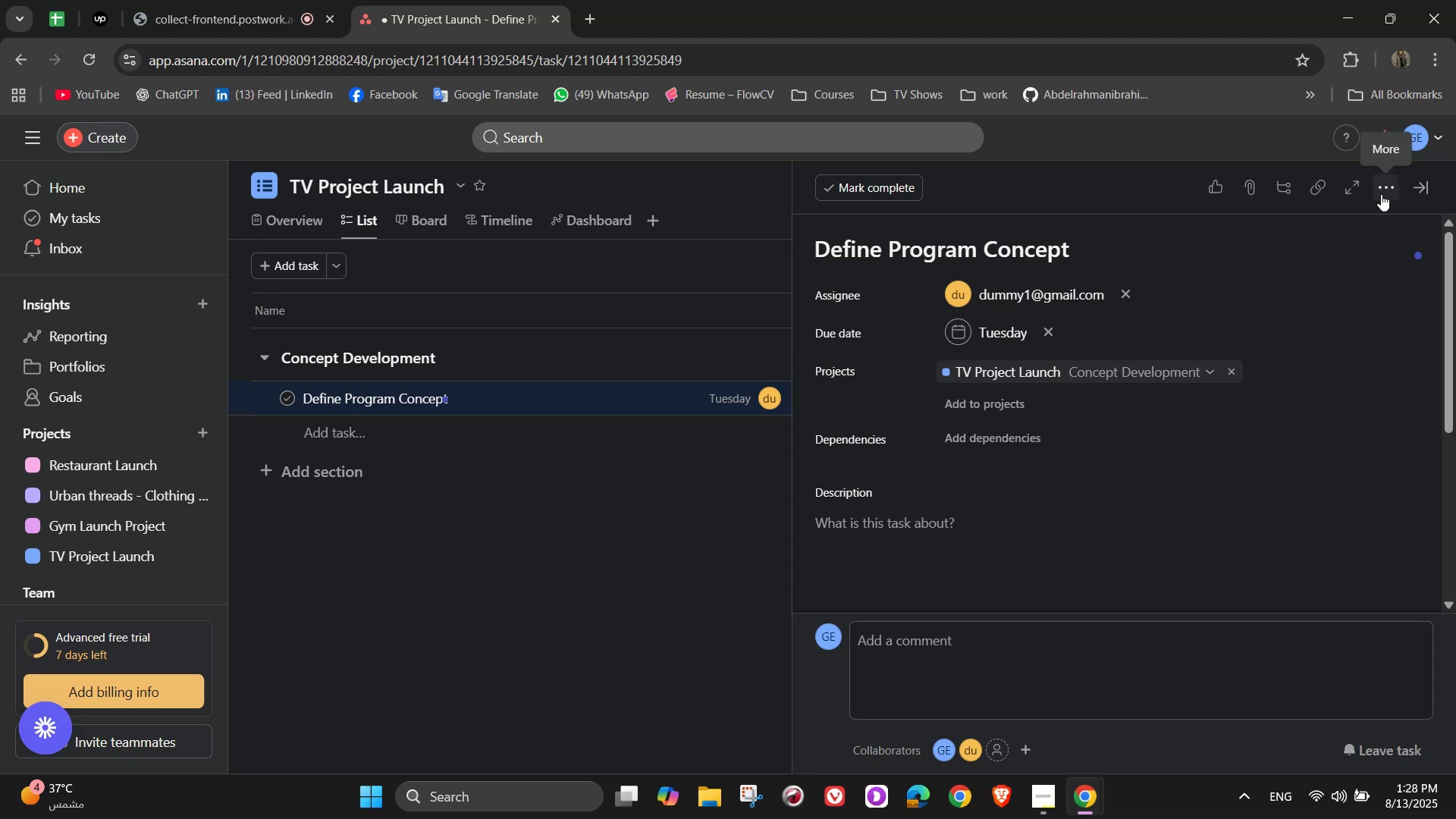 
wait(7.39)
 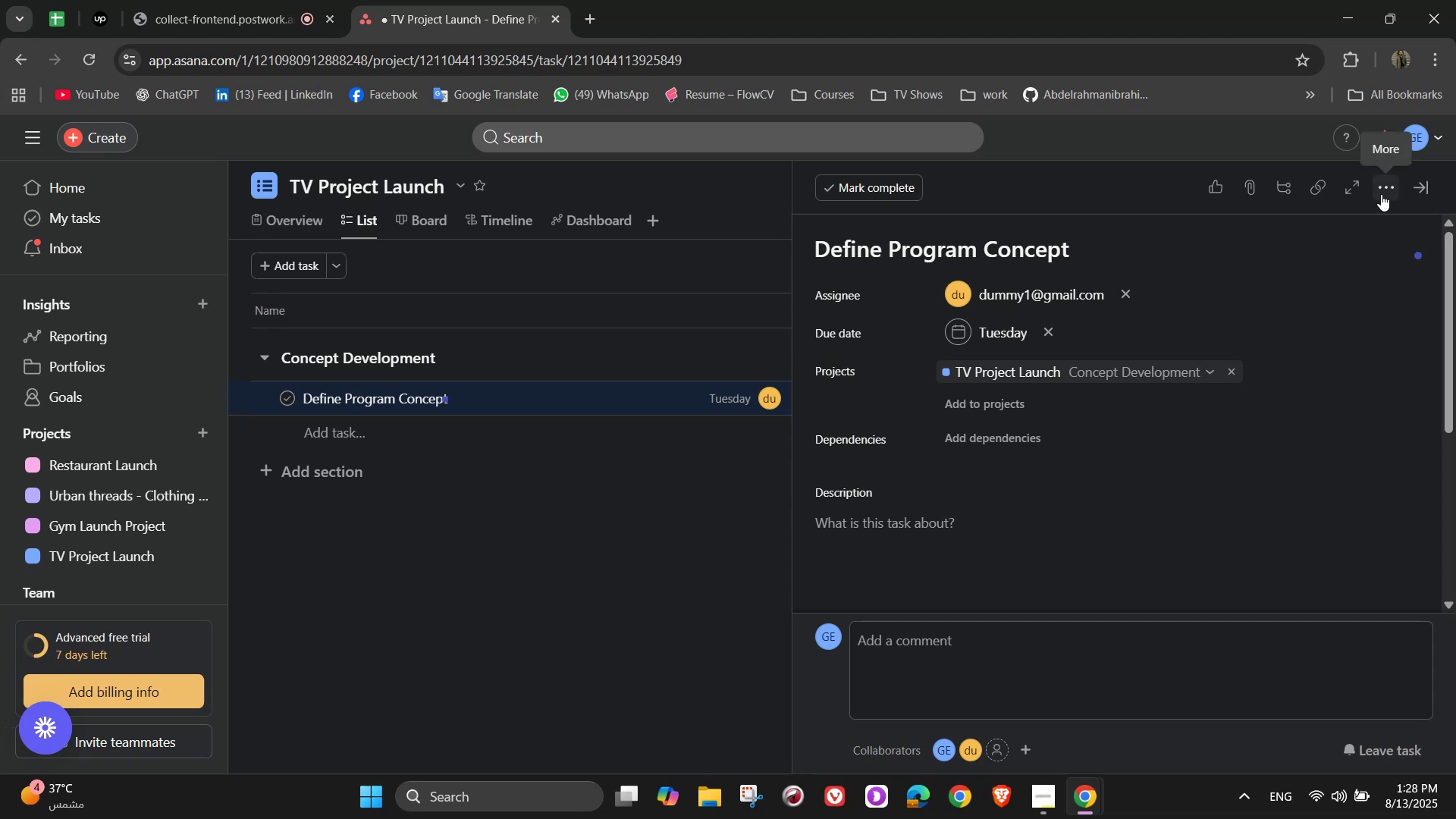 
left_click([1381, 194])
 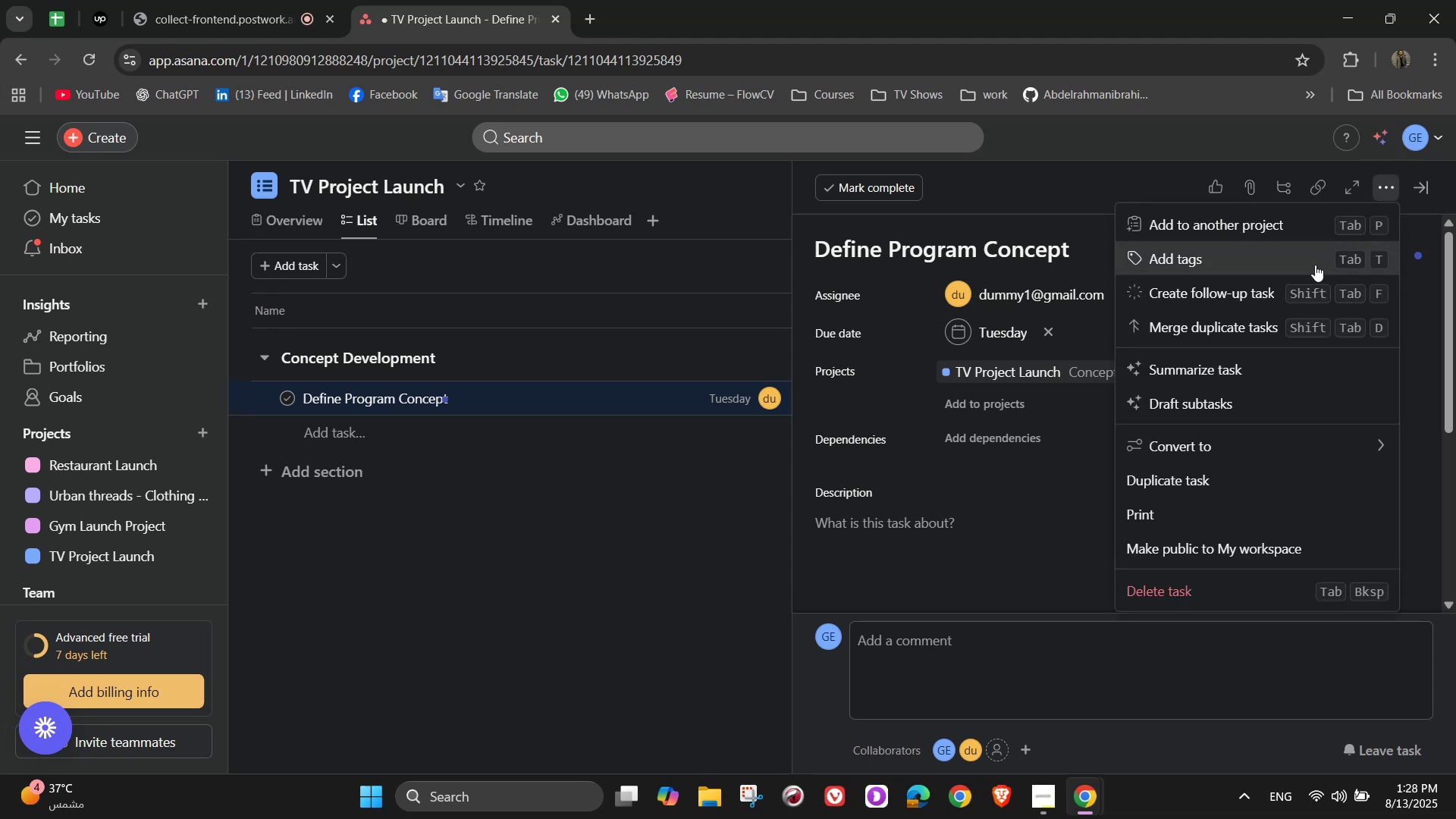 
left_click([1315, 265])
 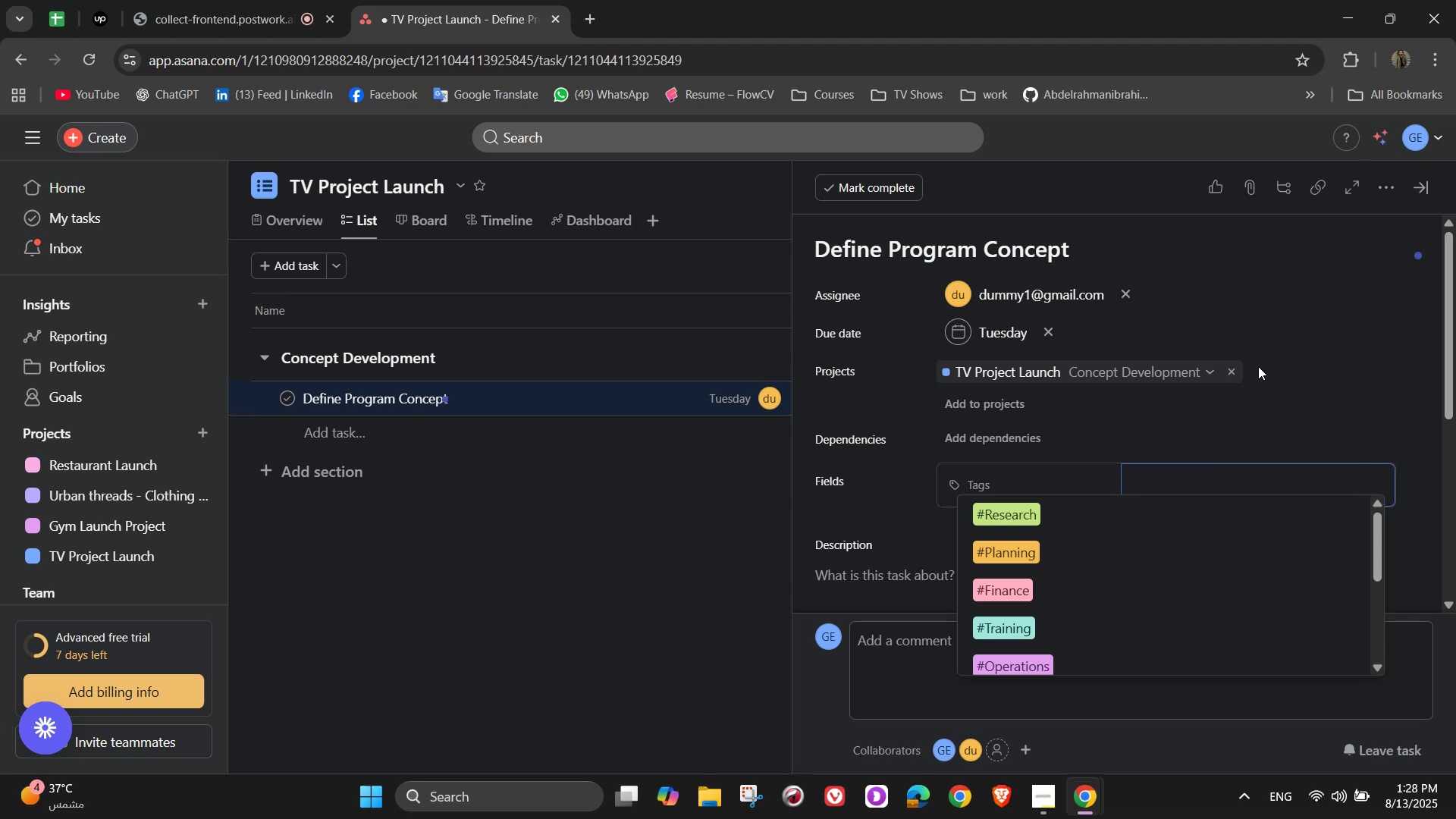 
wait(16.6)
 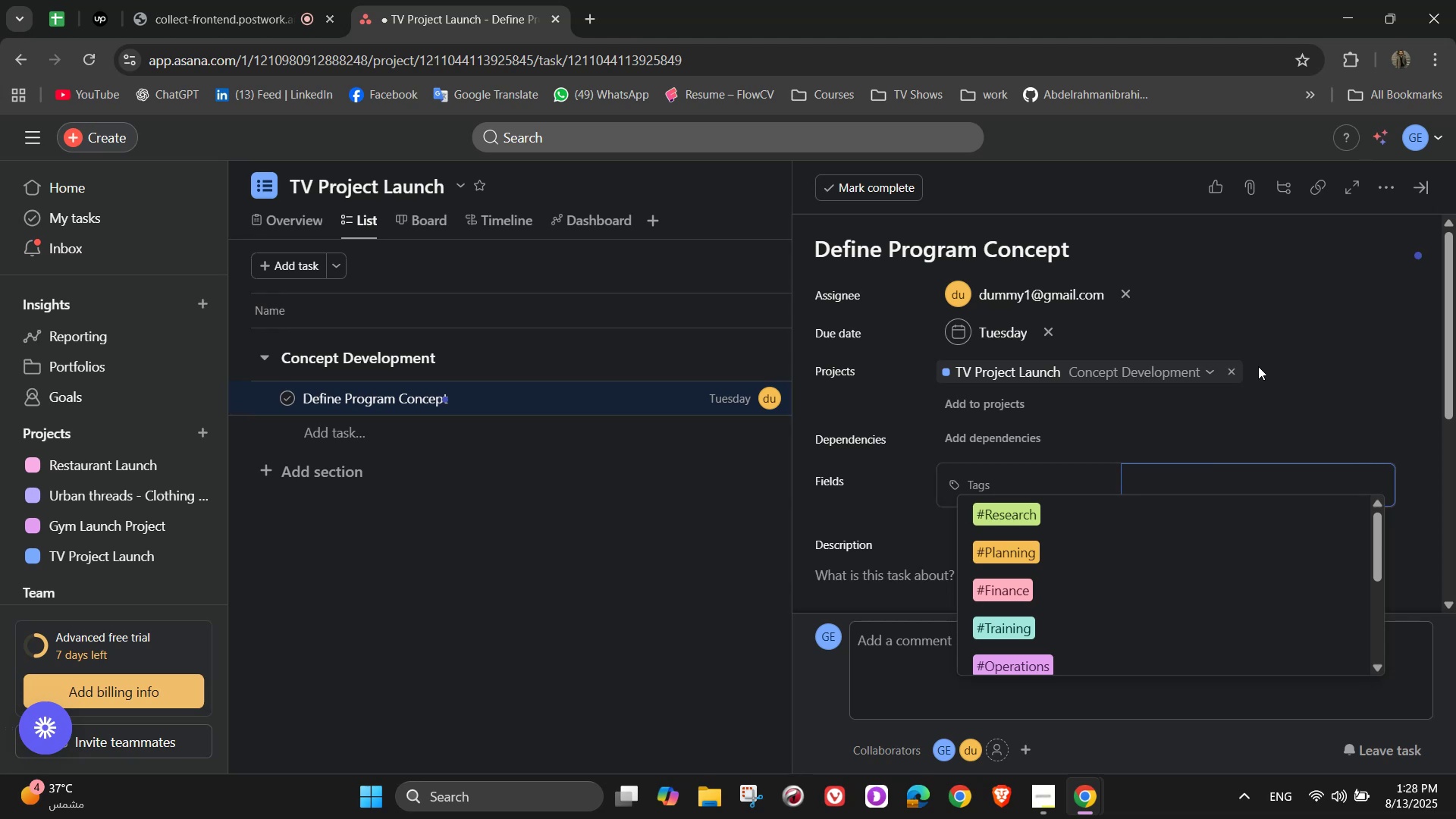 
scroll: coordinate [1257, 366], scroll_direction: up, amount: 1.0
 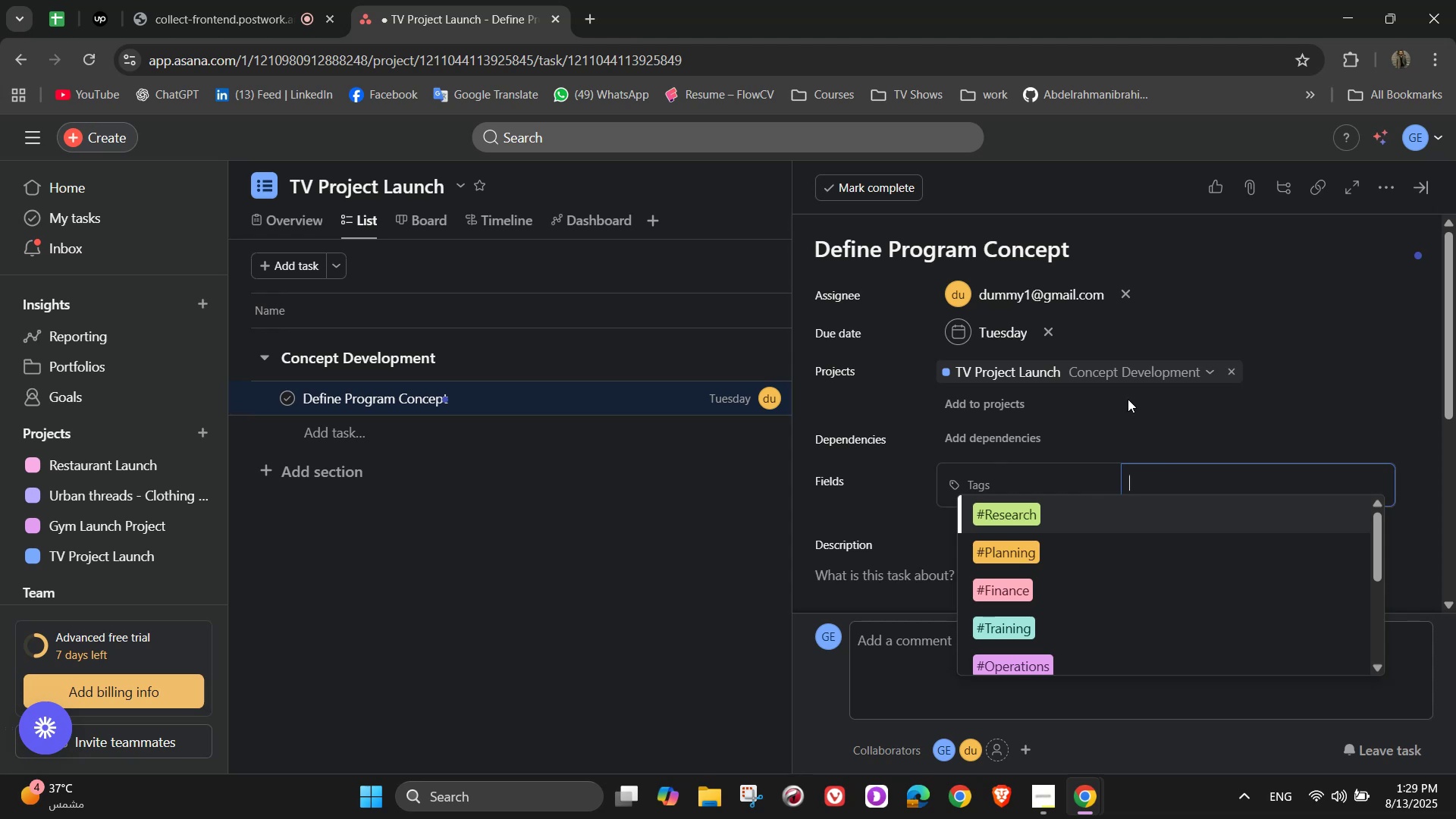 
wait(42.94)
 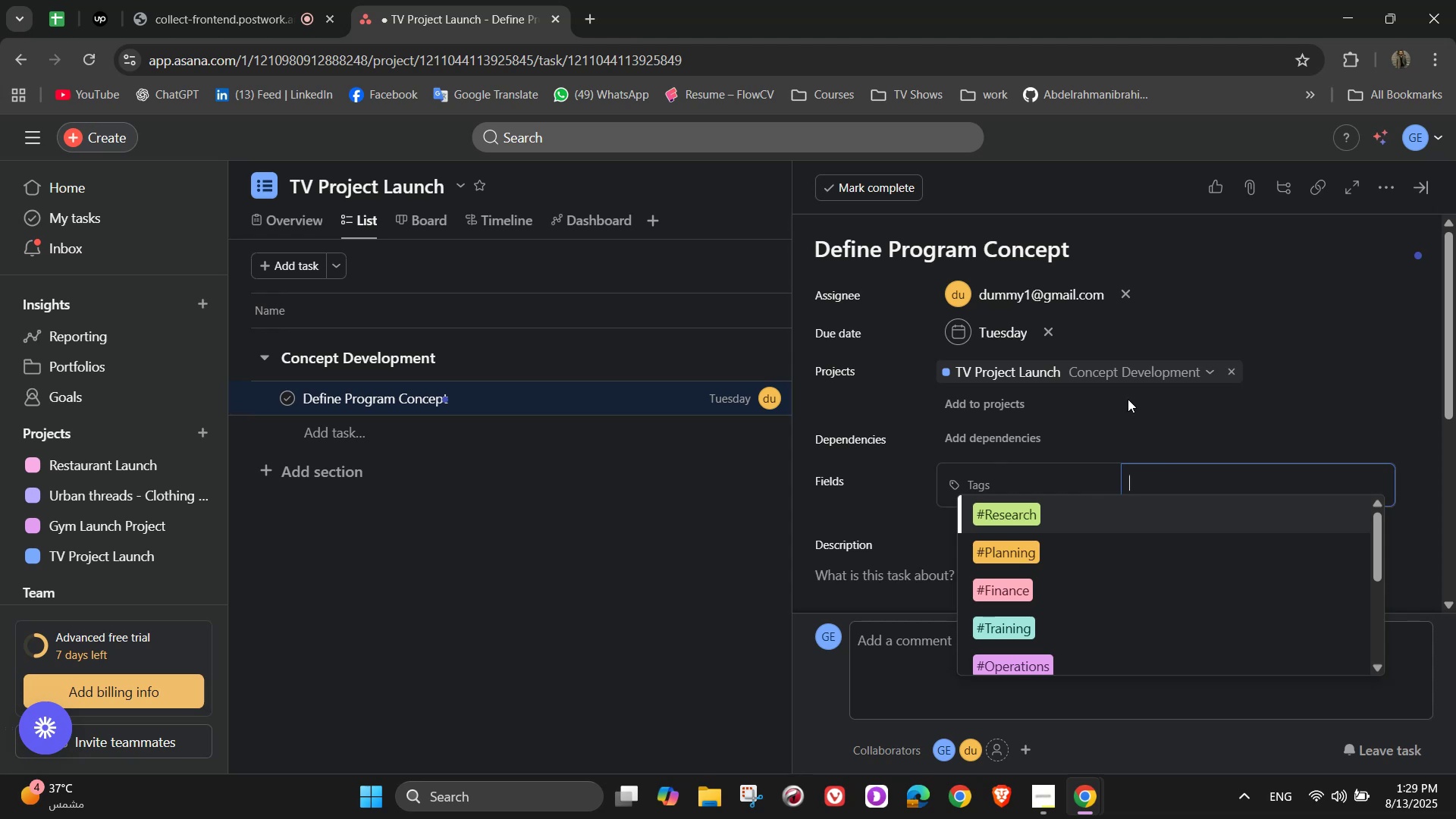 
left_click([1344, 313])
 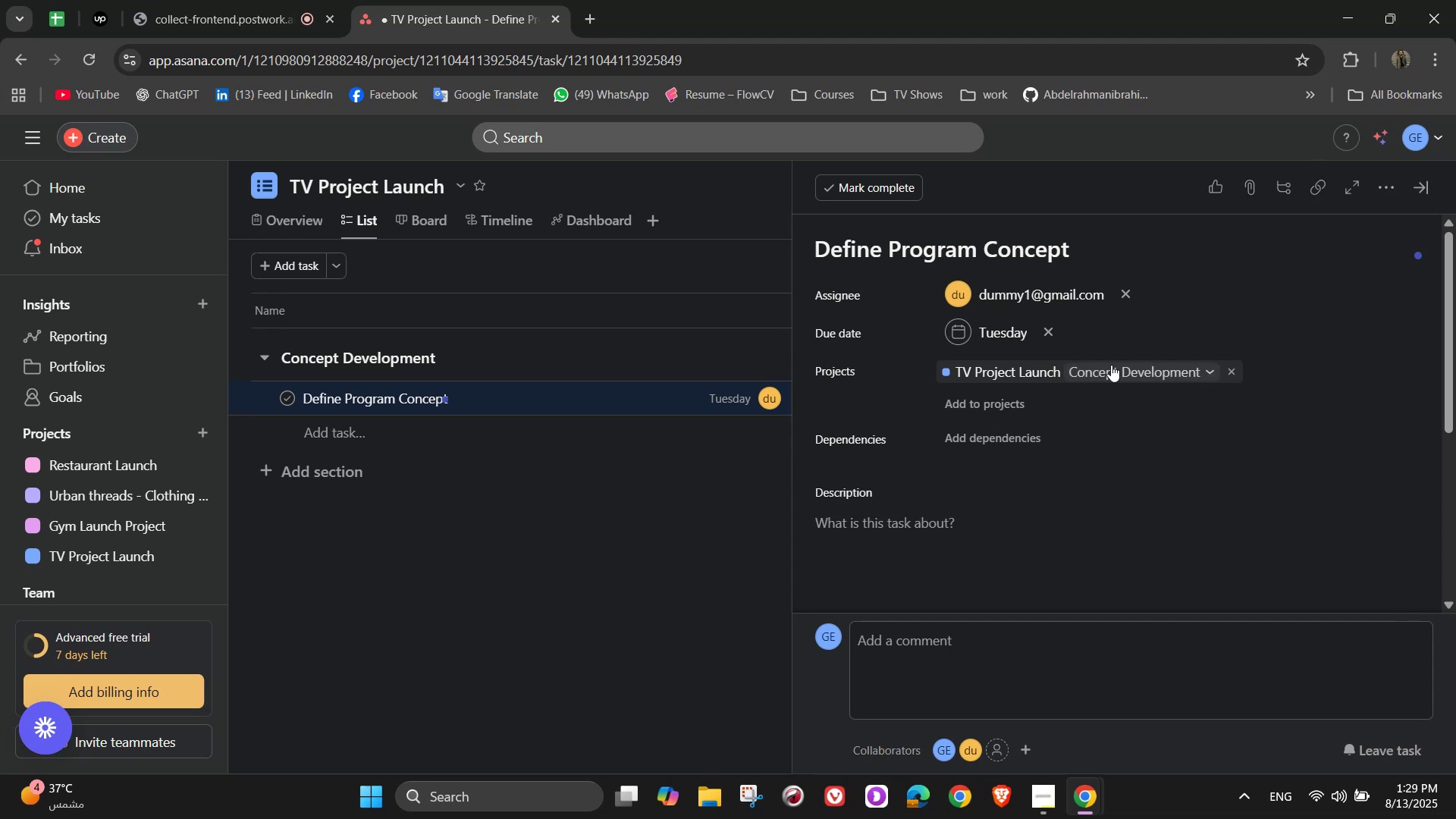 
scroll: coordinate [1121, 463], scroll_direction: down, amount: 3.0
 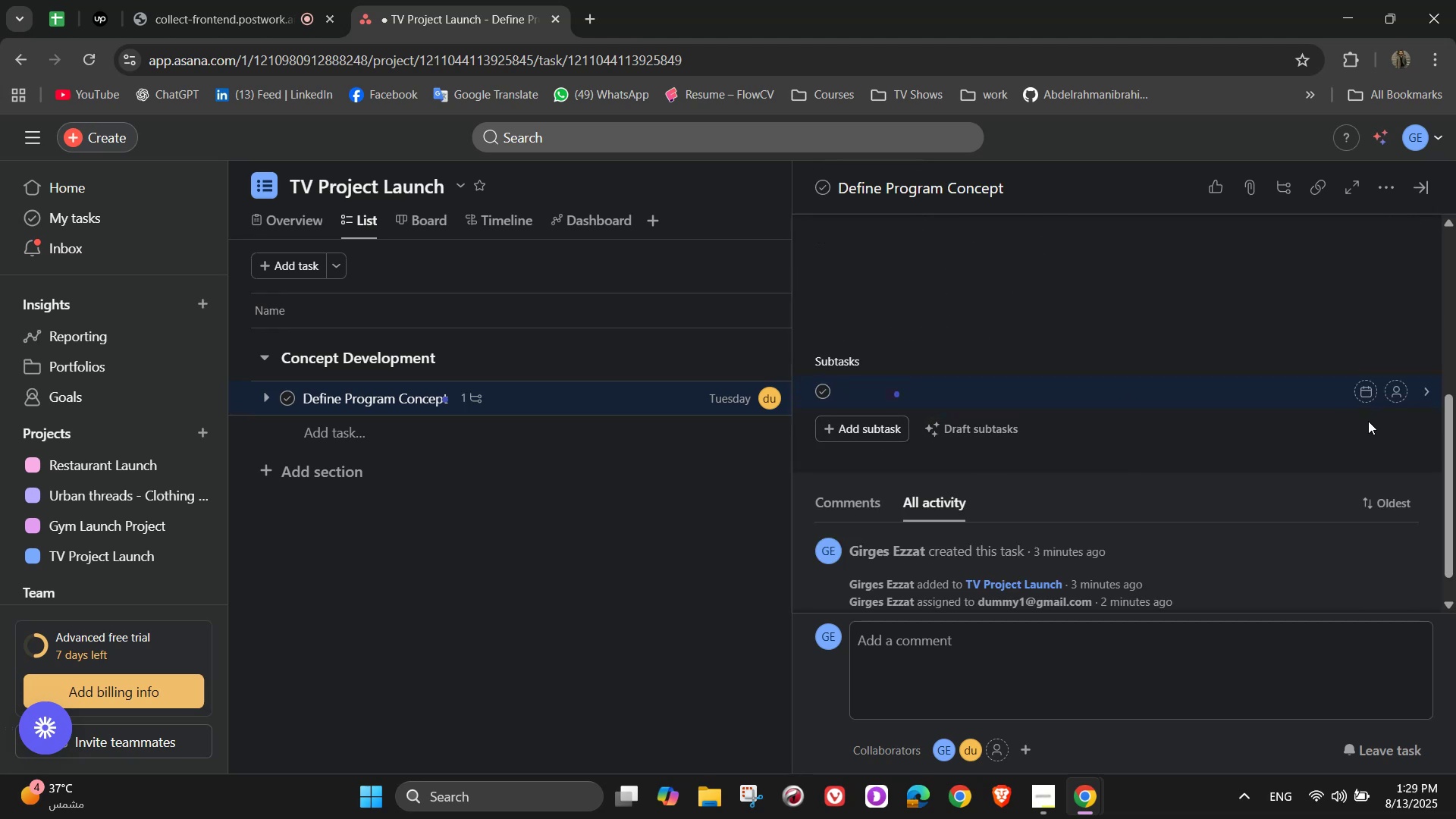 
wait(12.45)
 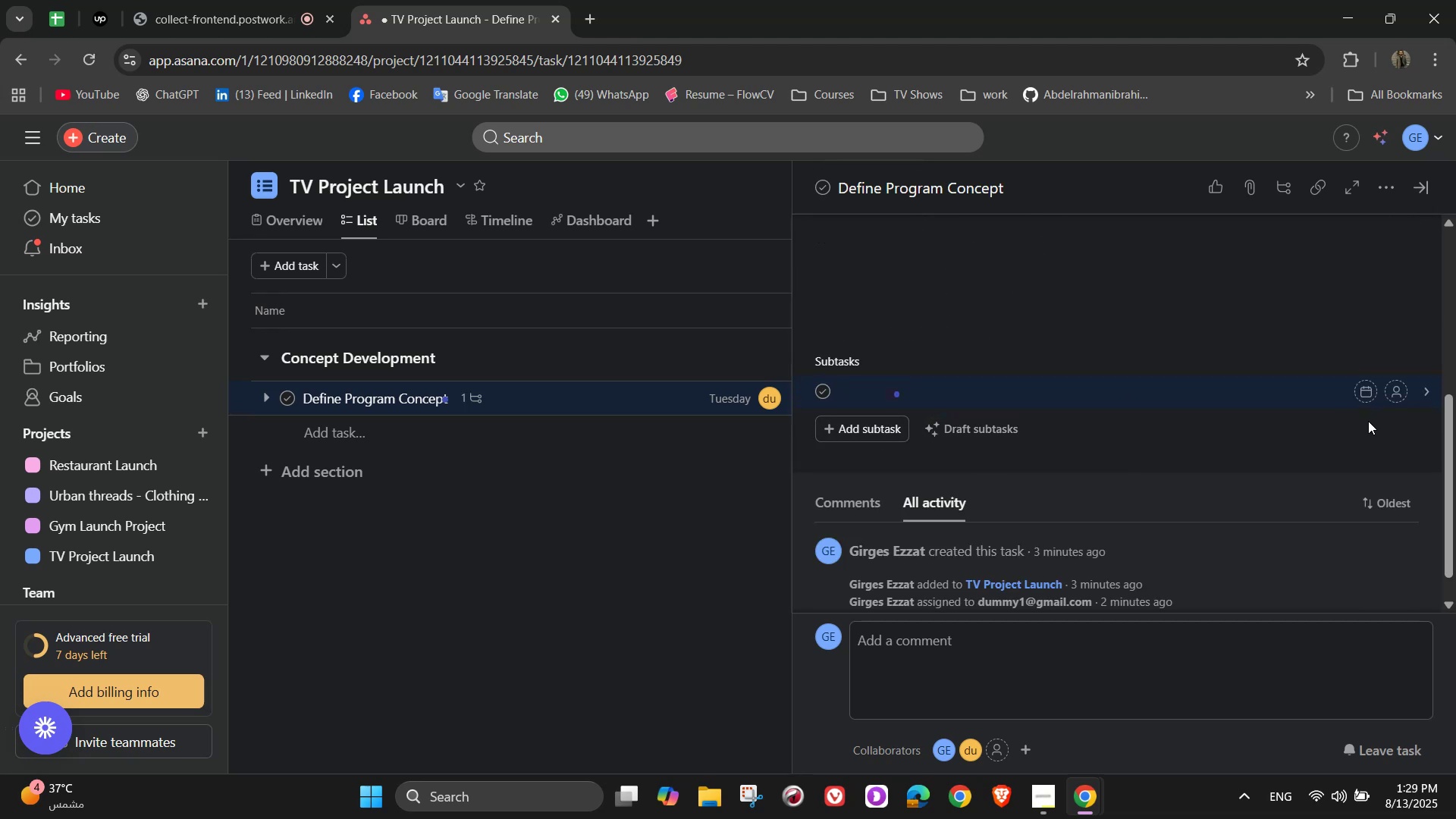 
scroll: coordinate [1359, 496], scroll_direction: up, amount: 1.0
 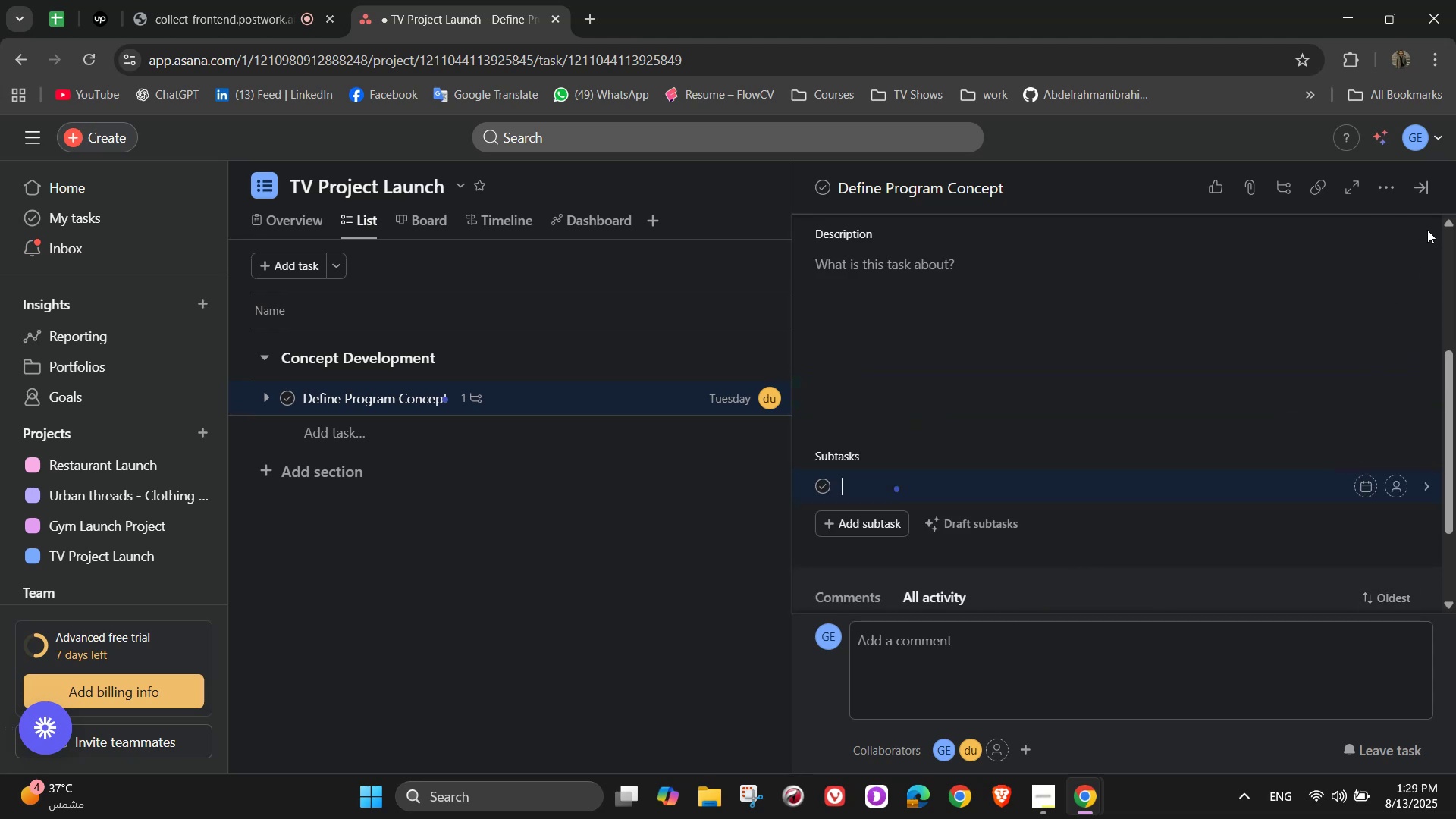 
wait(5.1)
 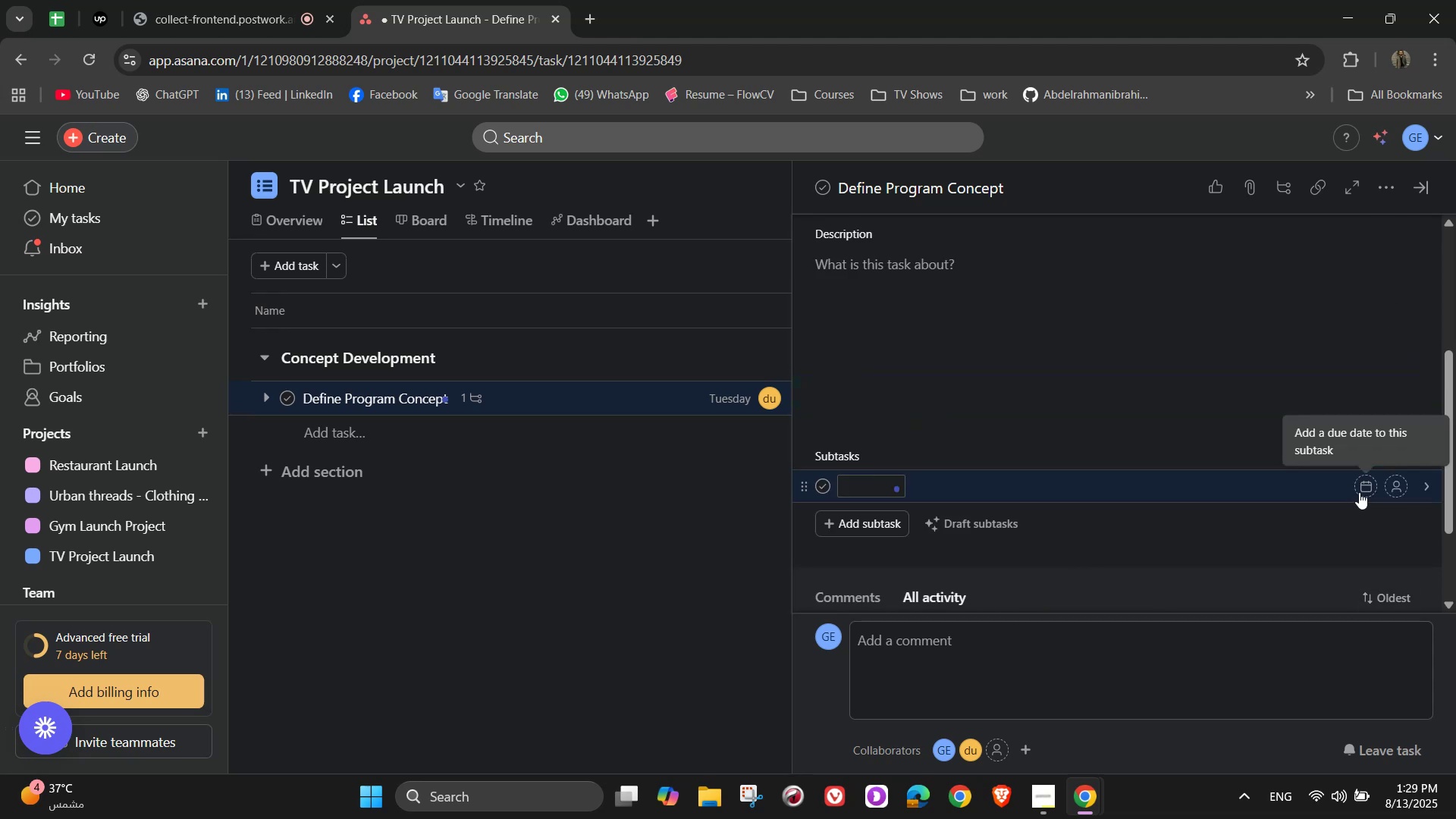 
left_click([1392, 187])
 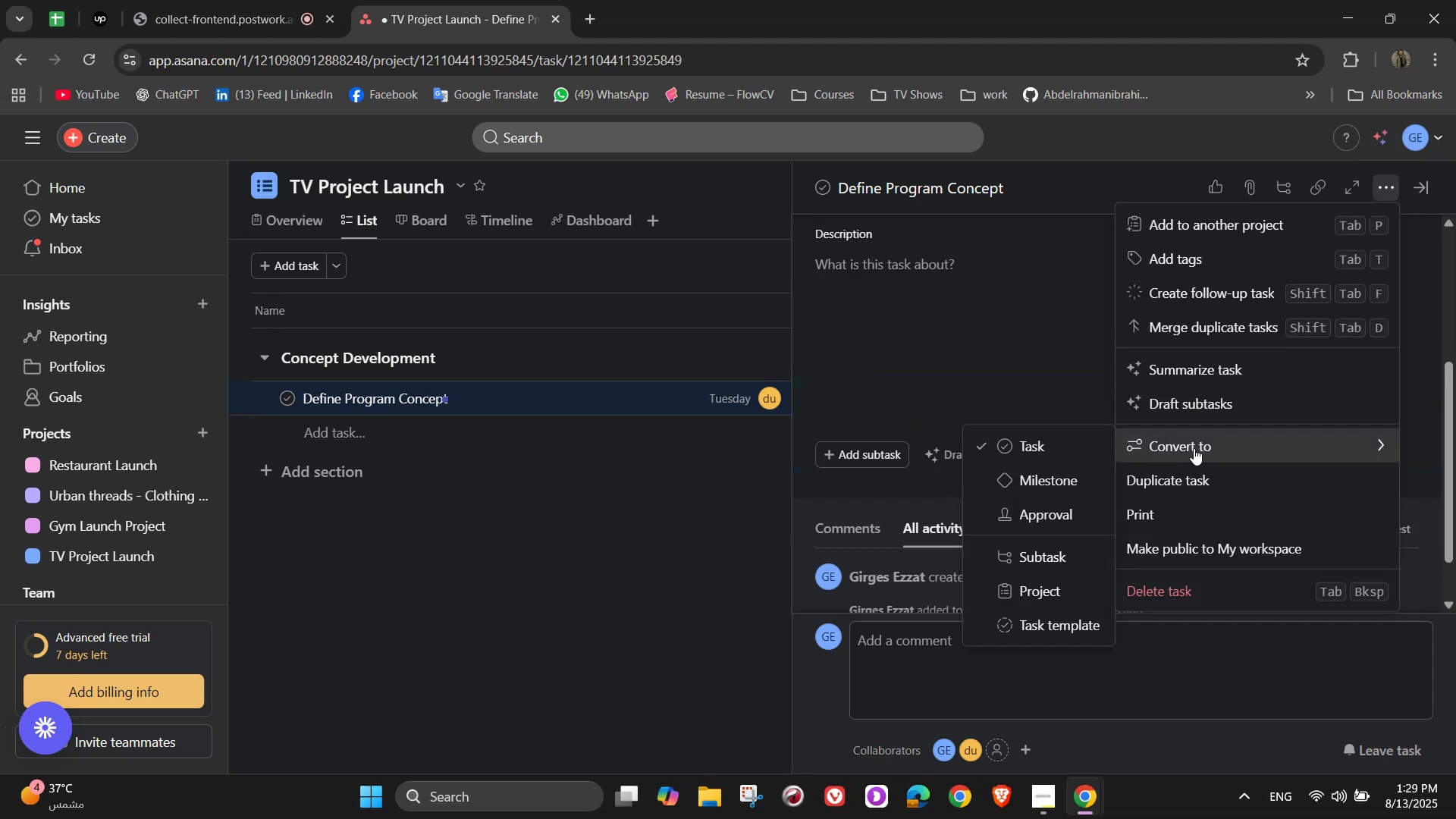 
scroll: coordinate [1122, 353], scroll_direction: up, amount: 5.0
 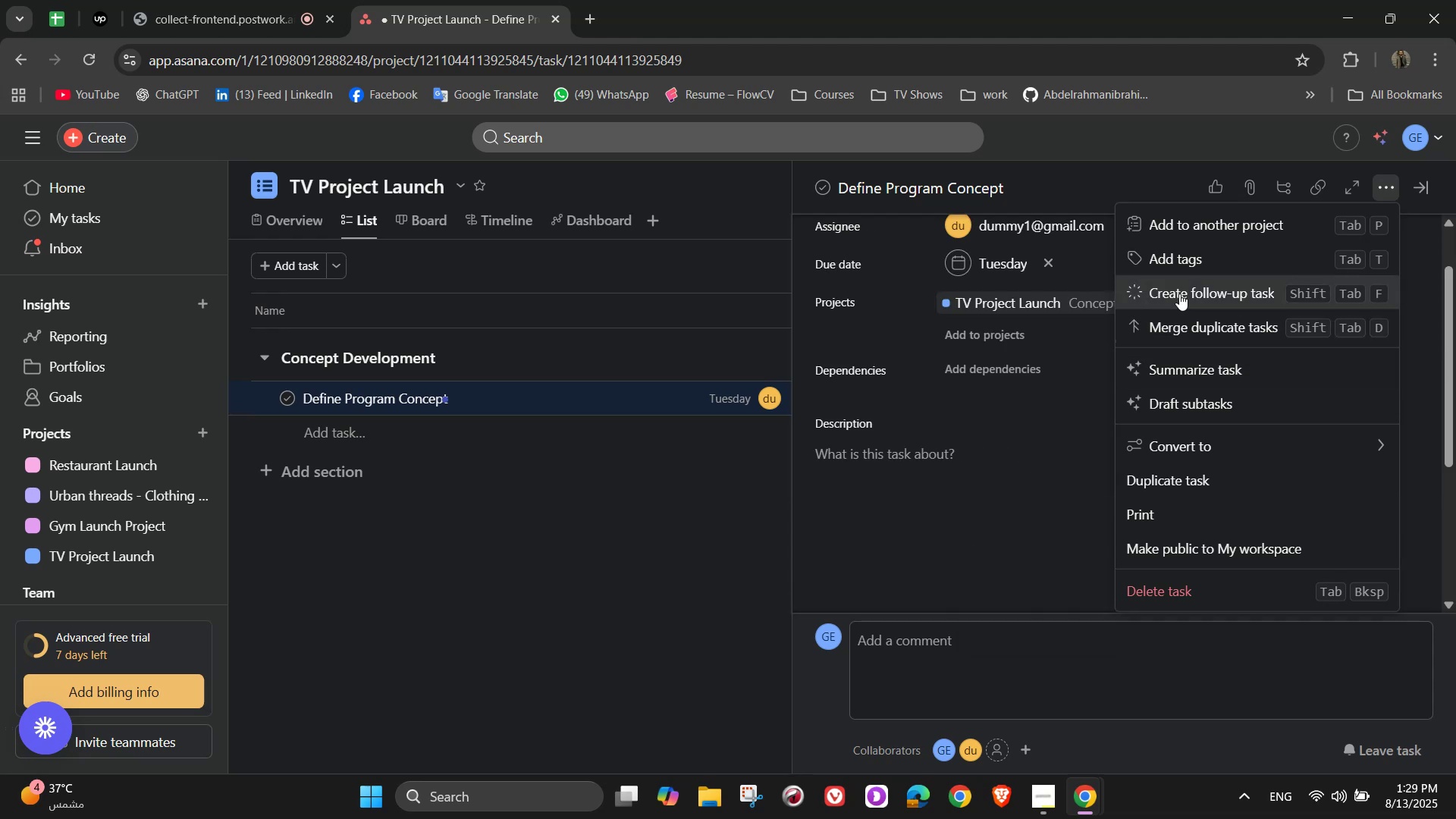 
left_click([1163, 260])
 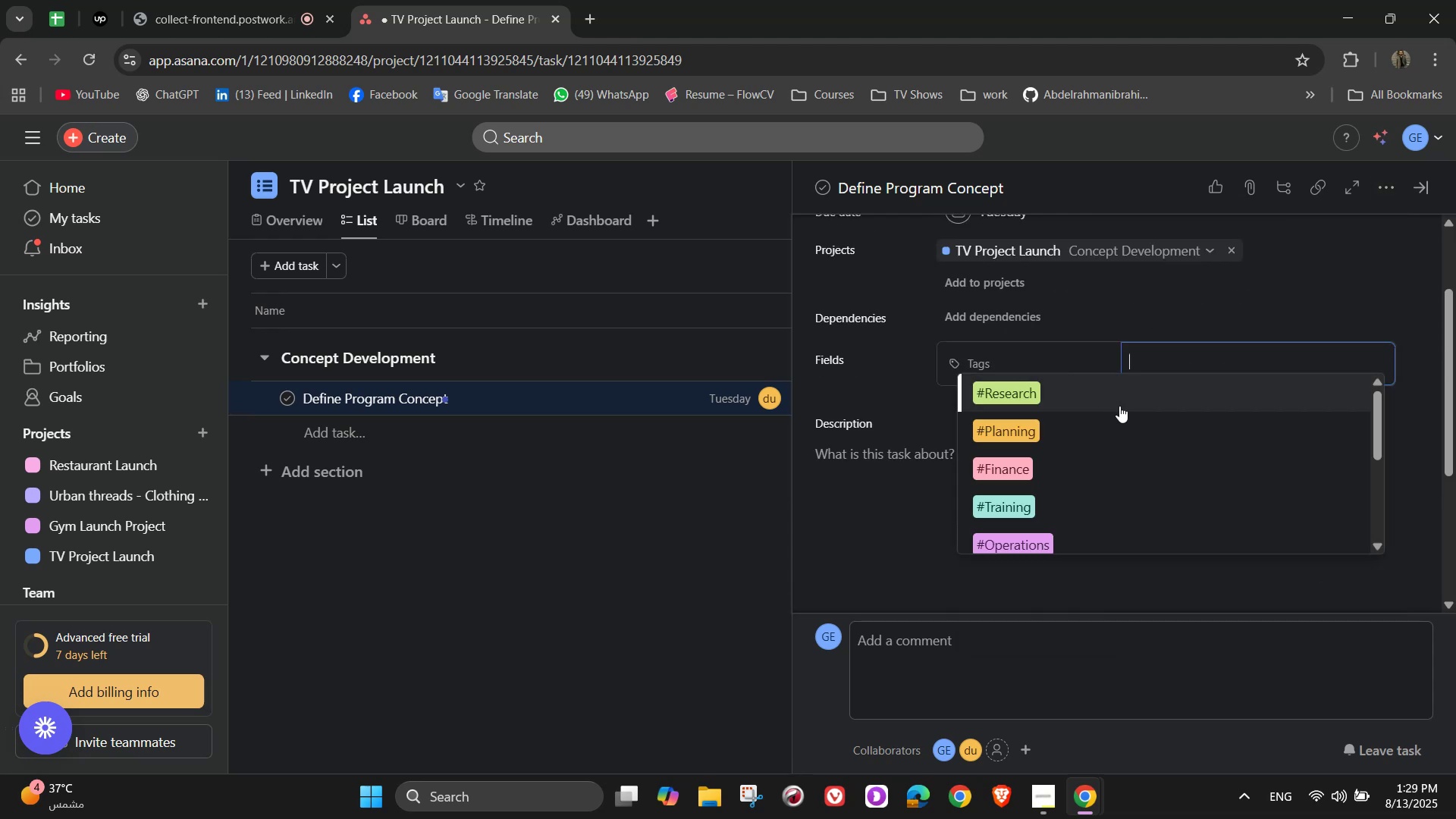 
key(Shift+C)
 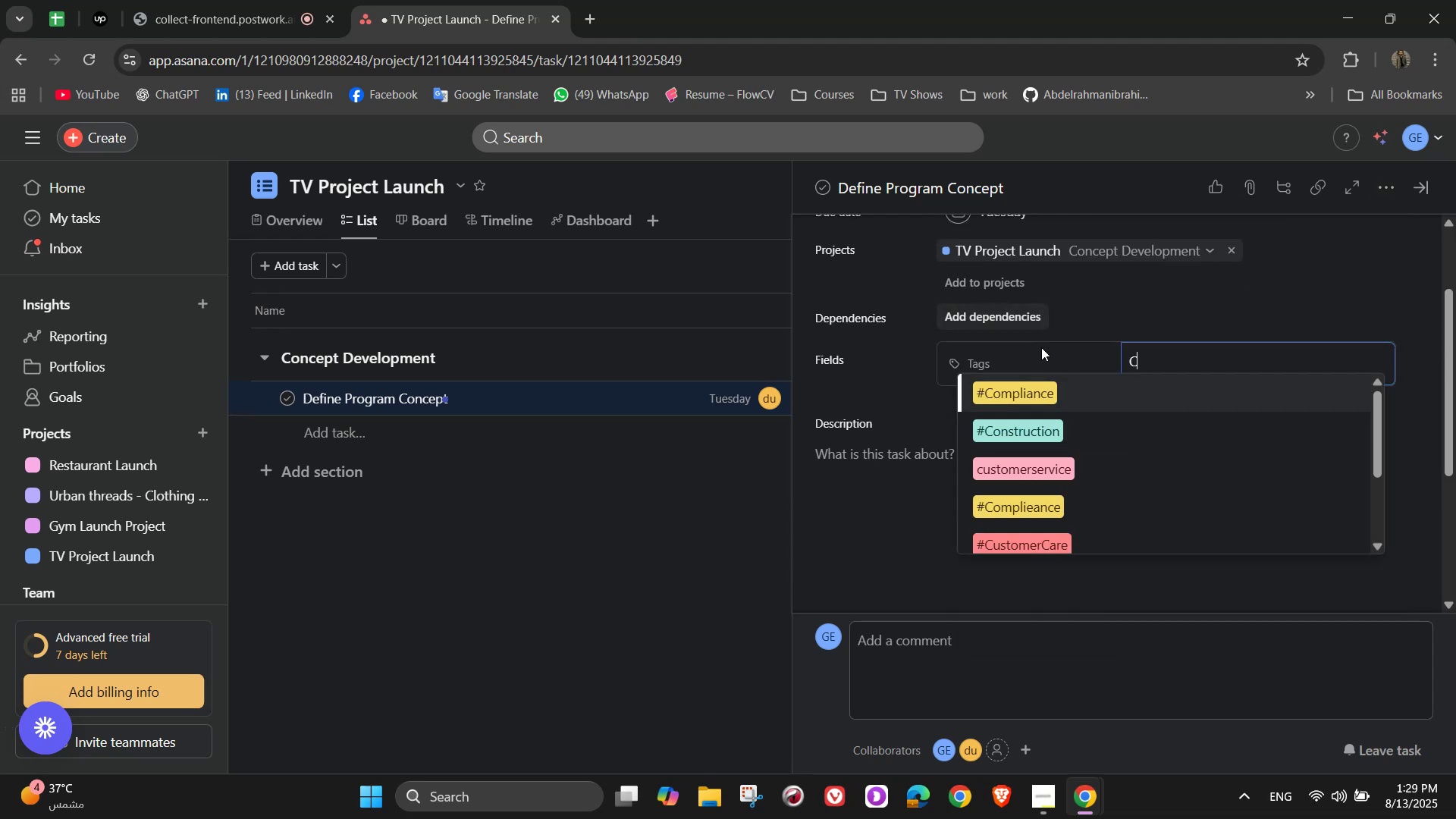 
key(R)
 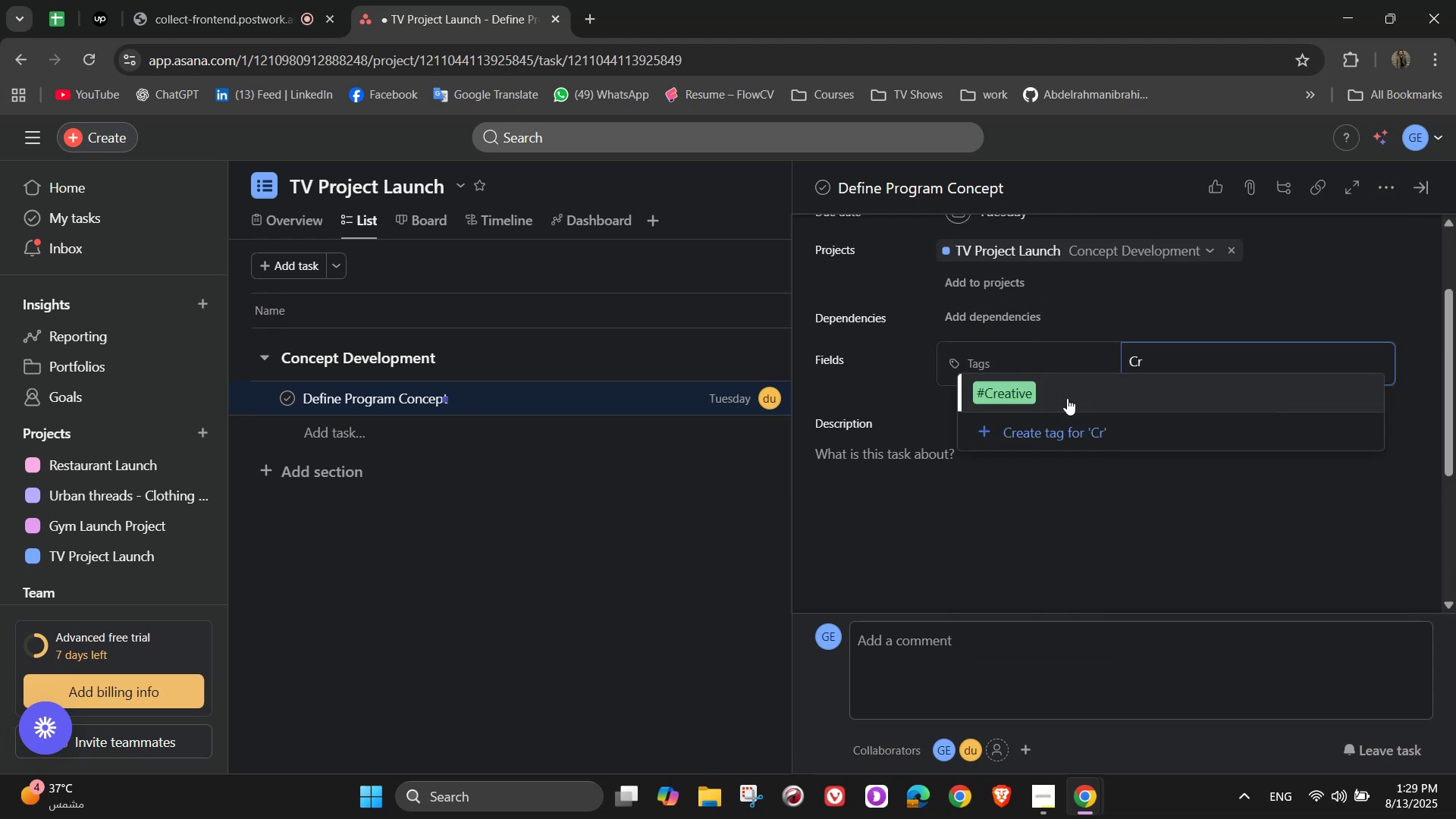 
left_click([1067, 398])
 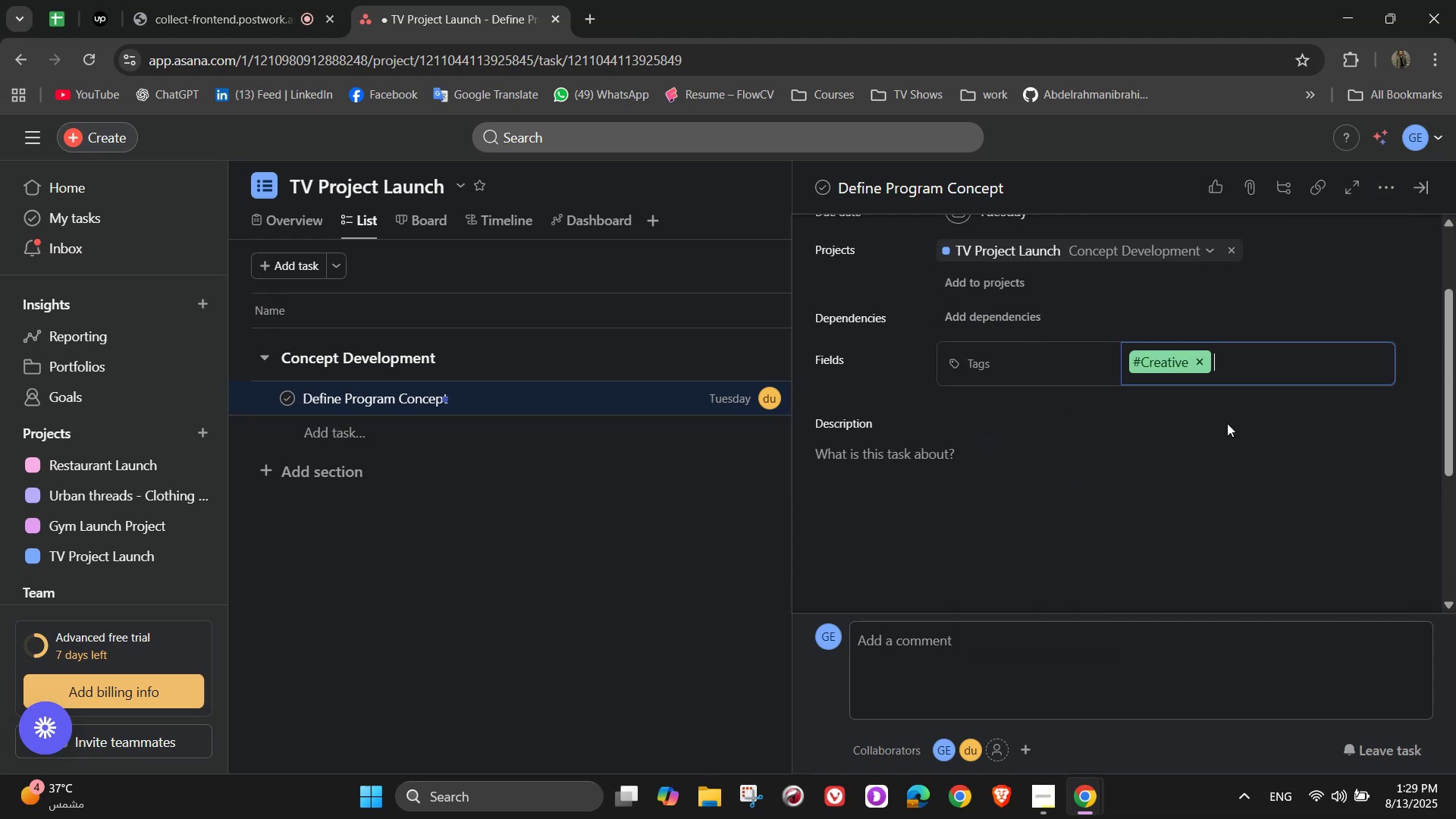 
scroll: coordinate [1218, 431], scroll_direction: down, amount: 2.0
 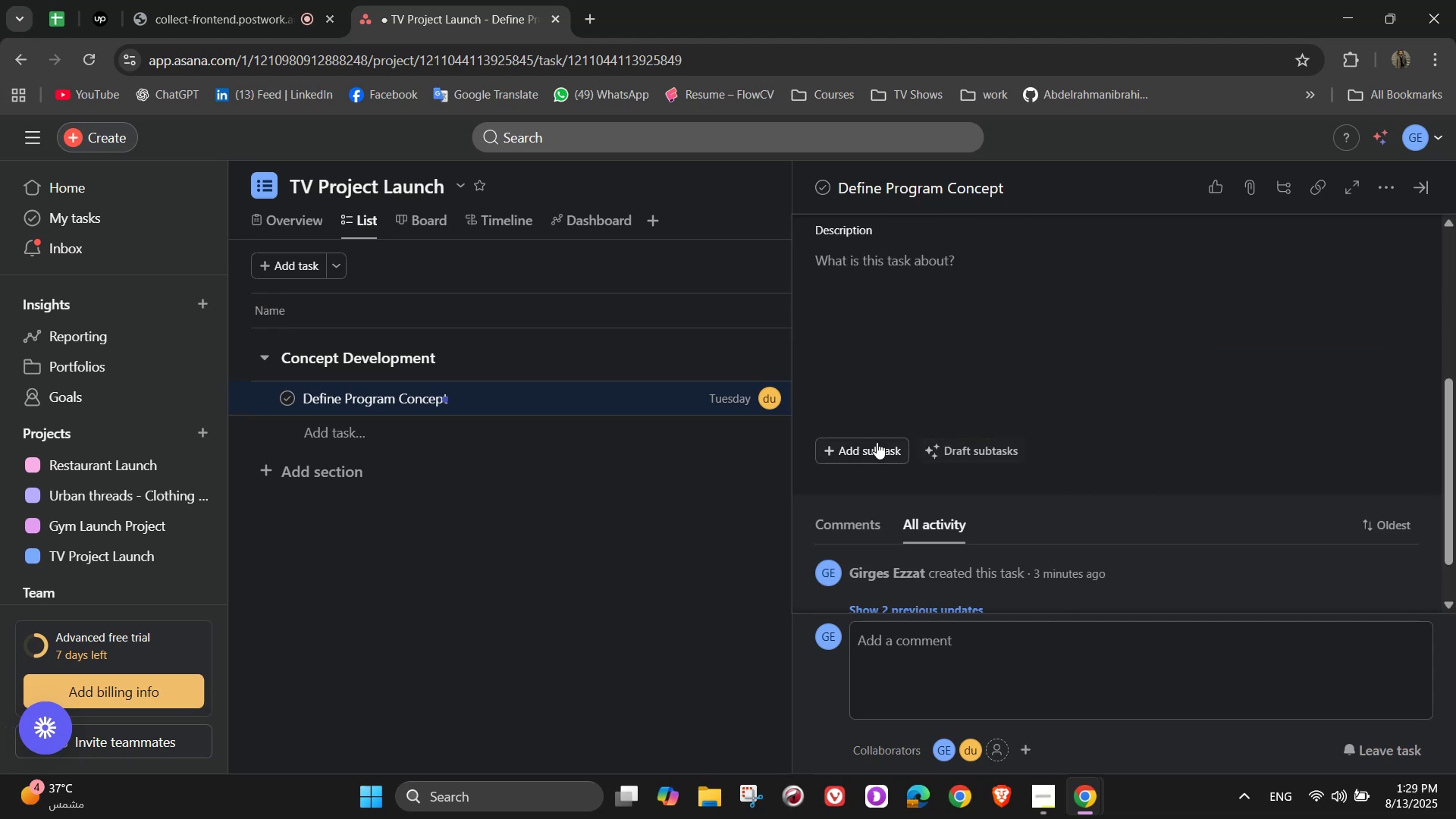 
left_click([876, 442])
 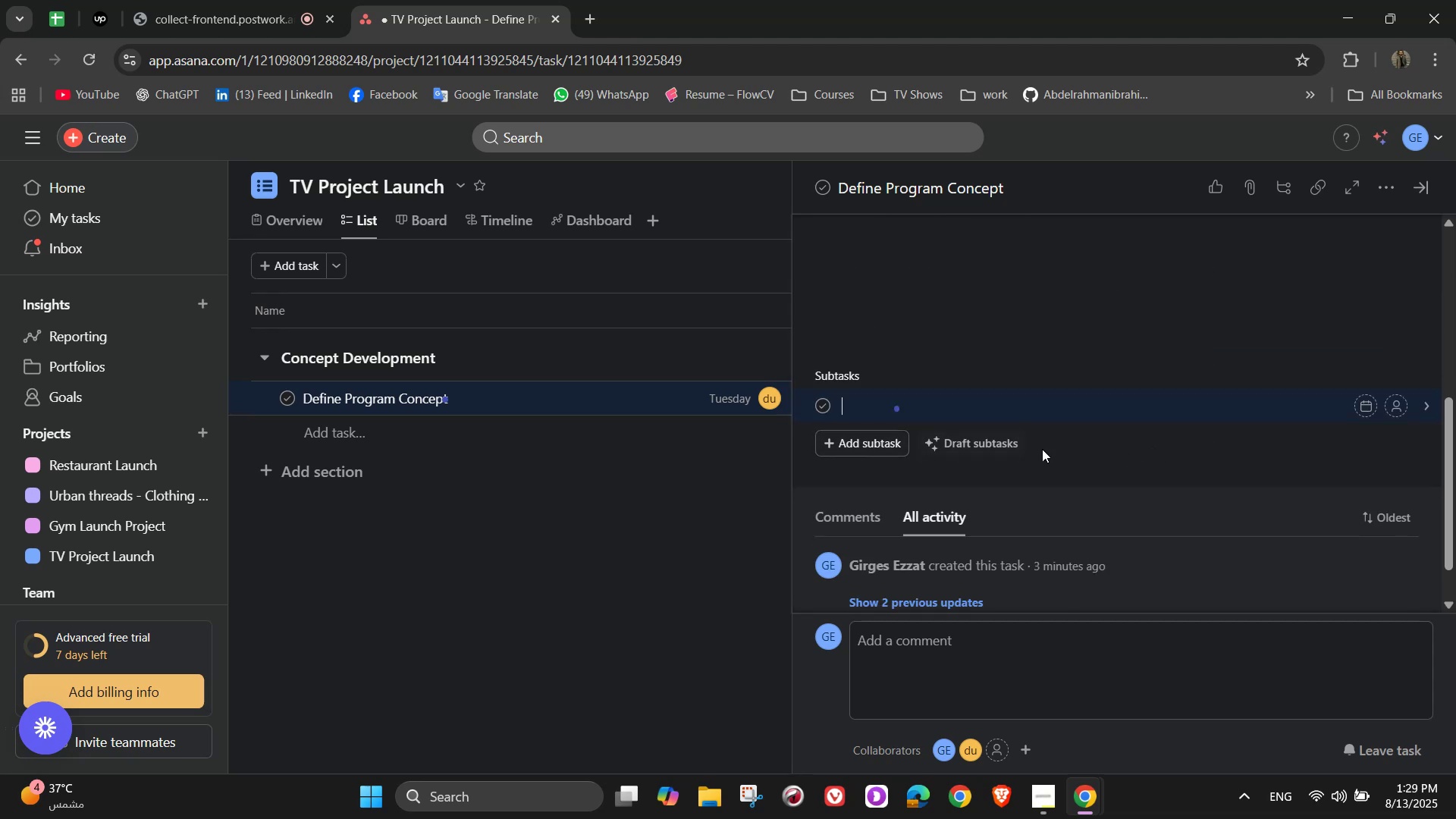 
scroll: coordinate [1110, 448], scroll_direction: down, amount: 1.0
 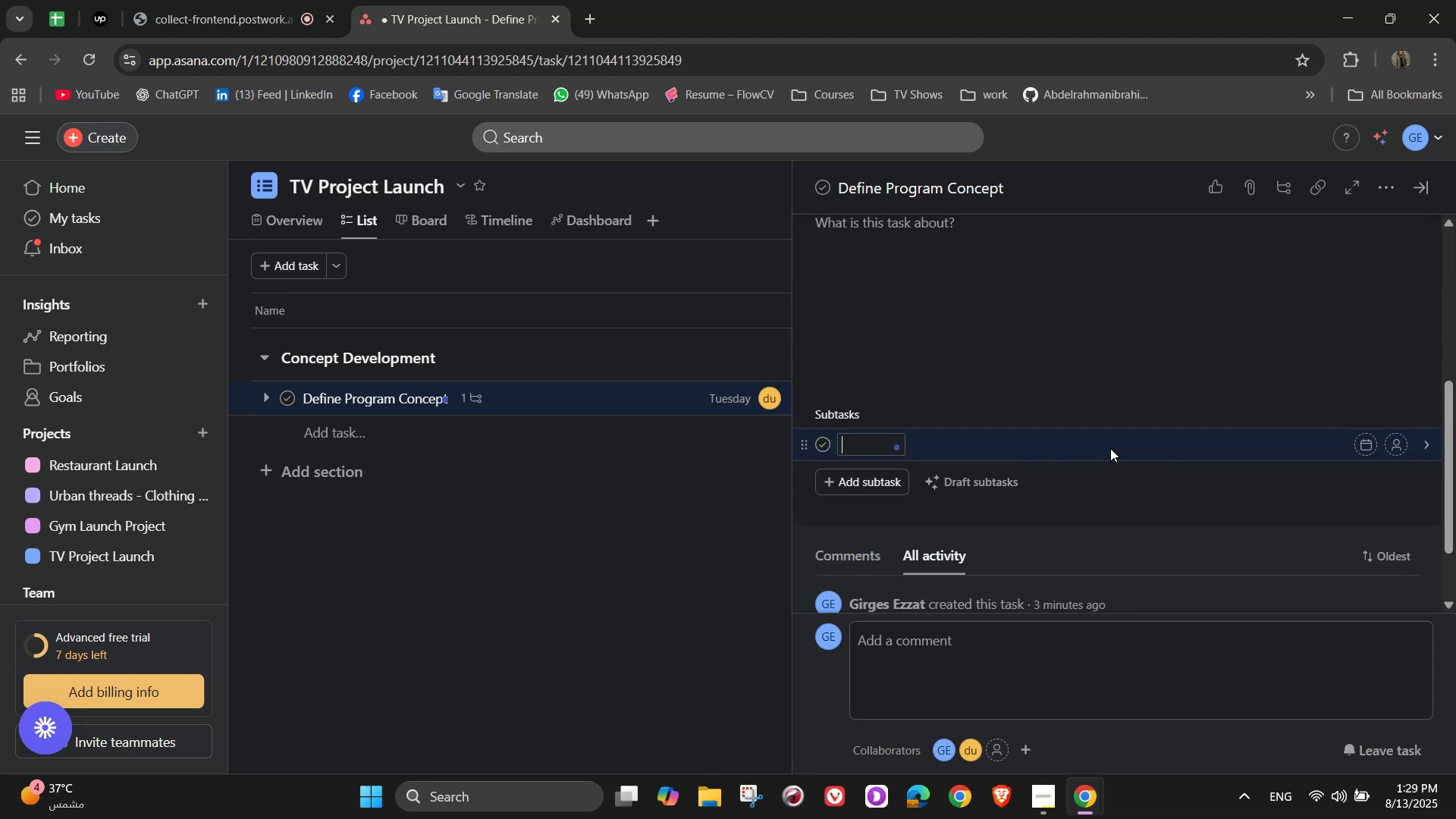 
scroll: coordinate [1138, 465], scroll_direction: up, amount: 4.0
 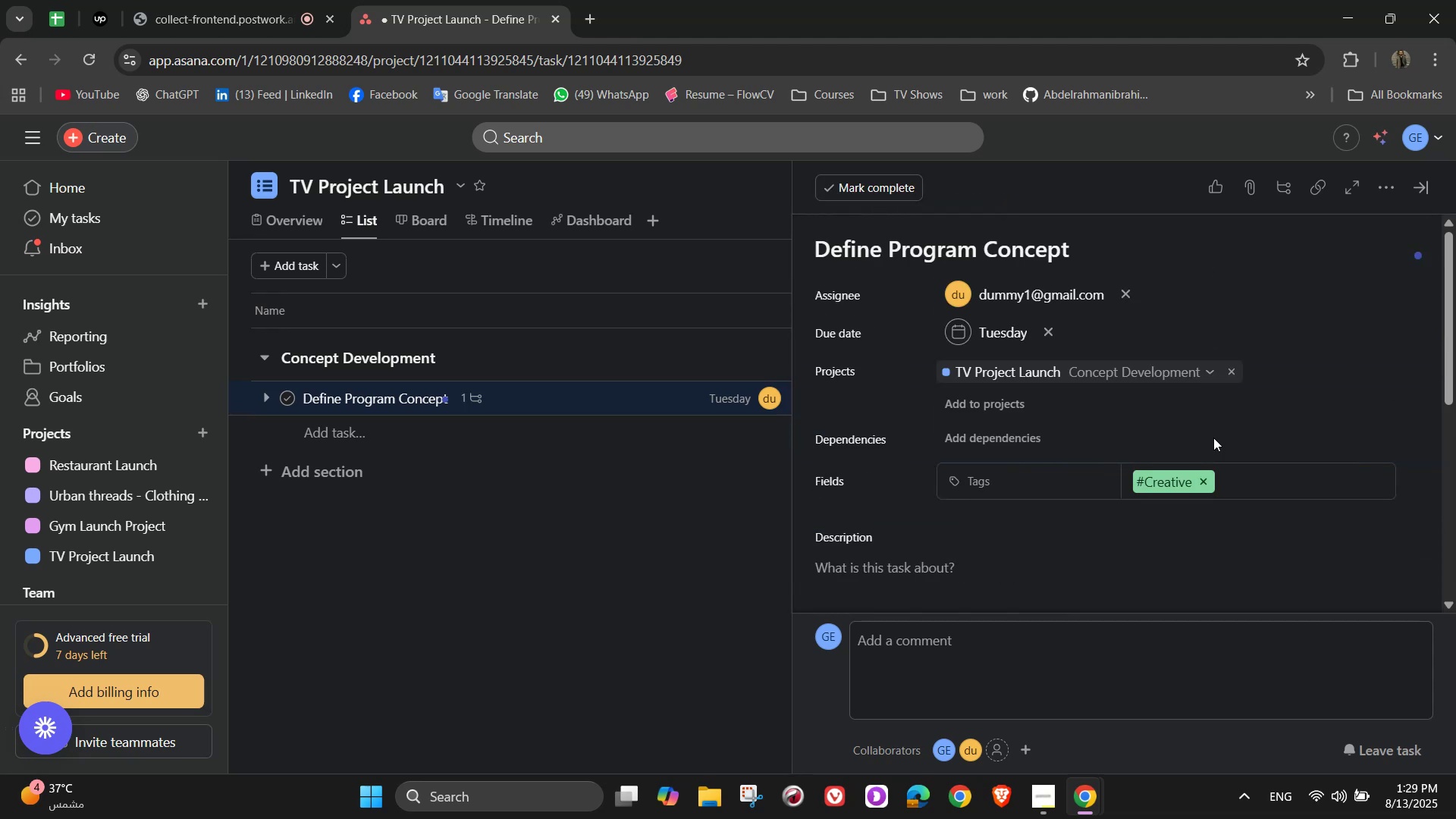 
left_click([1264, 402])
 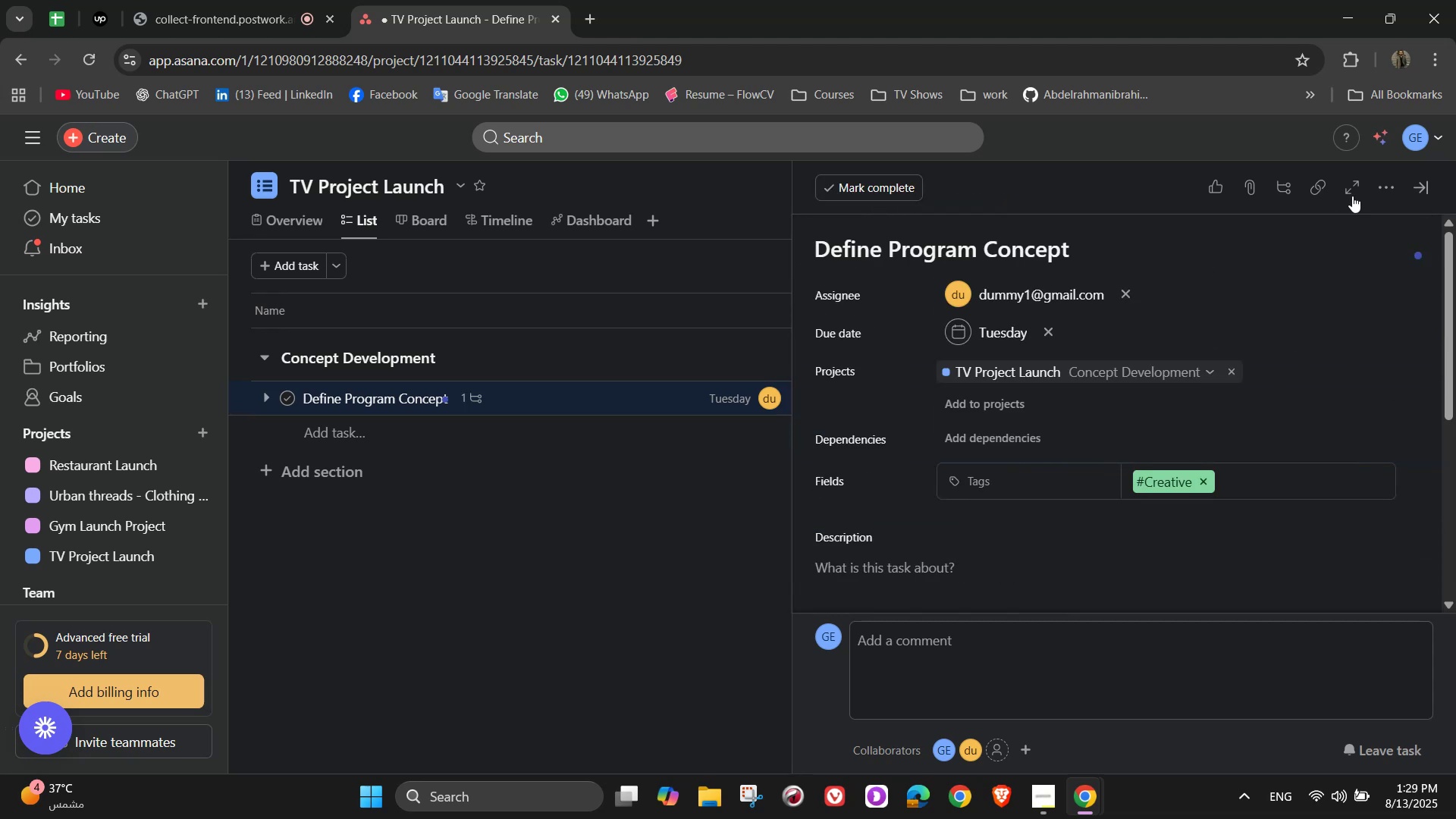 
left_click([1382, 194])
 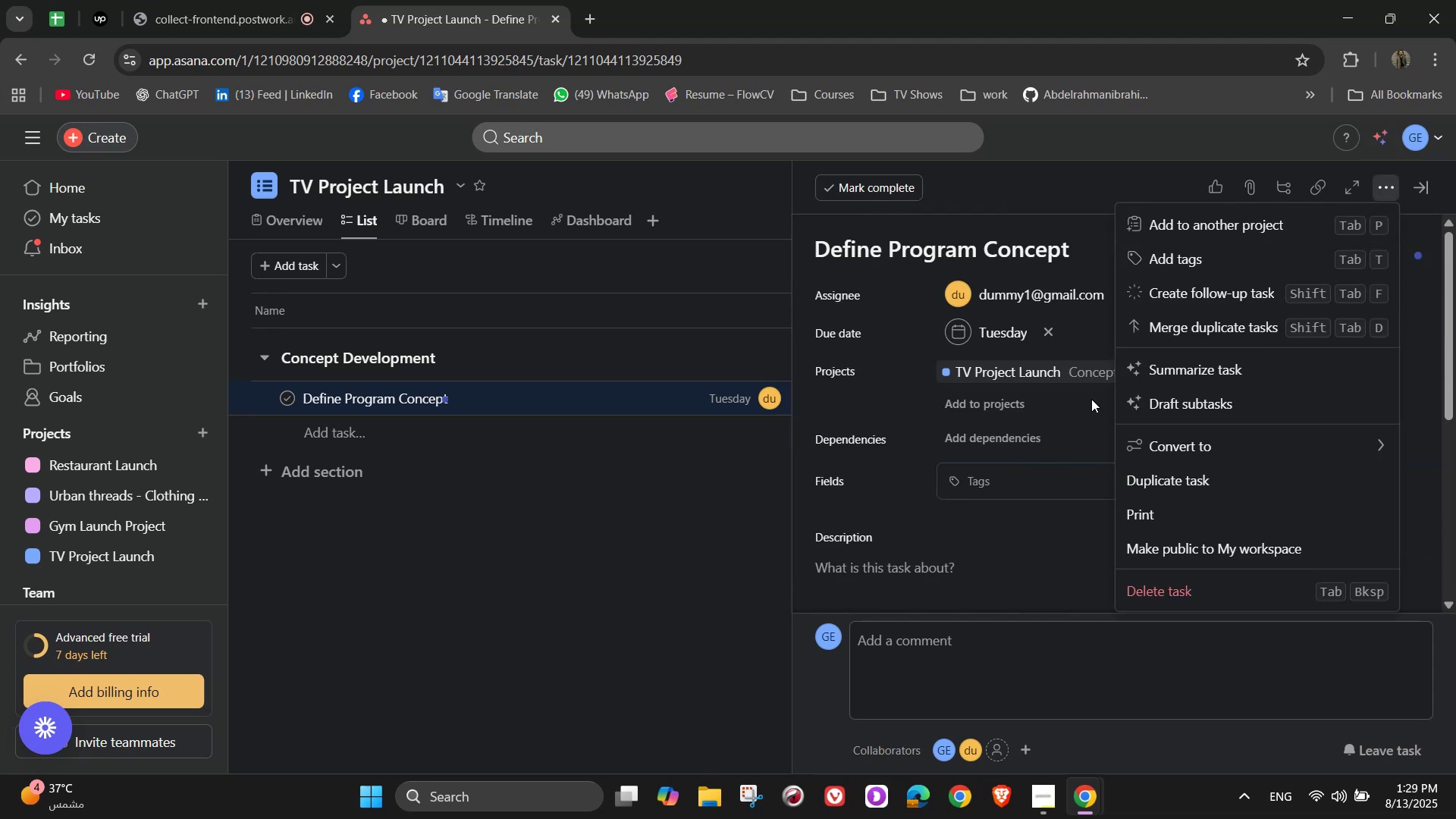 
left_click([1056, 411])
 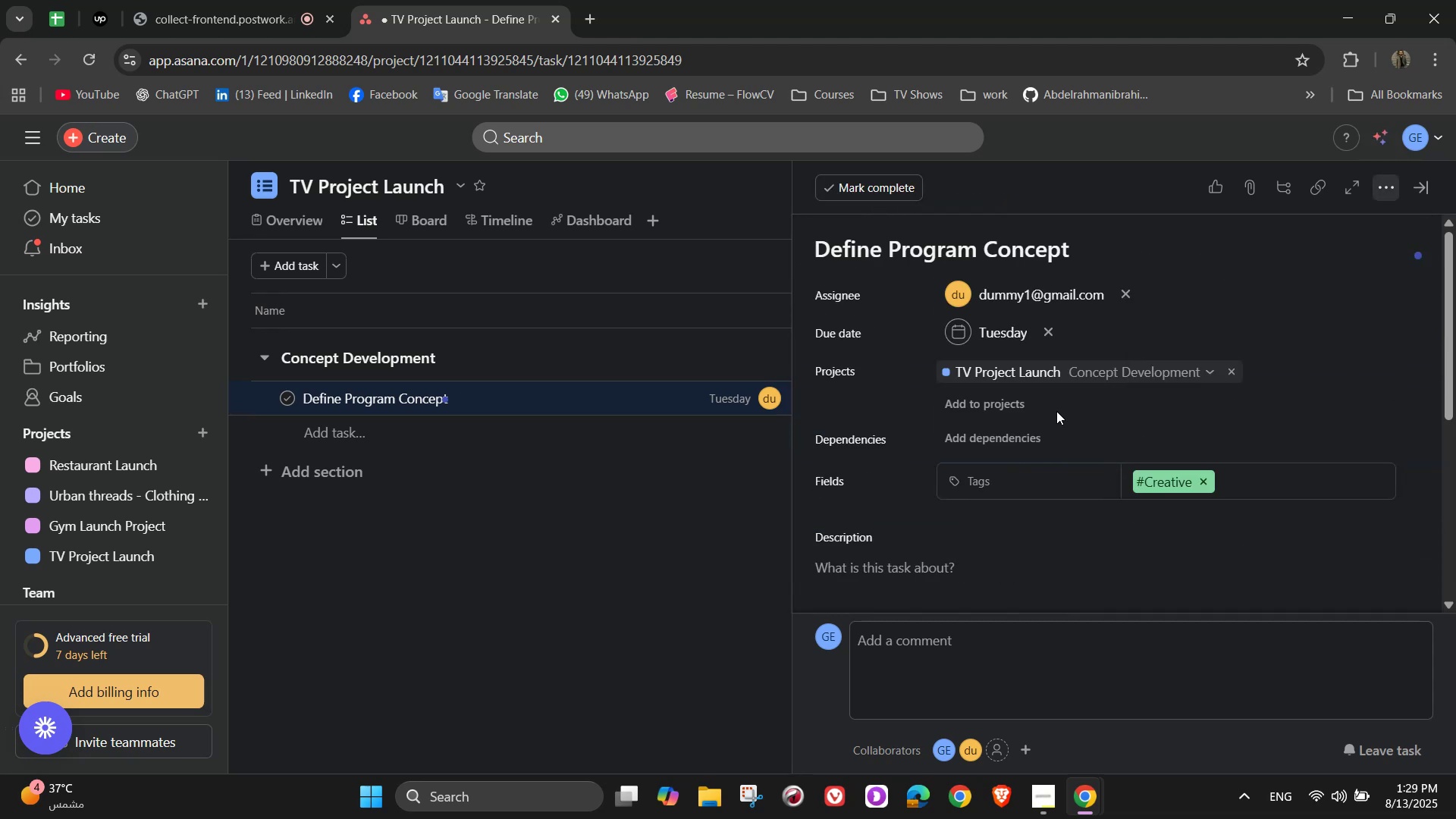 
scroll: coordinate [1050, 441], scroll_direction: down, amount: 4.0
 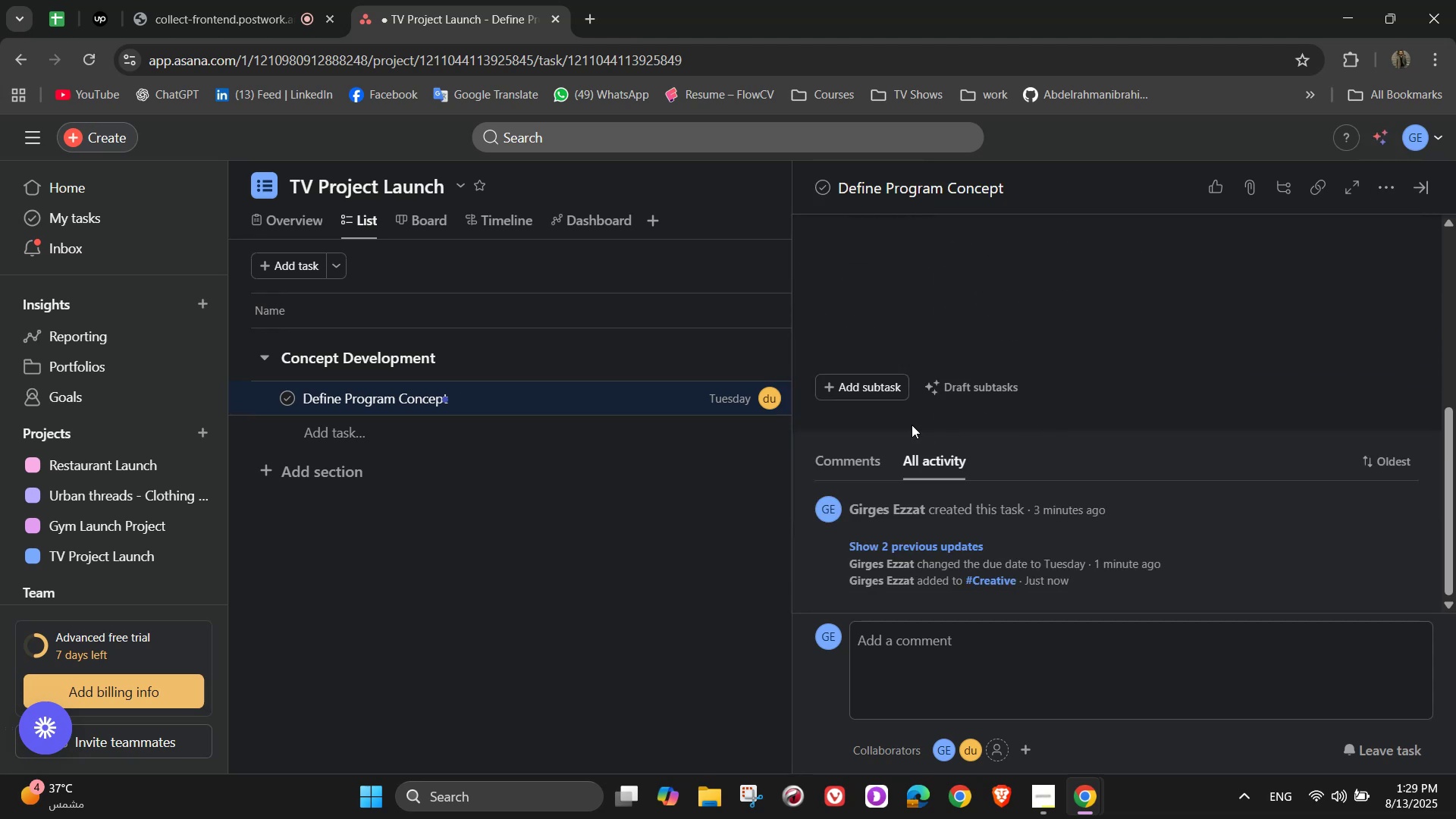 
left_click([868, 387])
 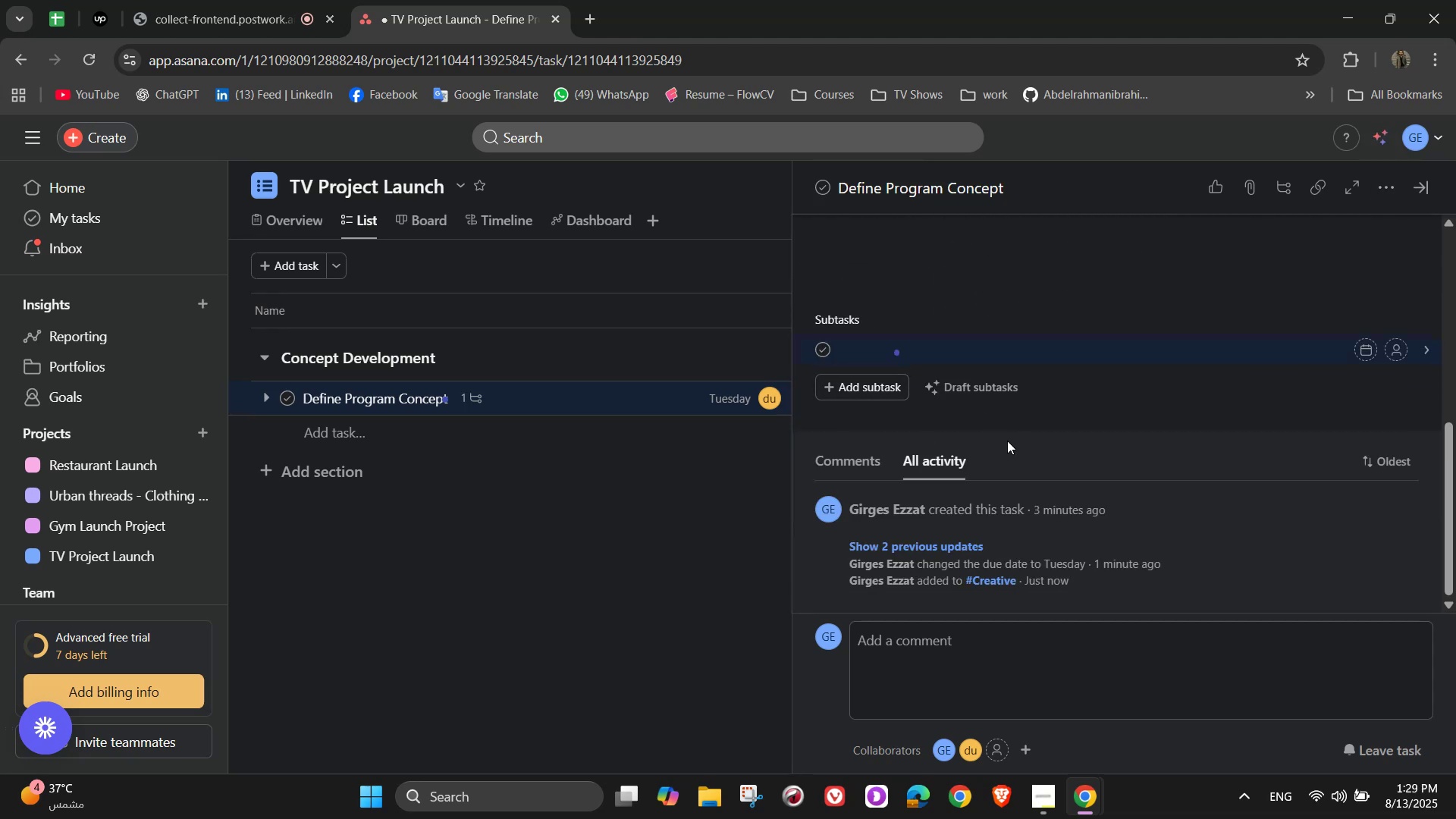 
type(Determine )
 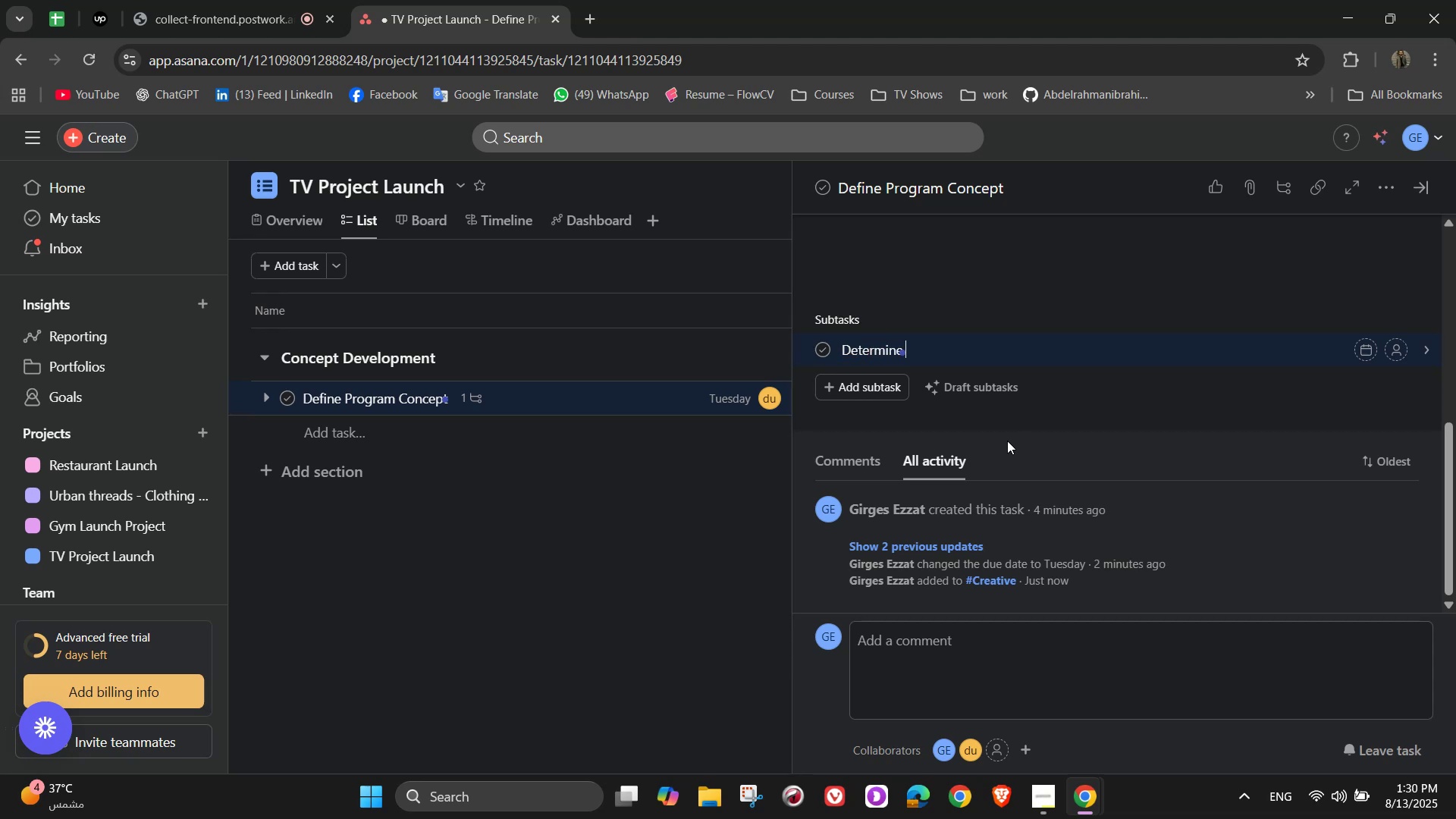 
type( )
key(Backspace)
type(te)
key(Backspace)
type(arget )
 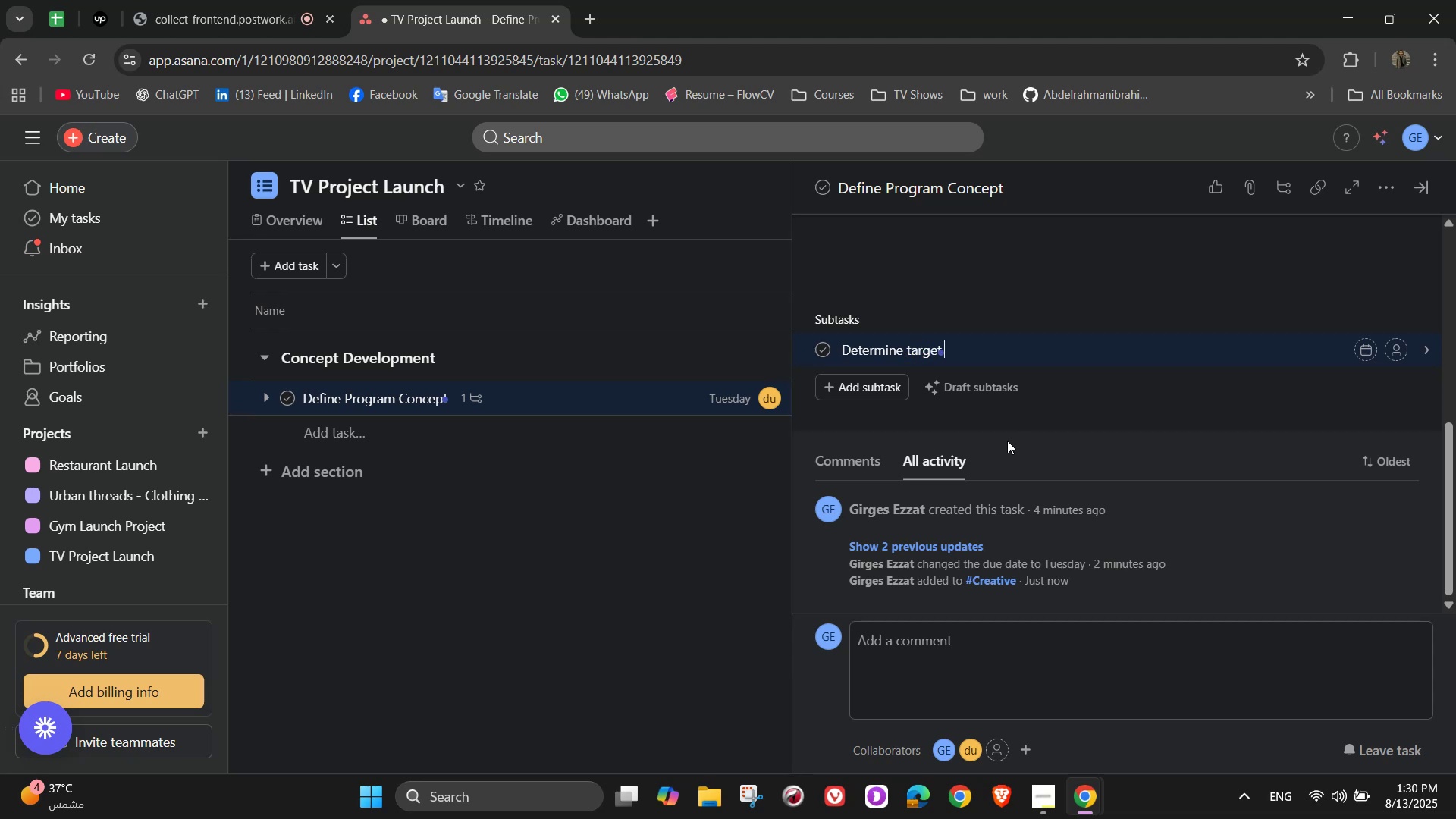 
type(audience demogapj)
key(Backspace)
type(hics)
key(Backspace)
 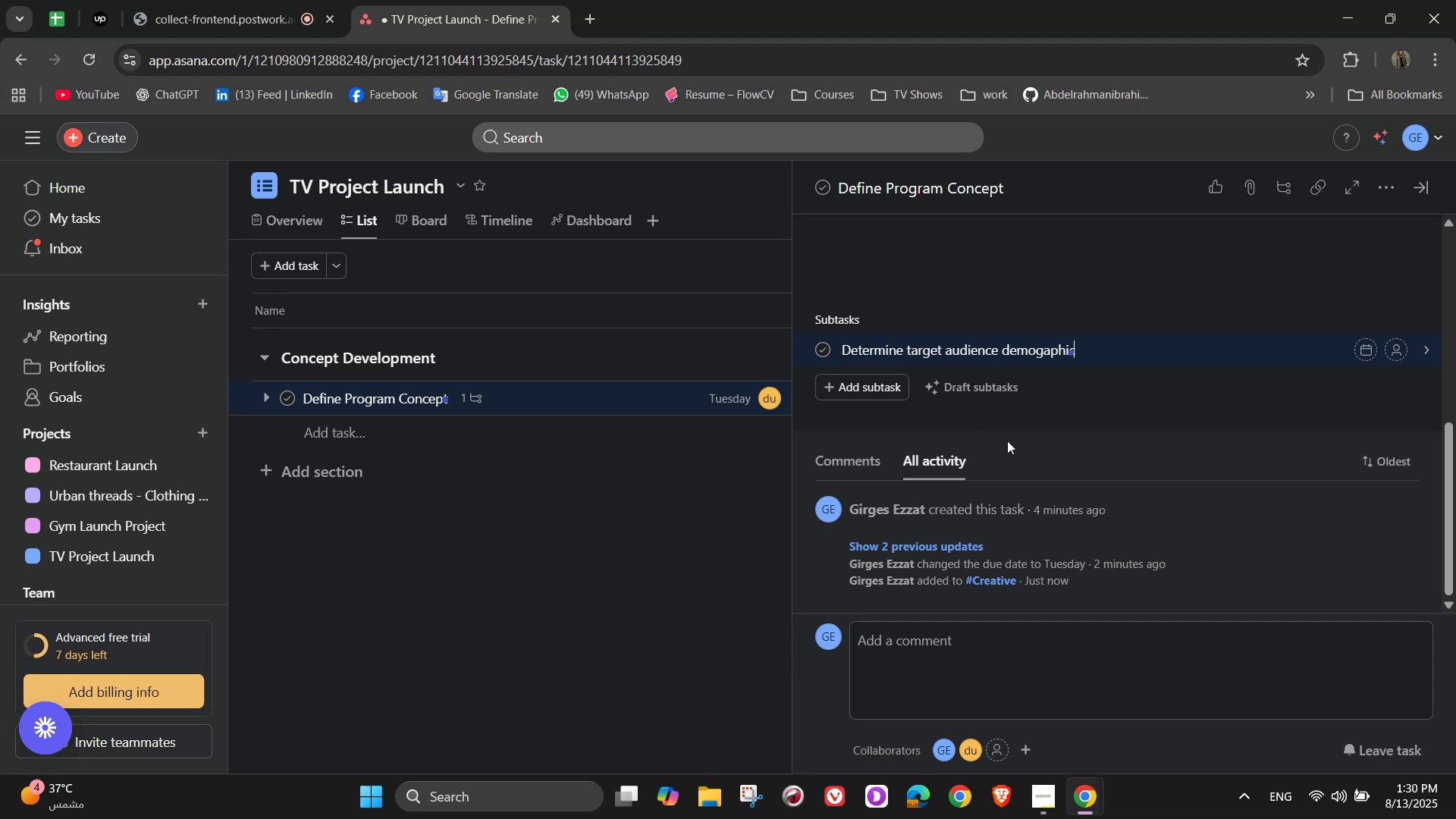 
wait(6.1)
 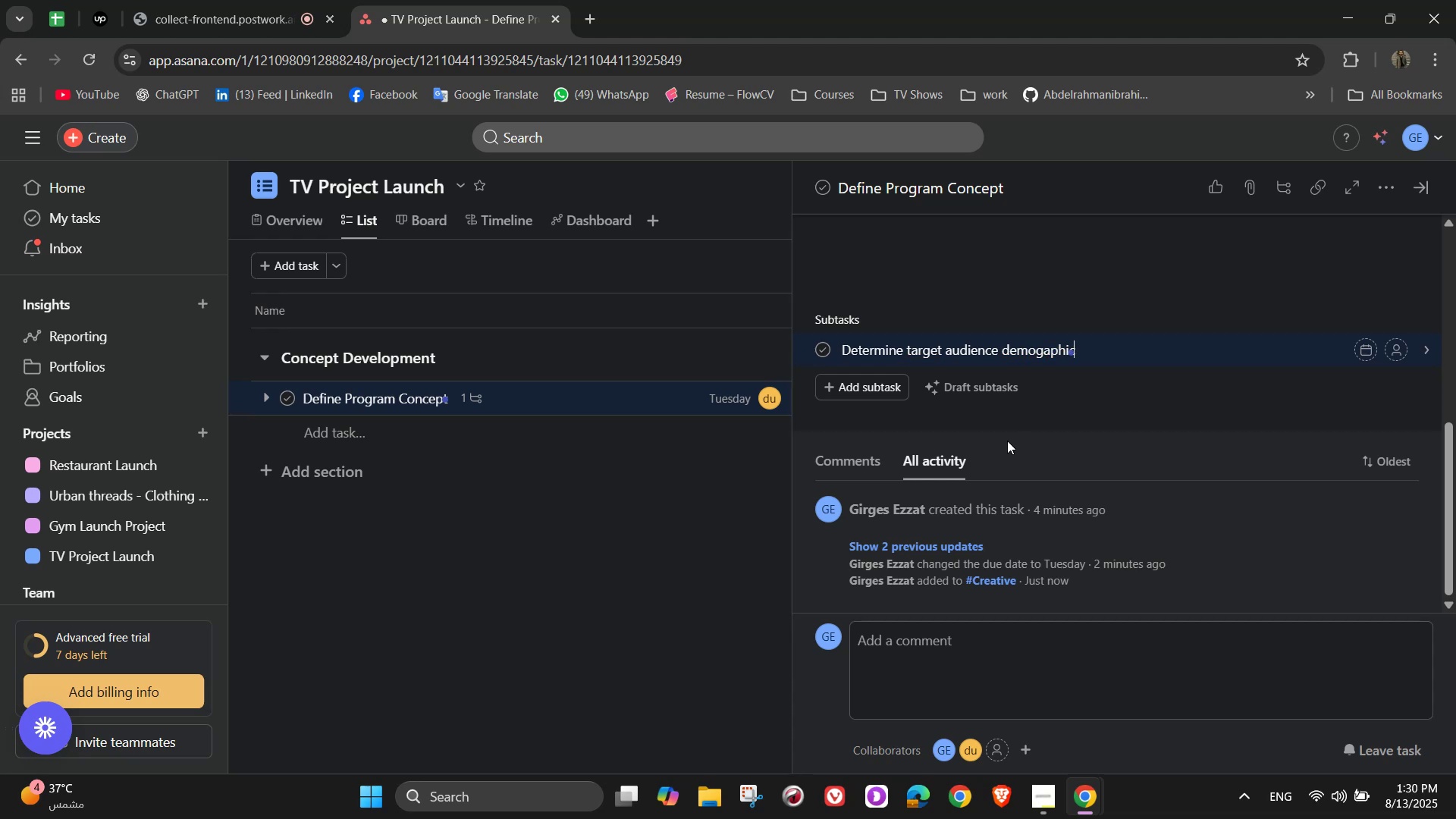 
key(Backspace)
key(Backspace)
key(Backspace)
key(Backspace)
key(Backspace)
type(raphics)
 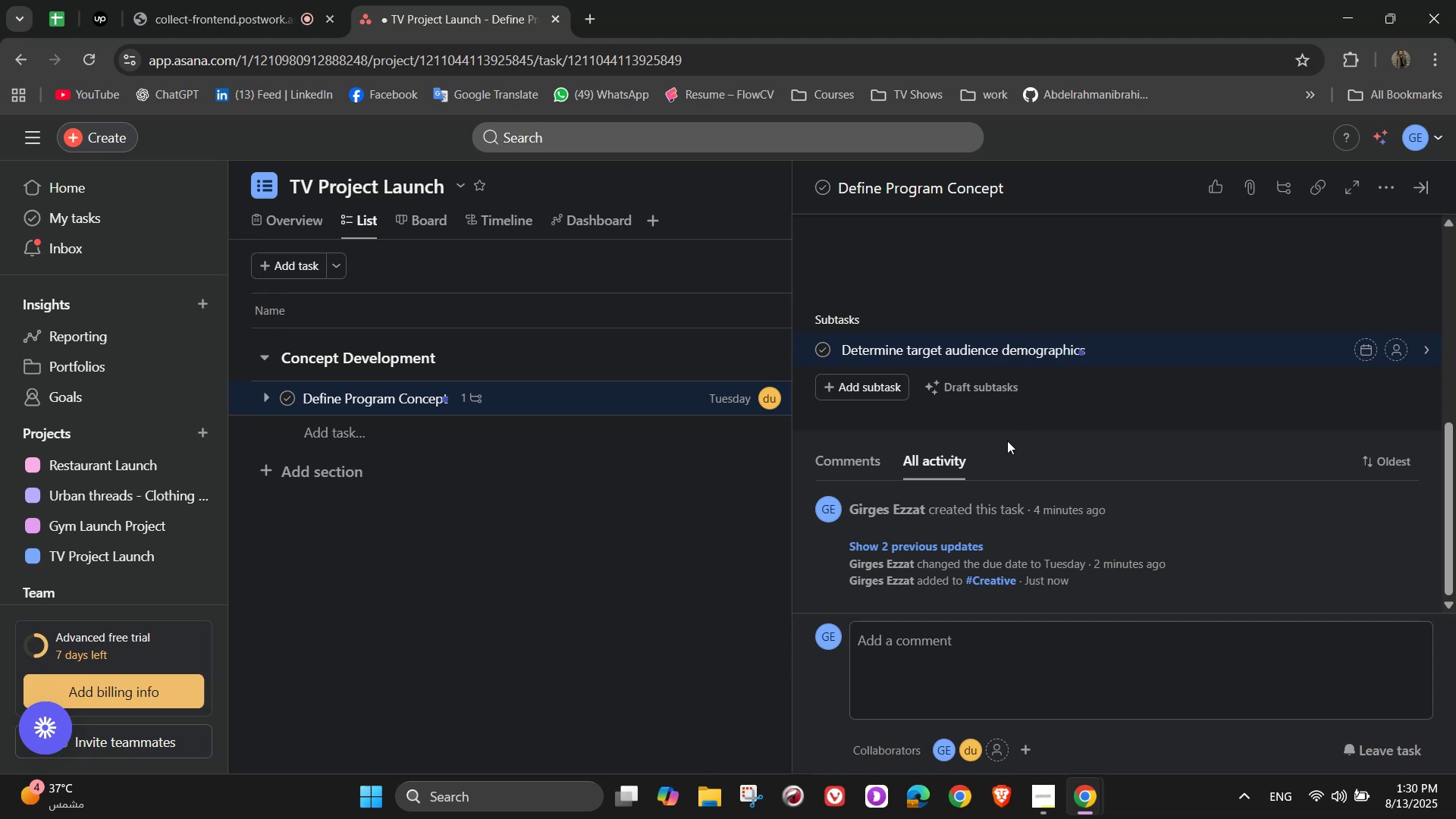 
key(Enter)
 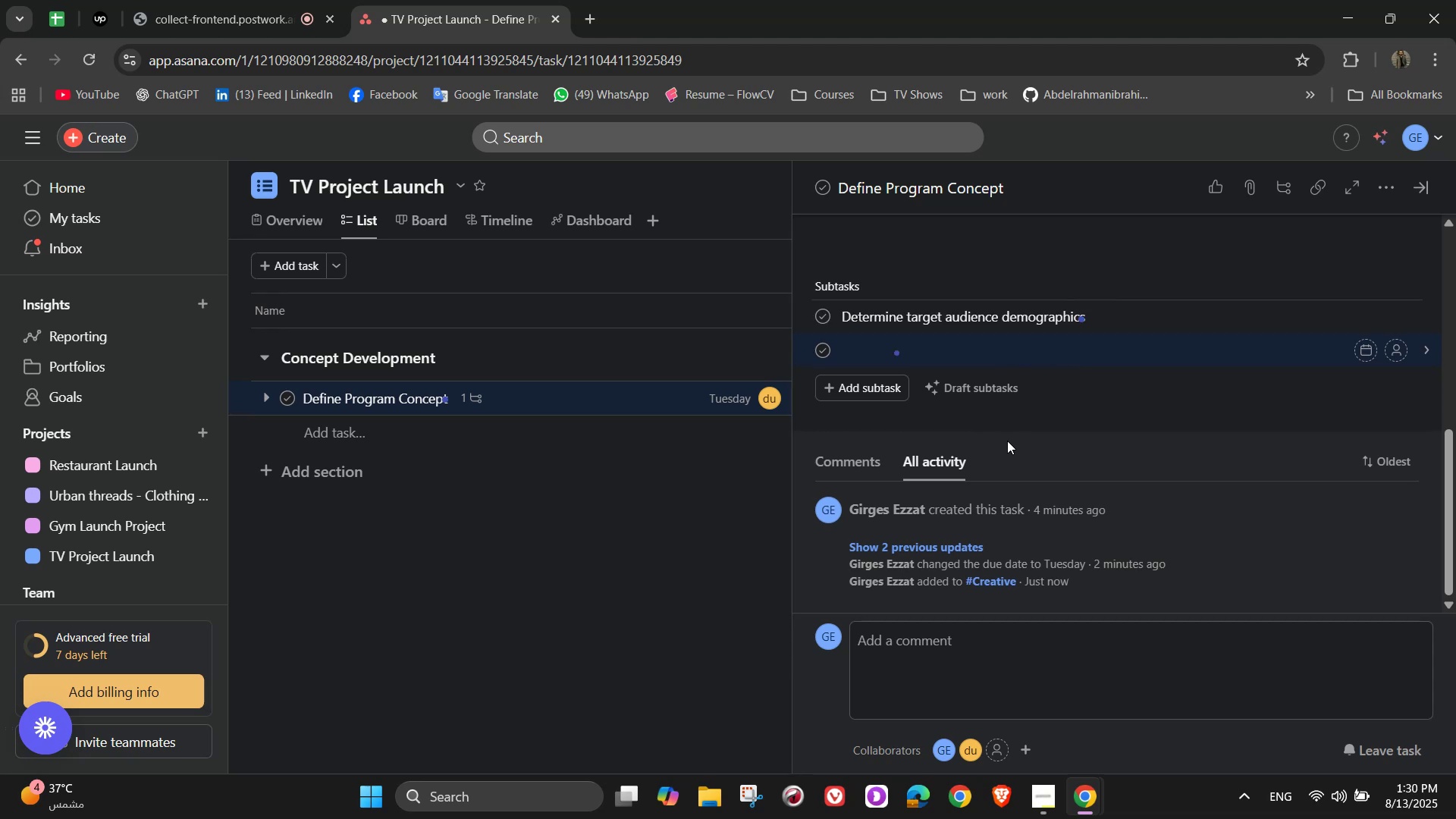 
type(Dew)
key(Backspace)
type(cide)
 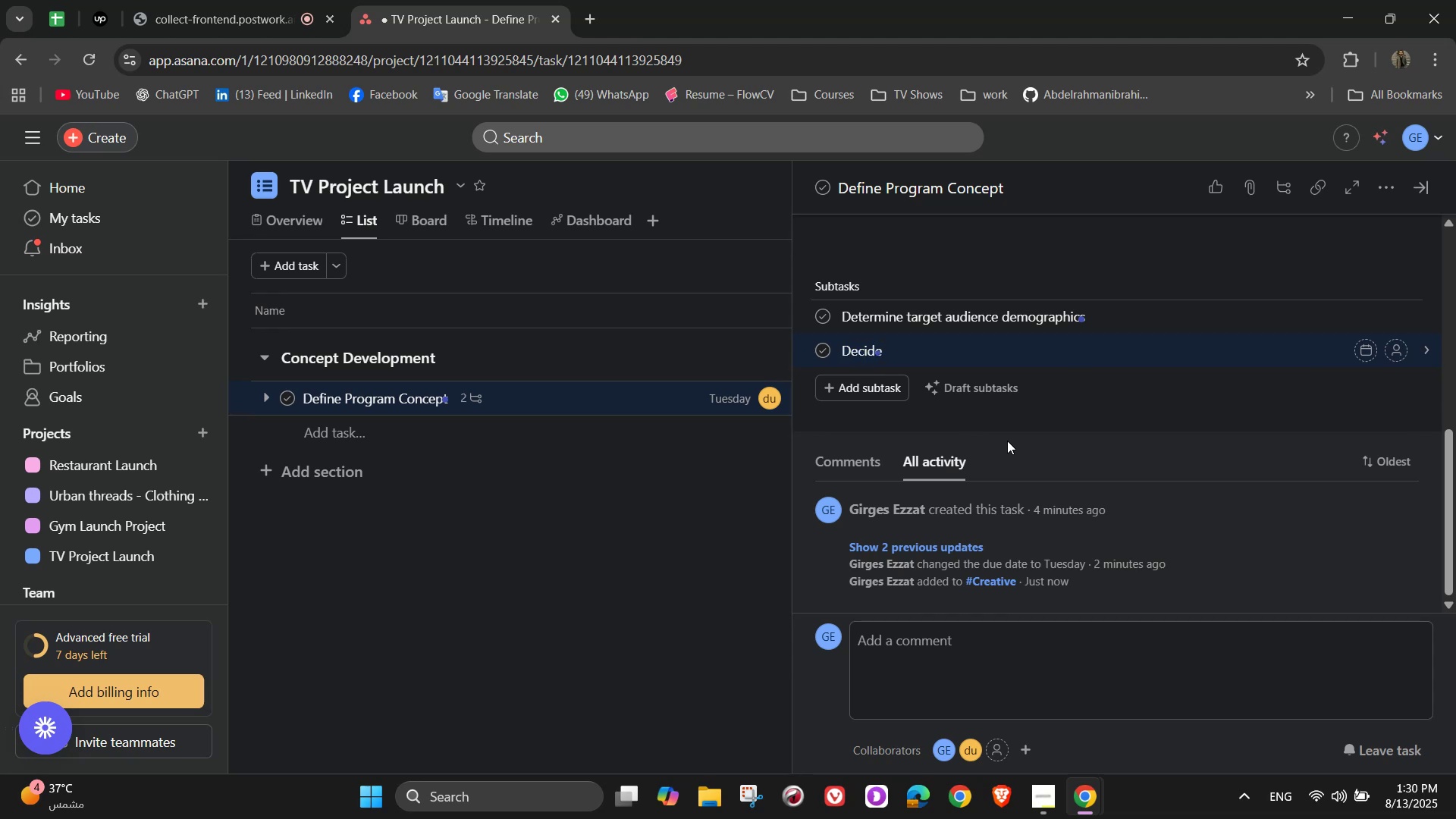 
wait(5.33)
 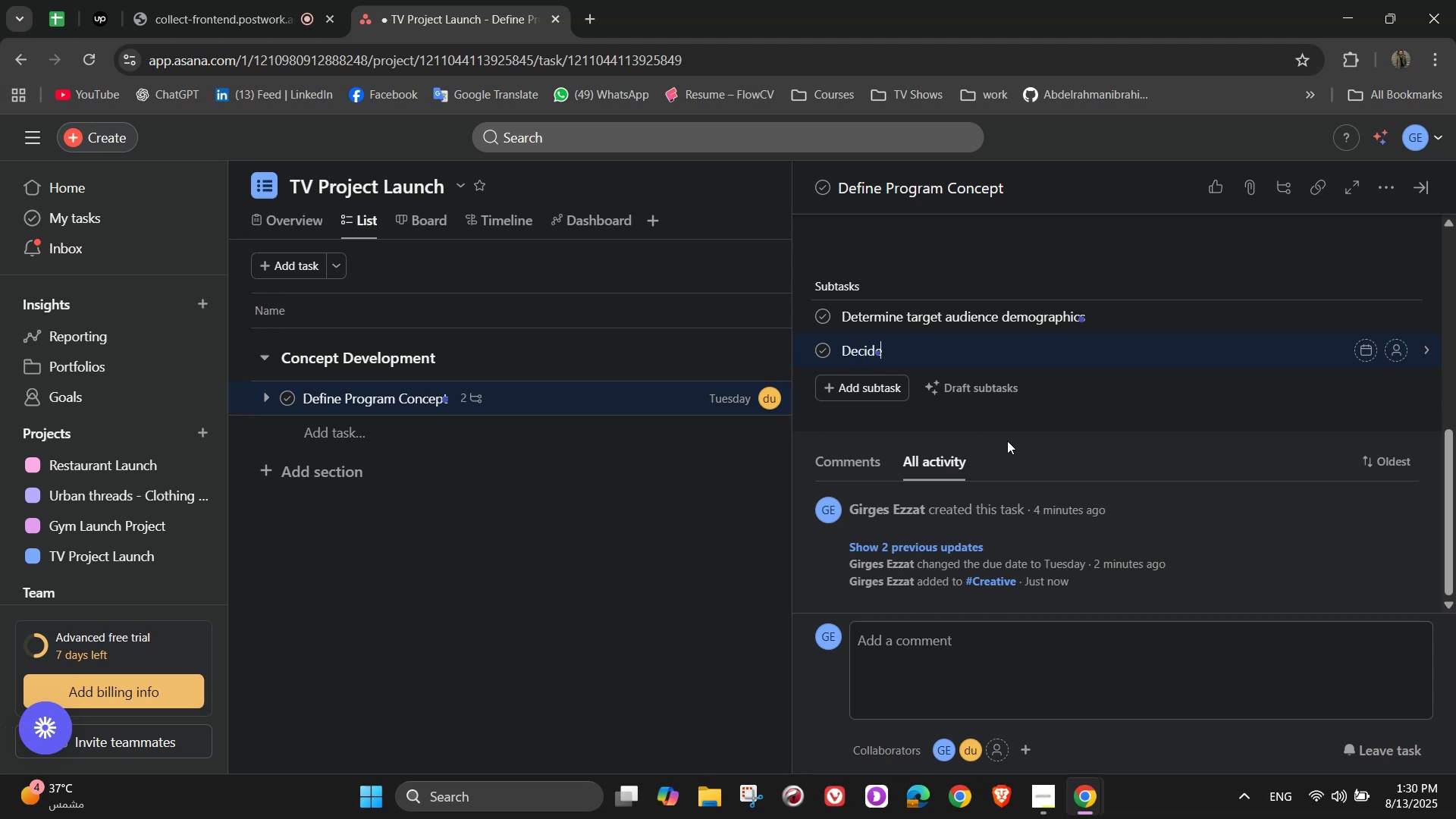 
type( on program format )
 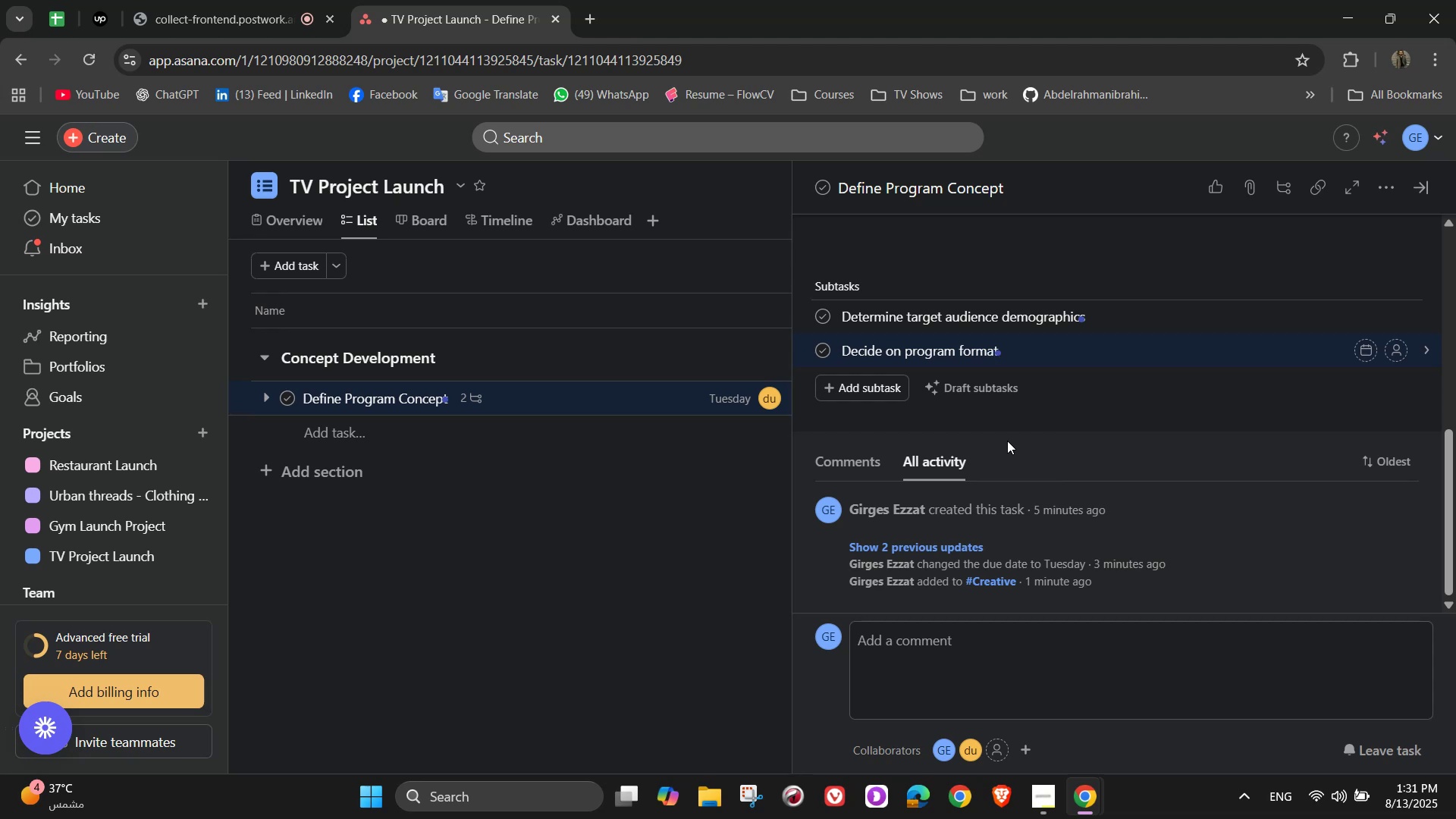 
type((talk show, drama, reality, de)
key(Backspace)
type(ocument)
 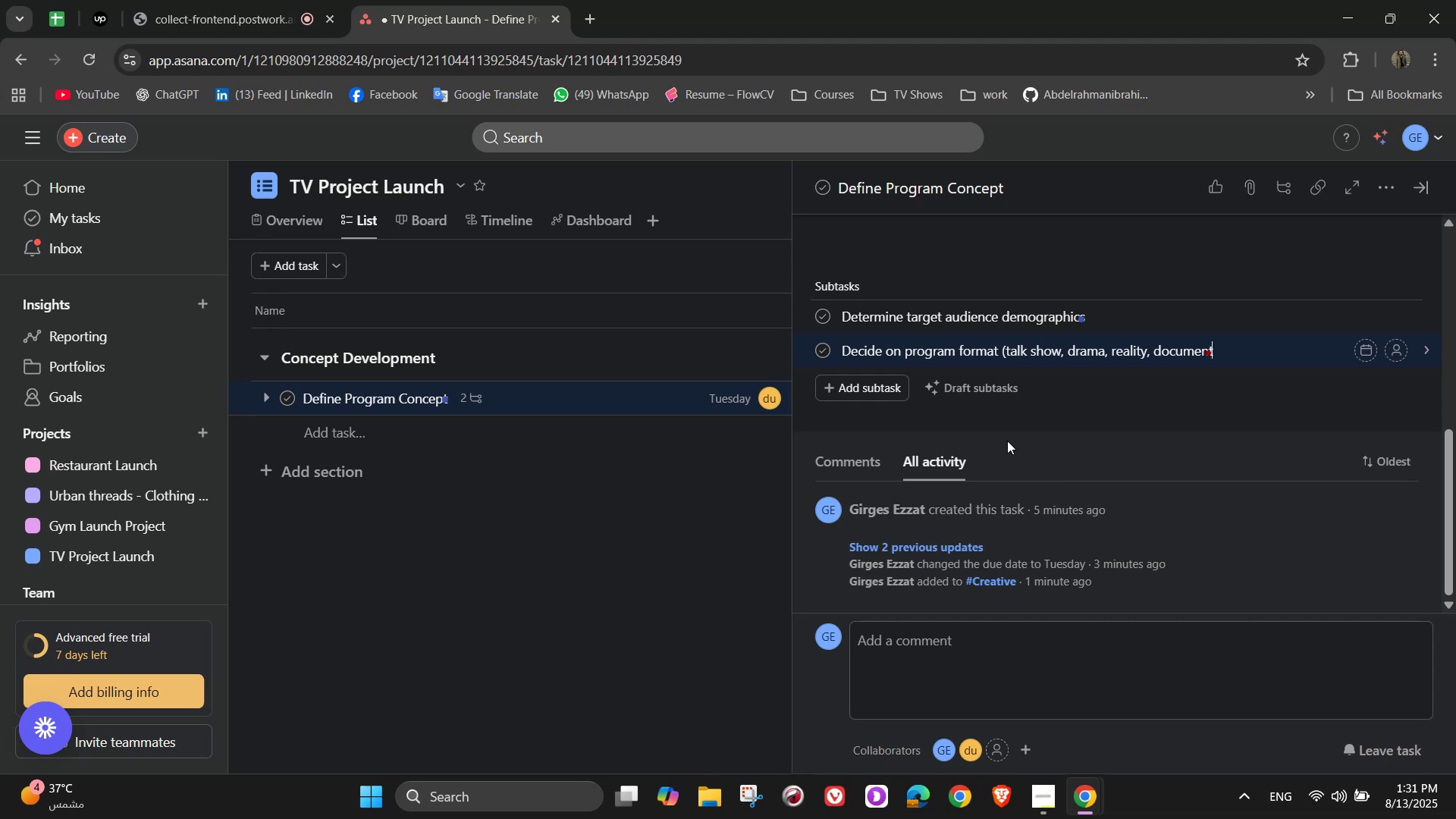 
wait(5.81)
 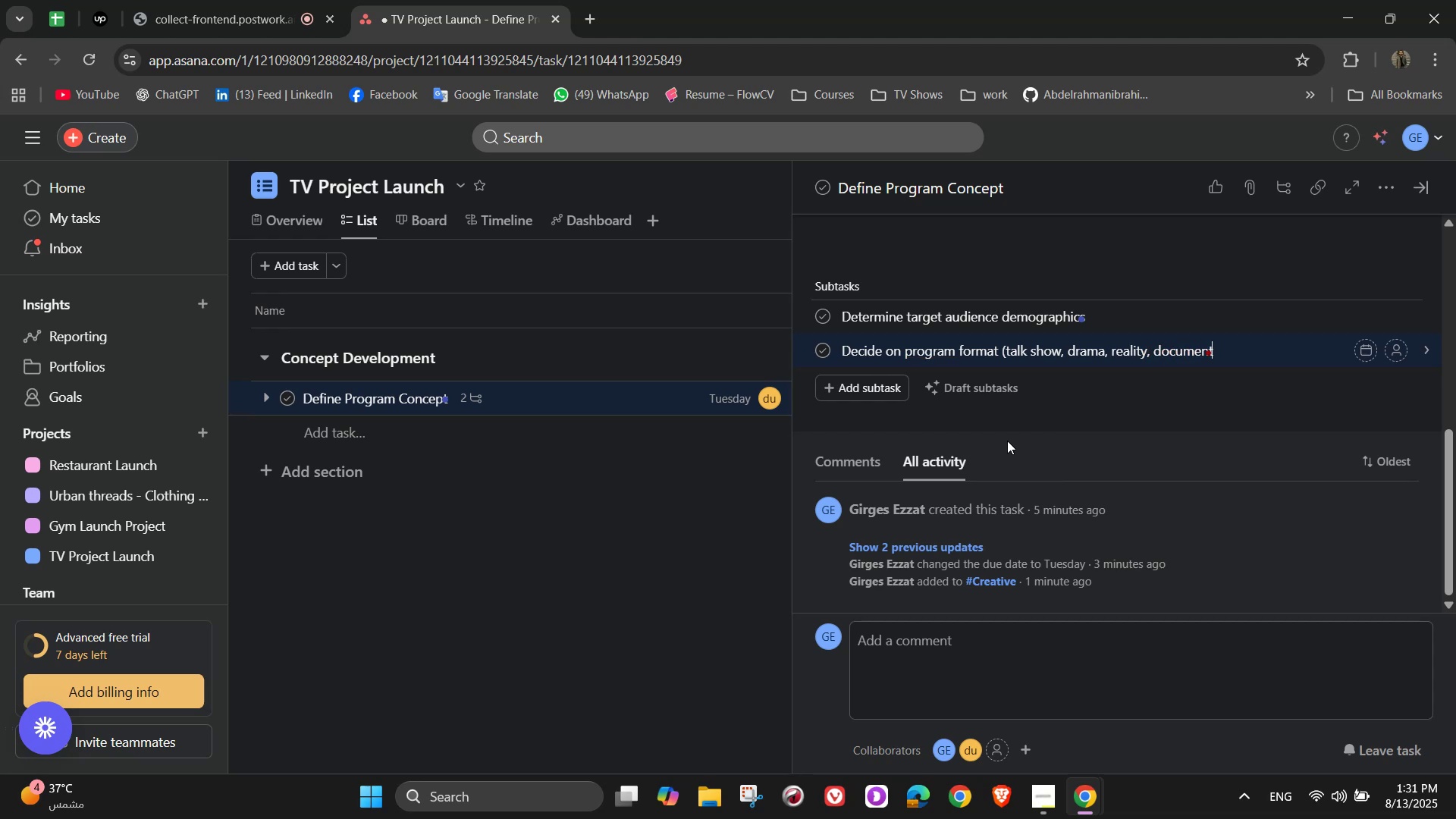 
type(ary)
 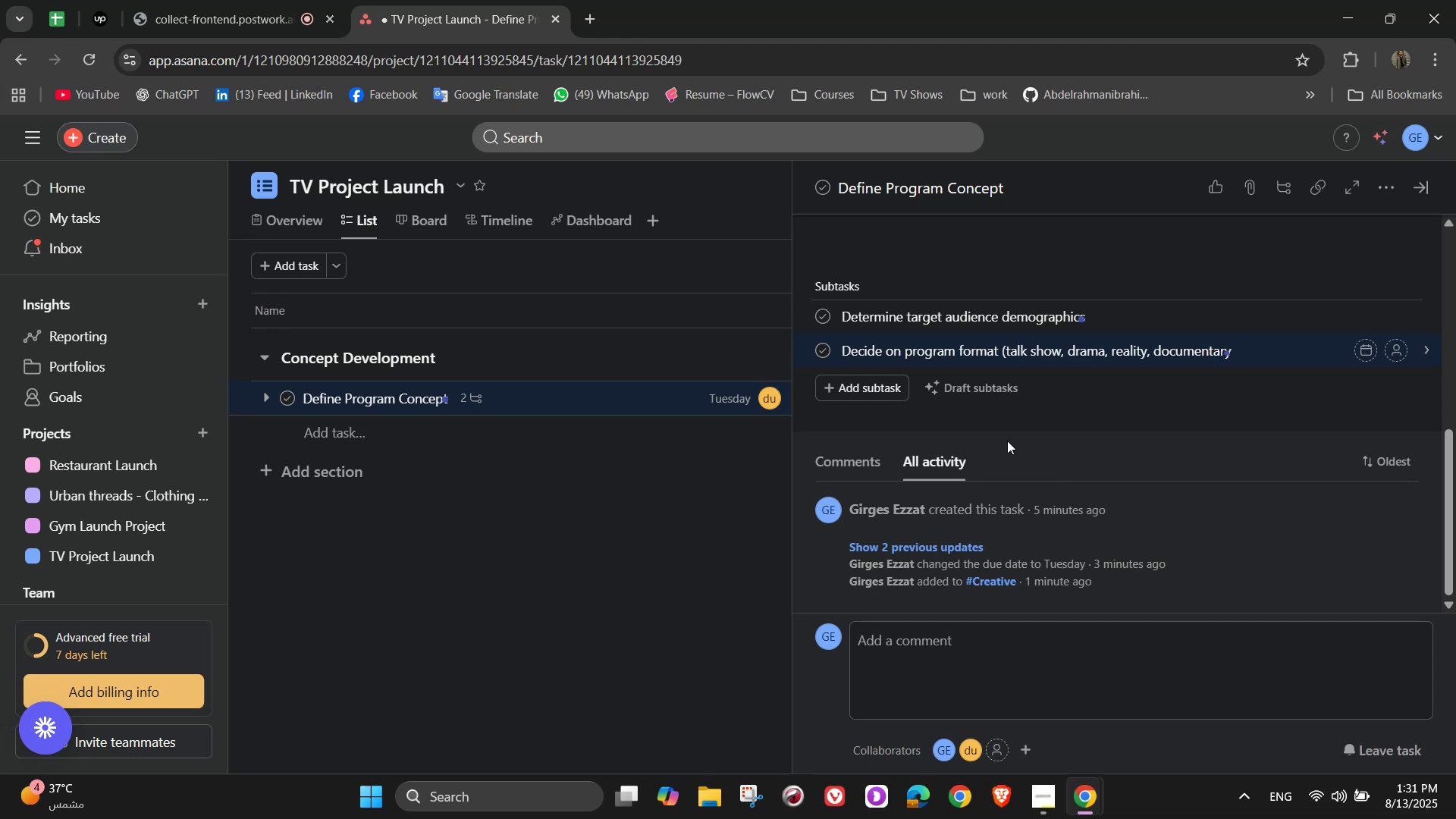 
hold_key(key=ShiftLeft, duration=0.76)
 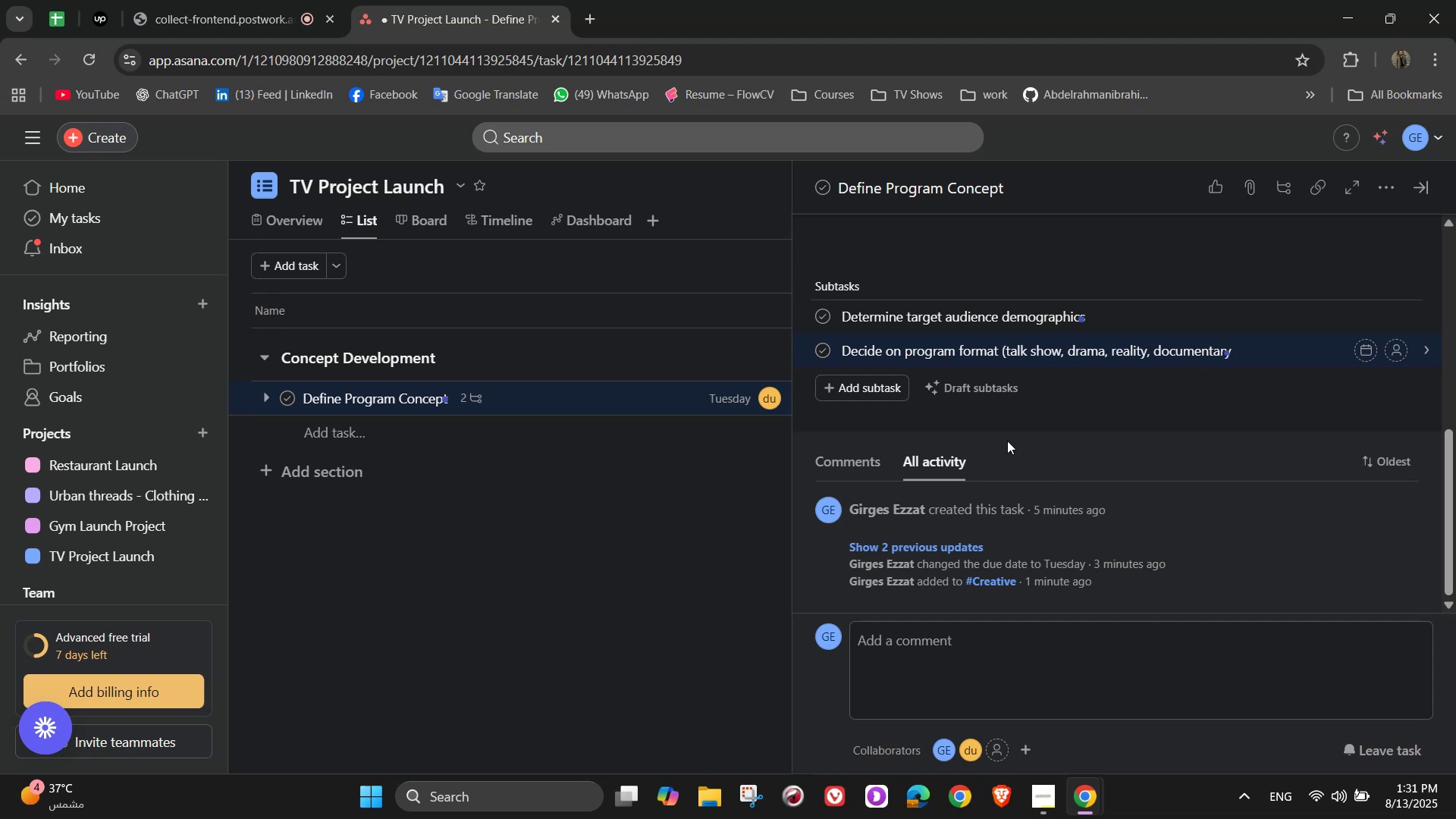 
key(0)
 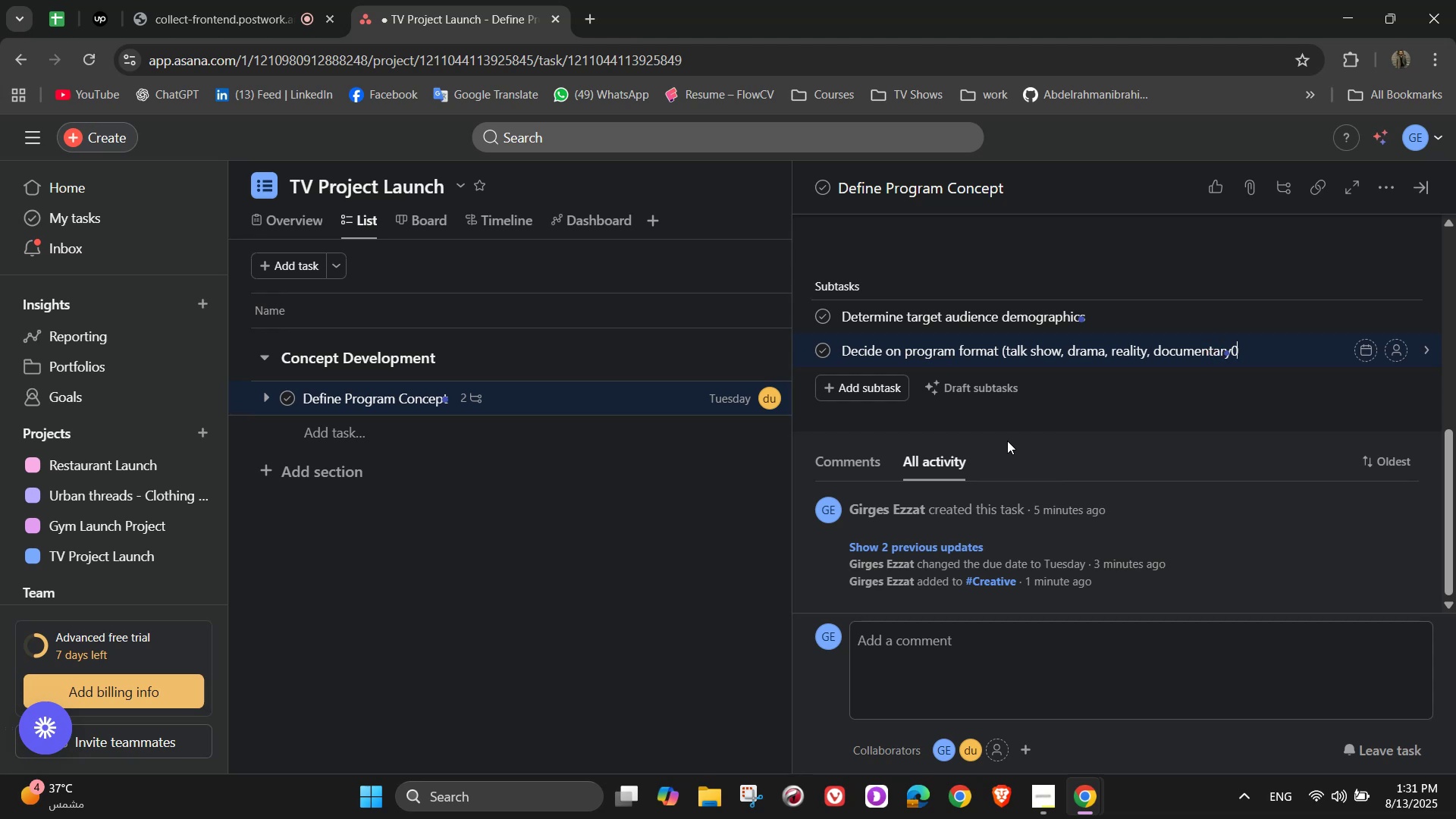 
key(Shift+ShiftLeft)
 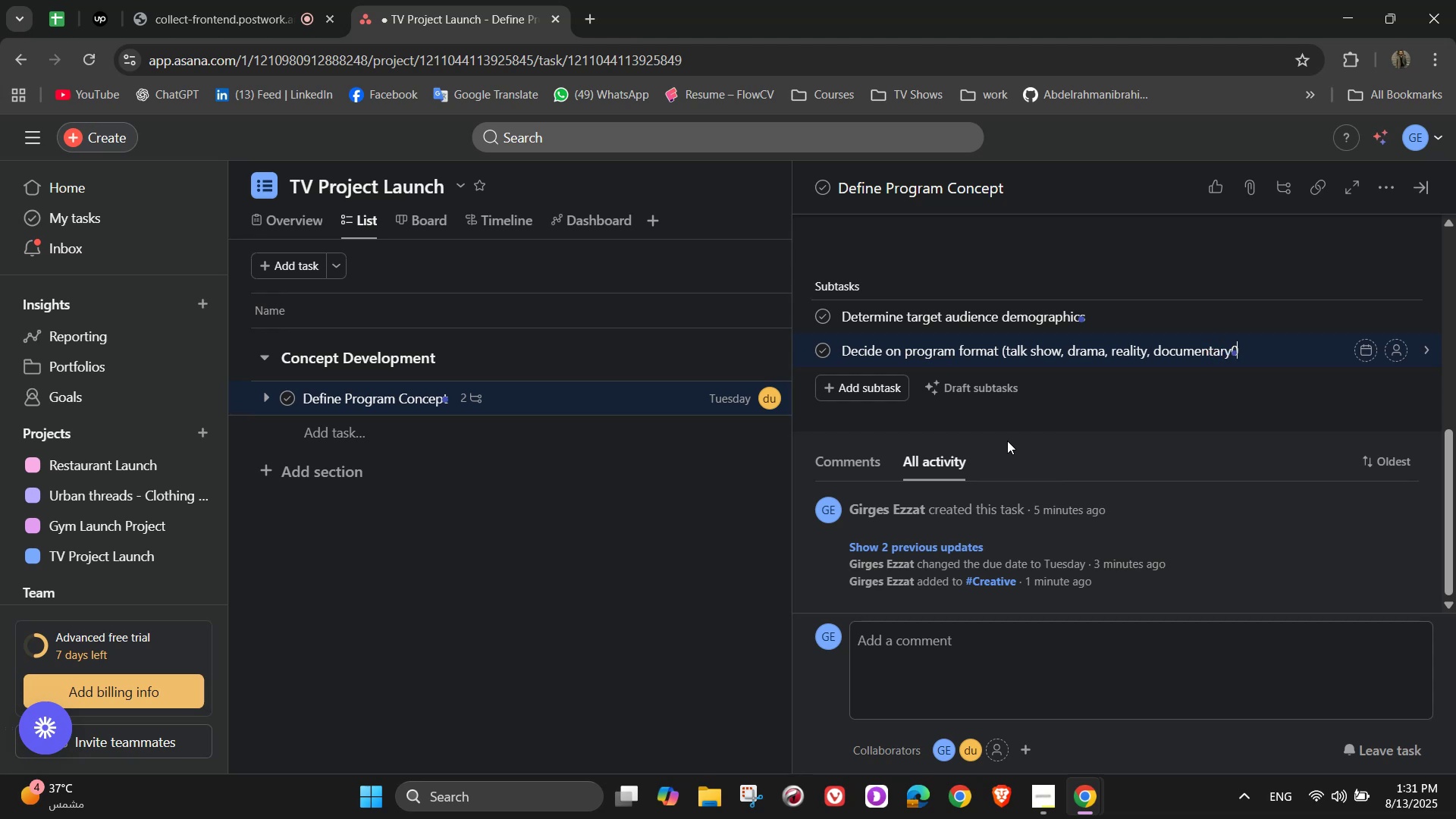 
key(Backspace)
 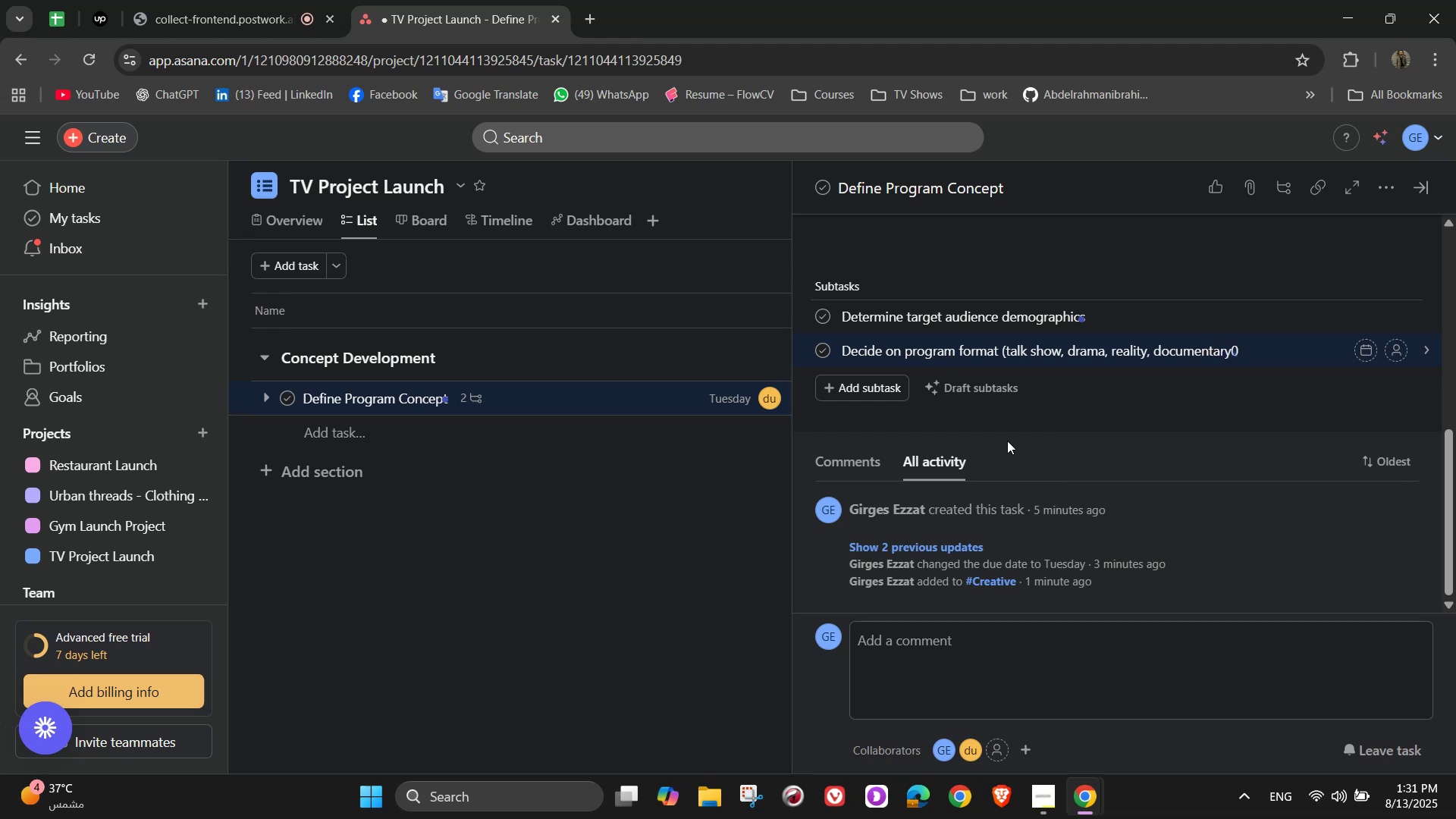 
key(Shift+0)
 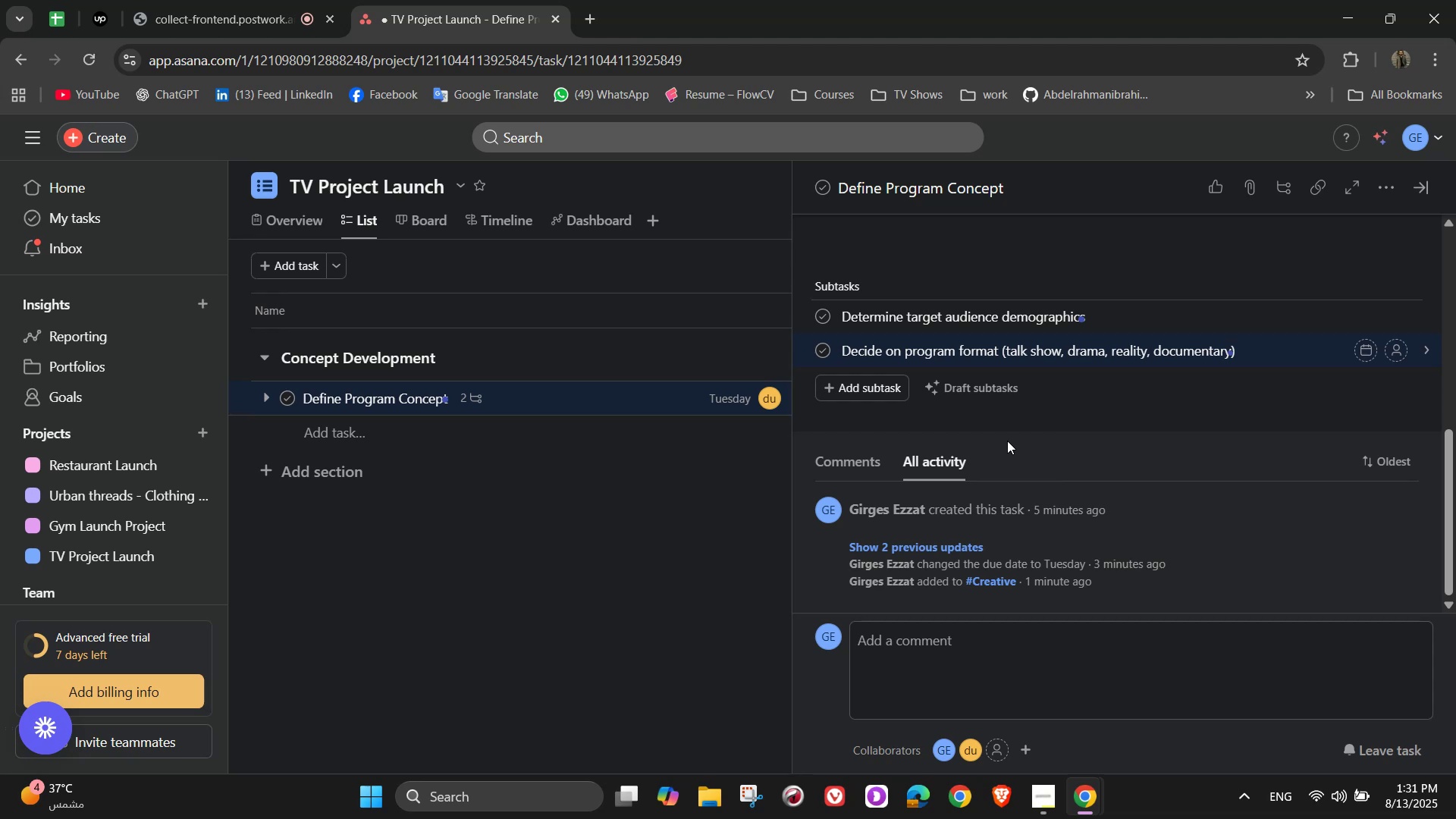 
wait(12.32)
 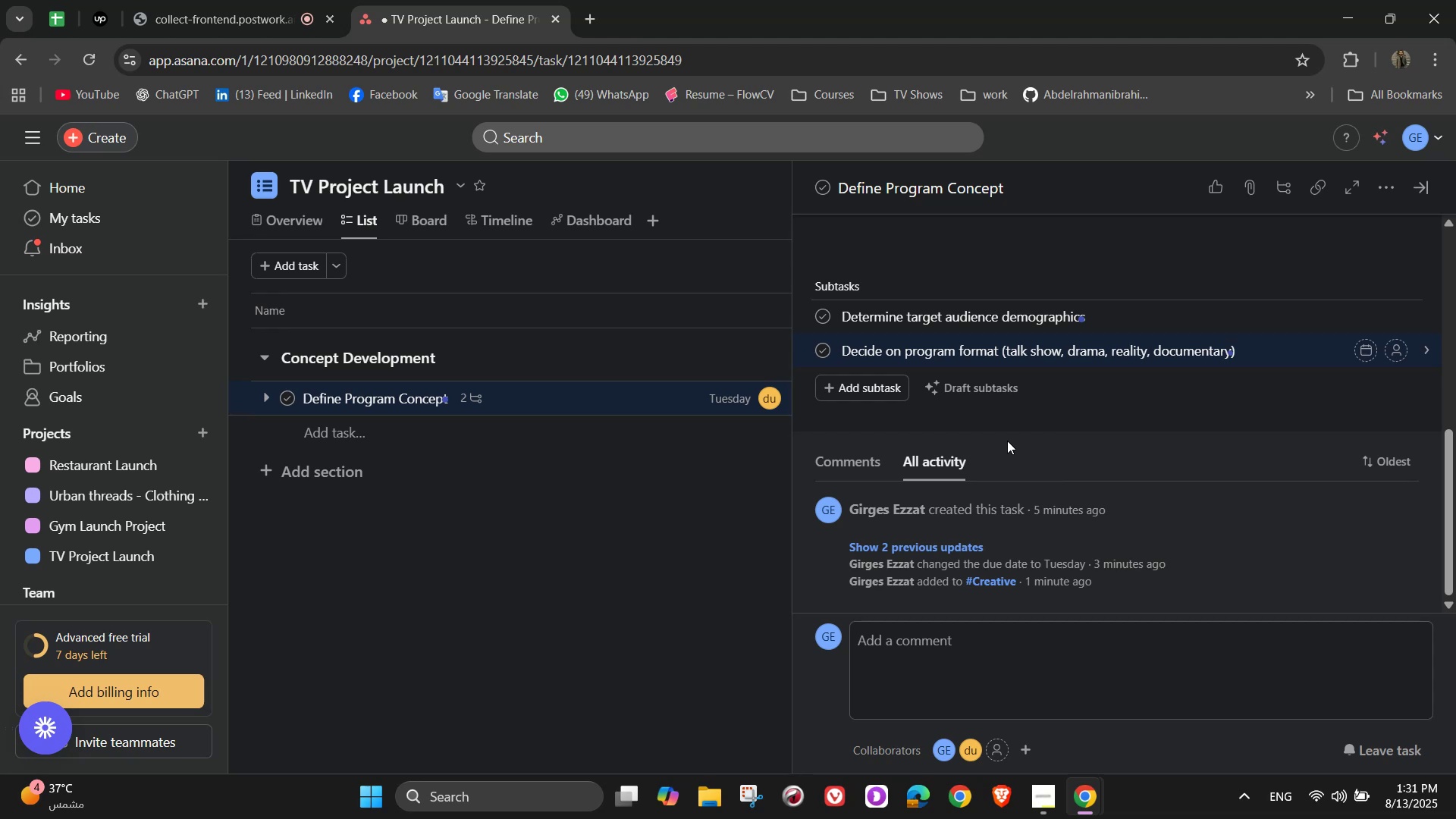 
key(Enter)
 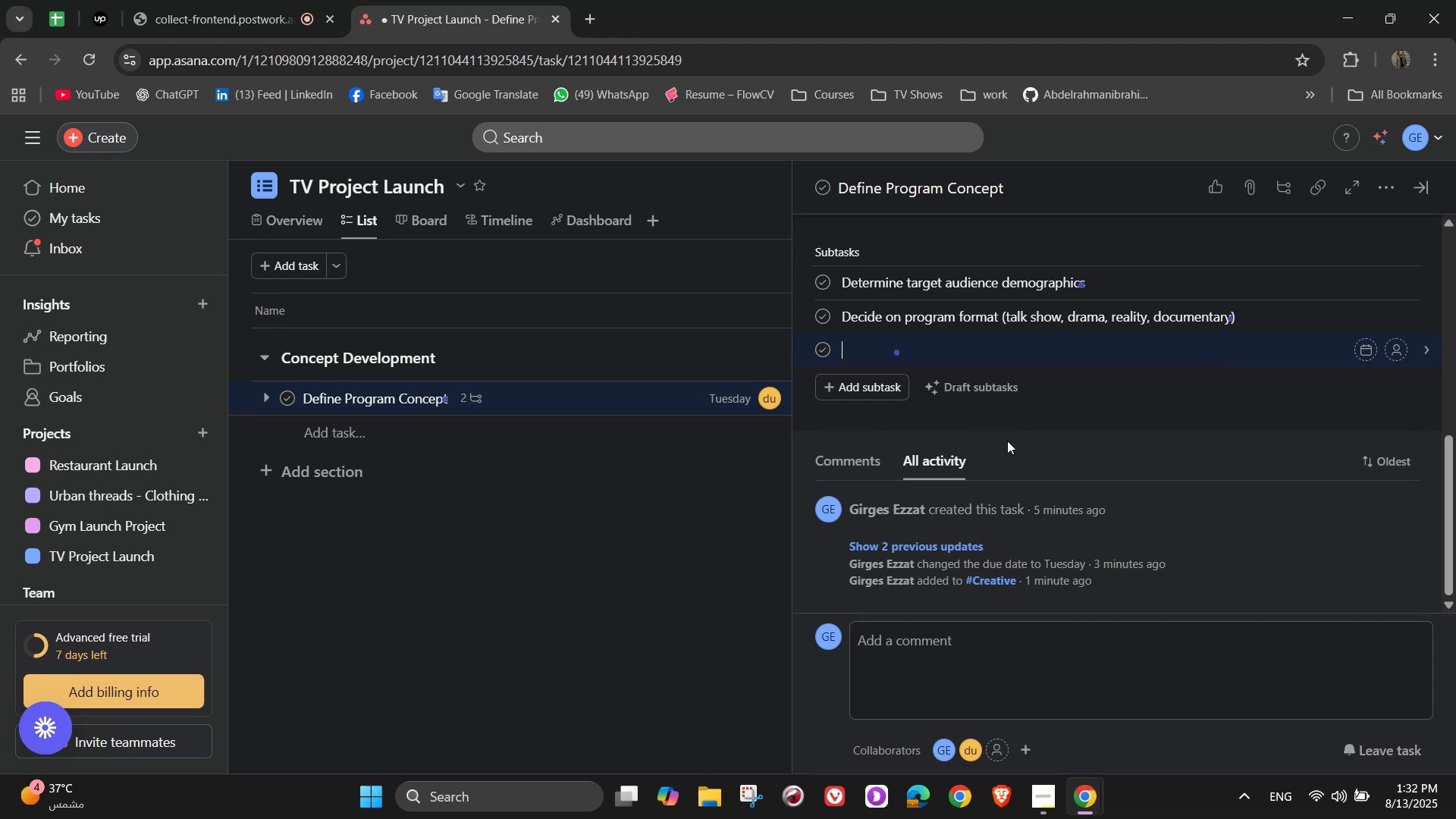 
type(Develop unique selling point)
 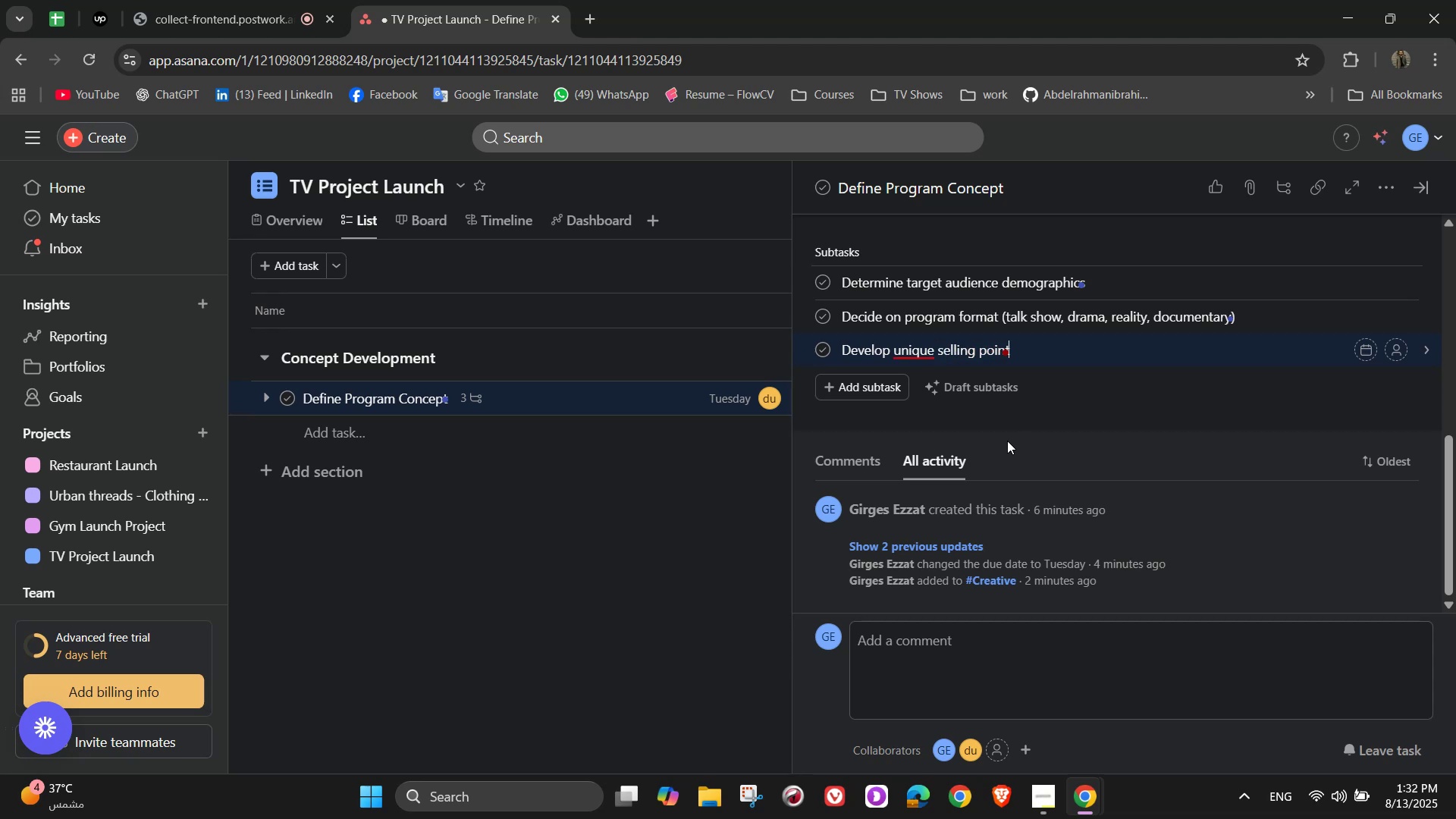 
key(Enter)
 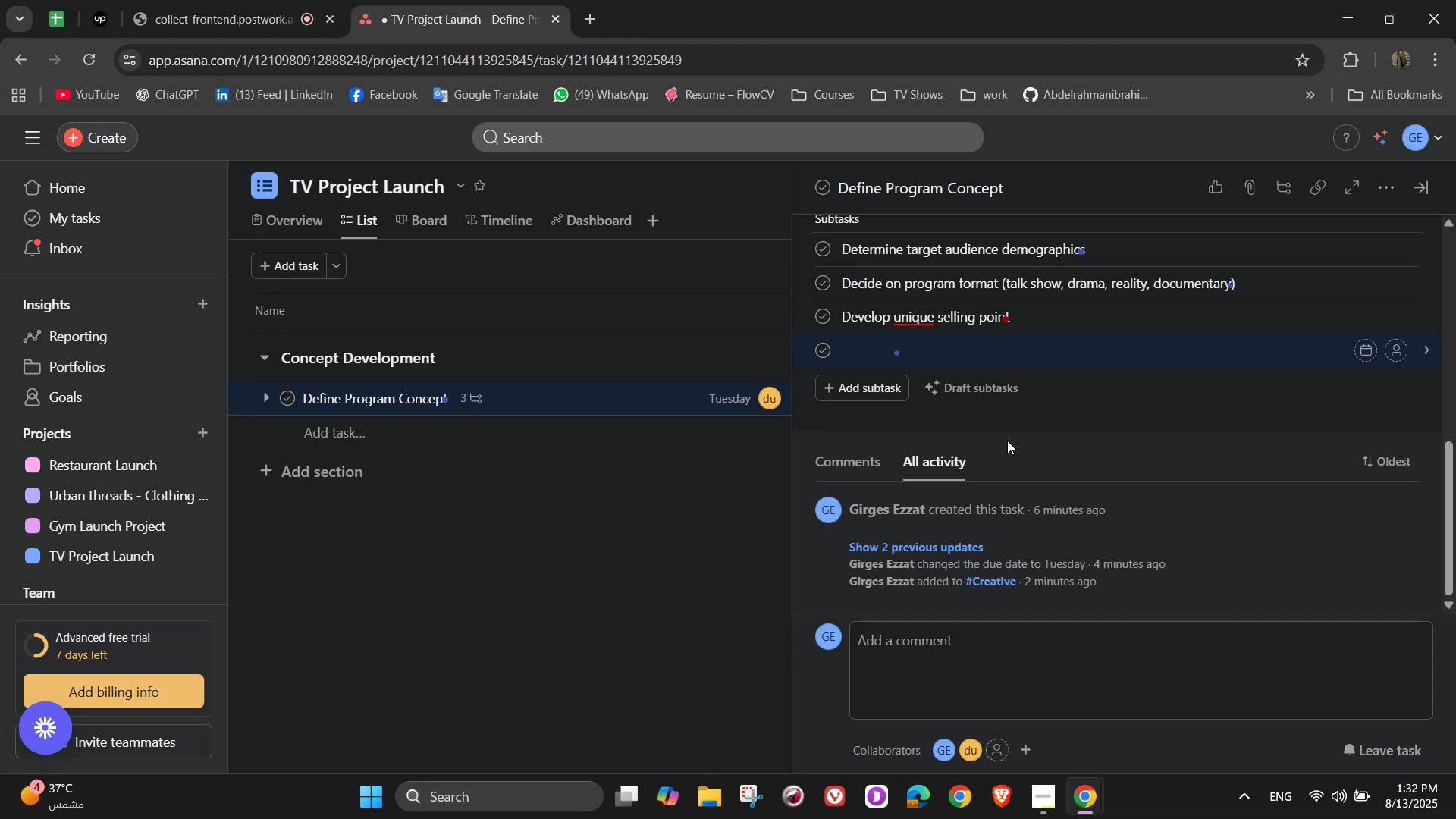 
type(Pa)
 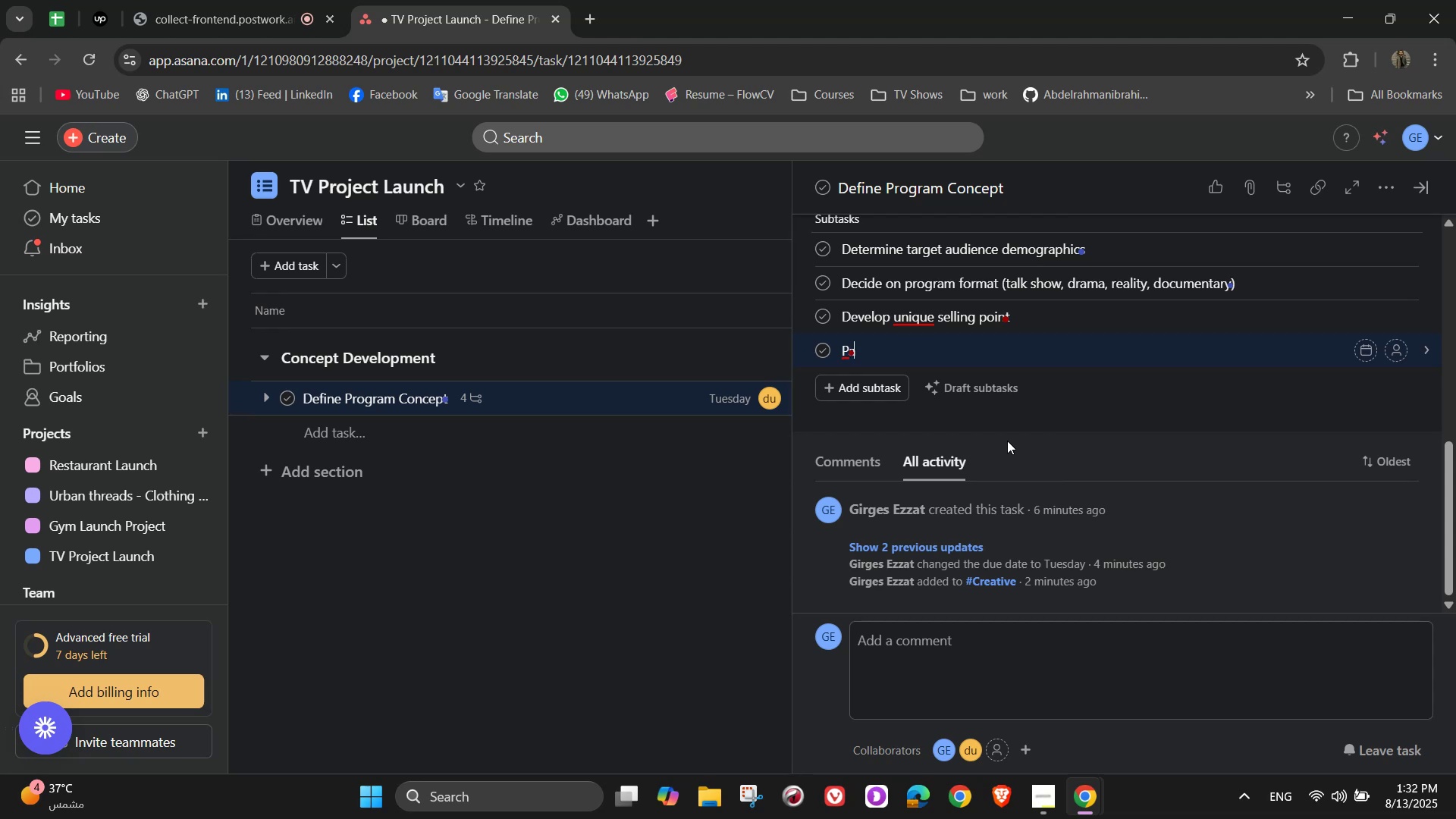 
key(Backspace)
 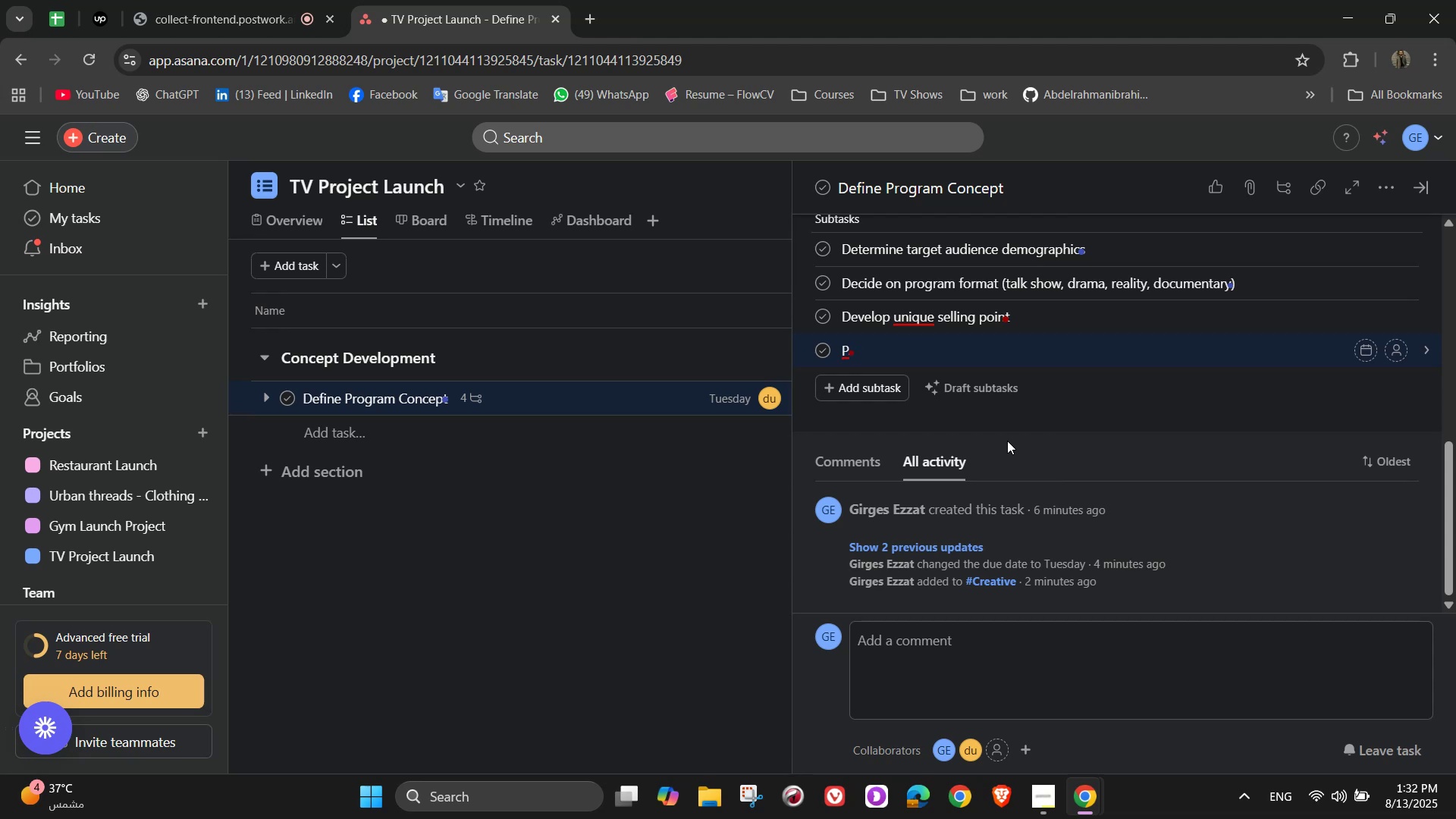 
key(R)
 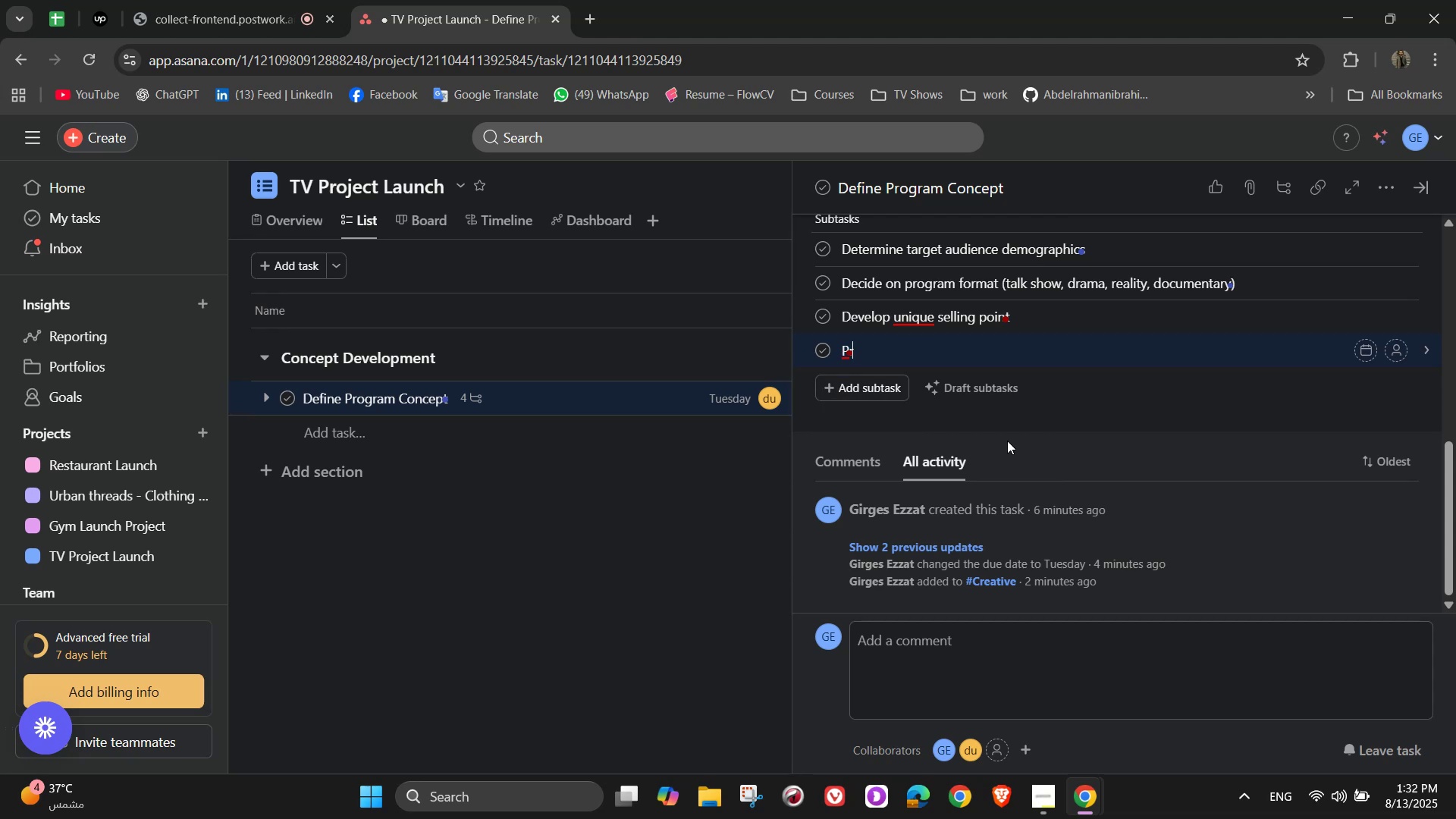 
type(epare init)
key(Backspace)
 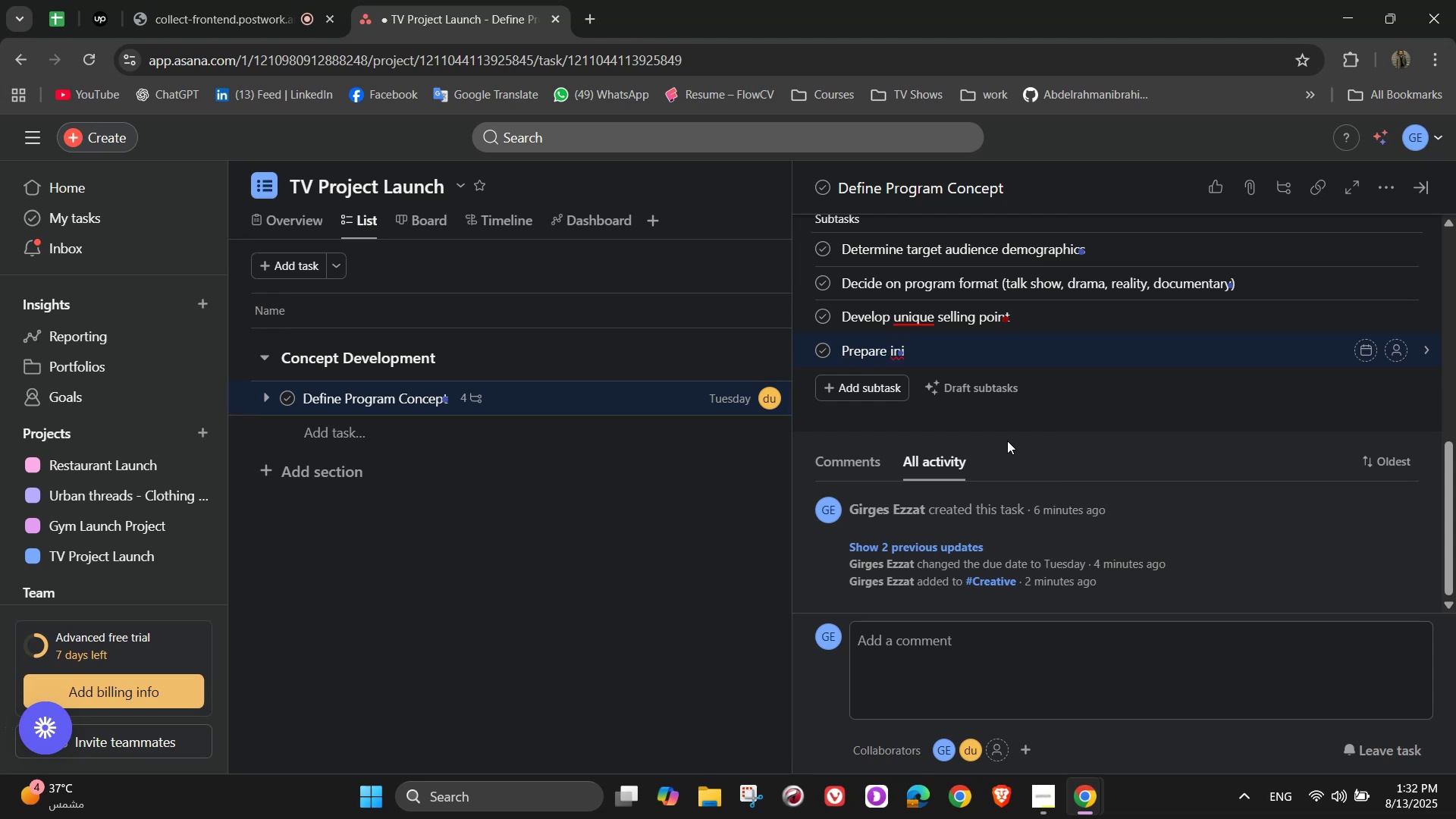 
wait(5.8)
 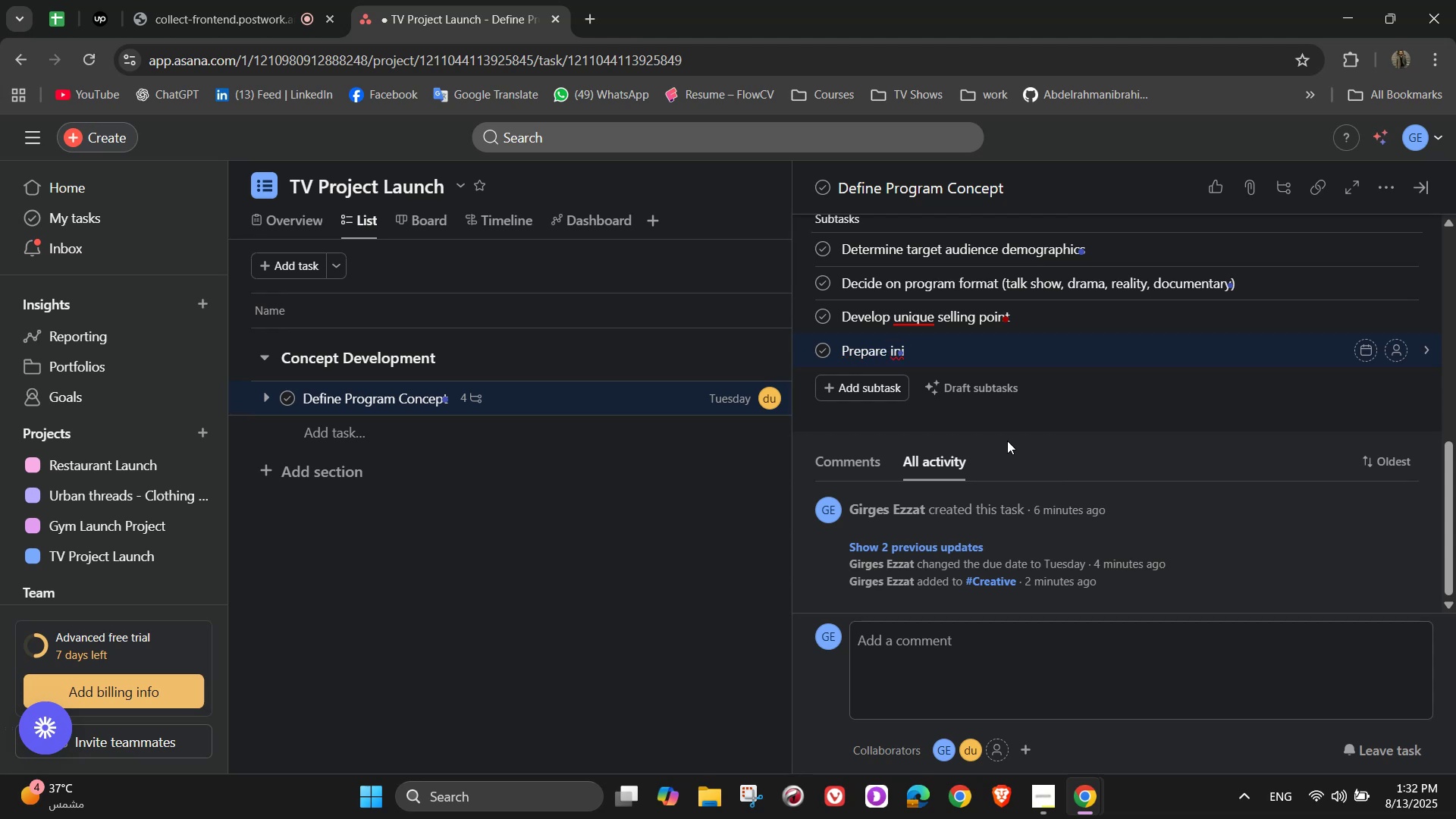 
type(tial show)
 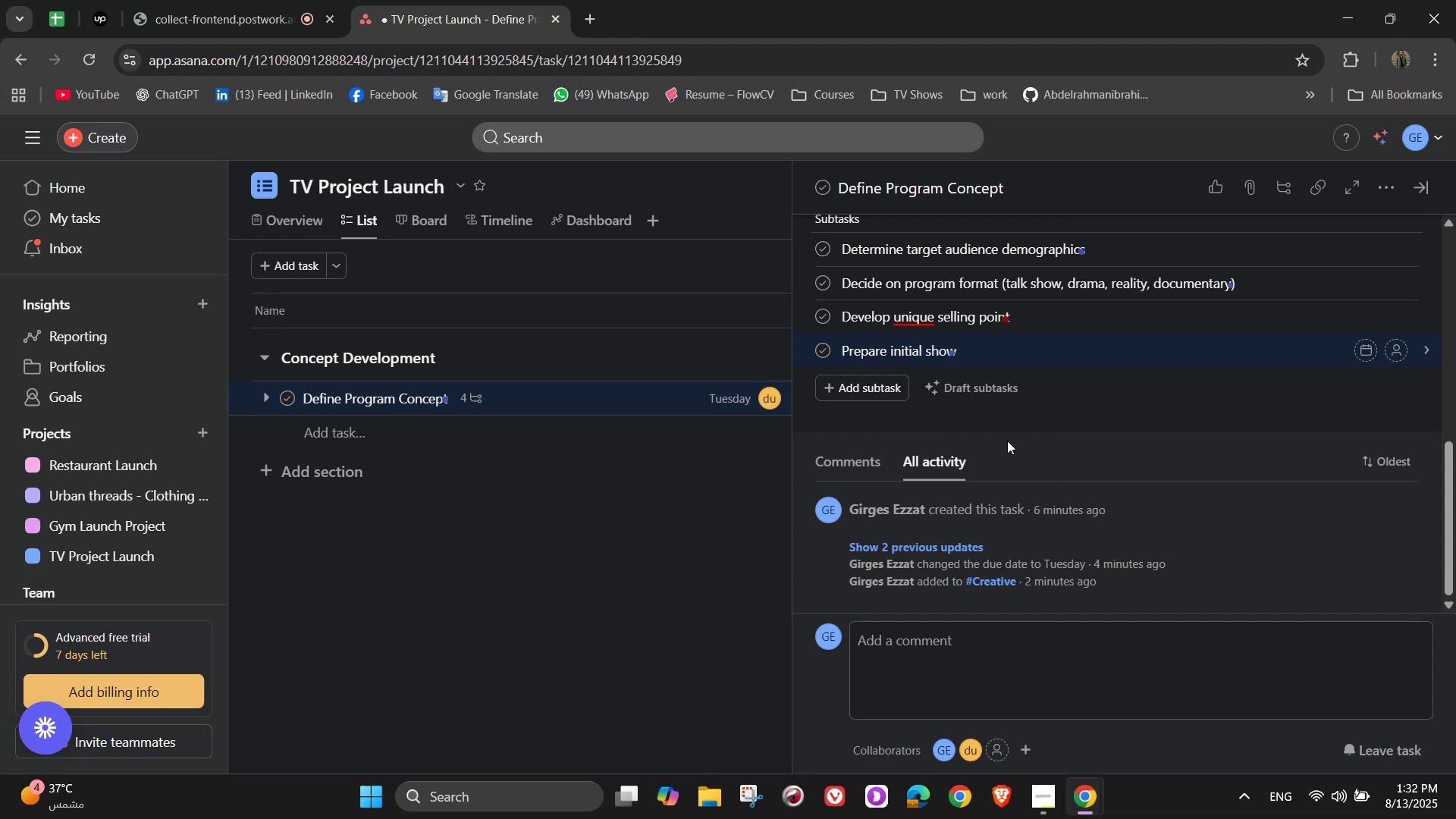 
type( outline)
 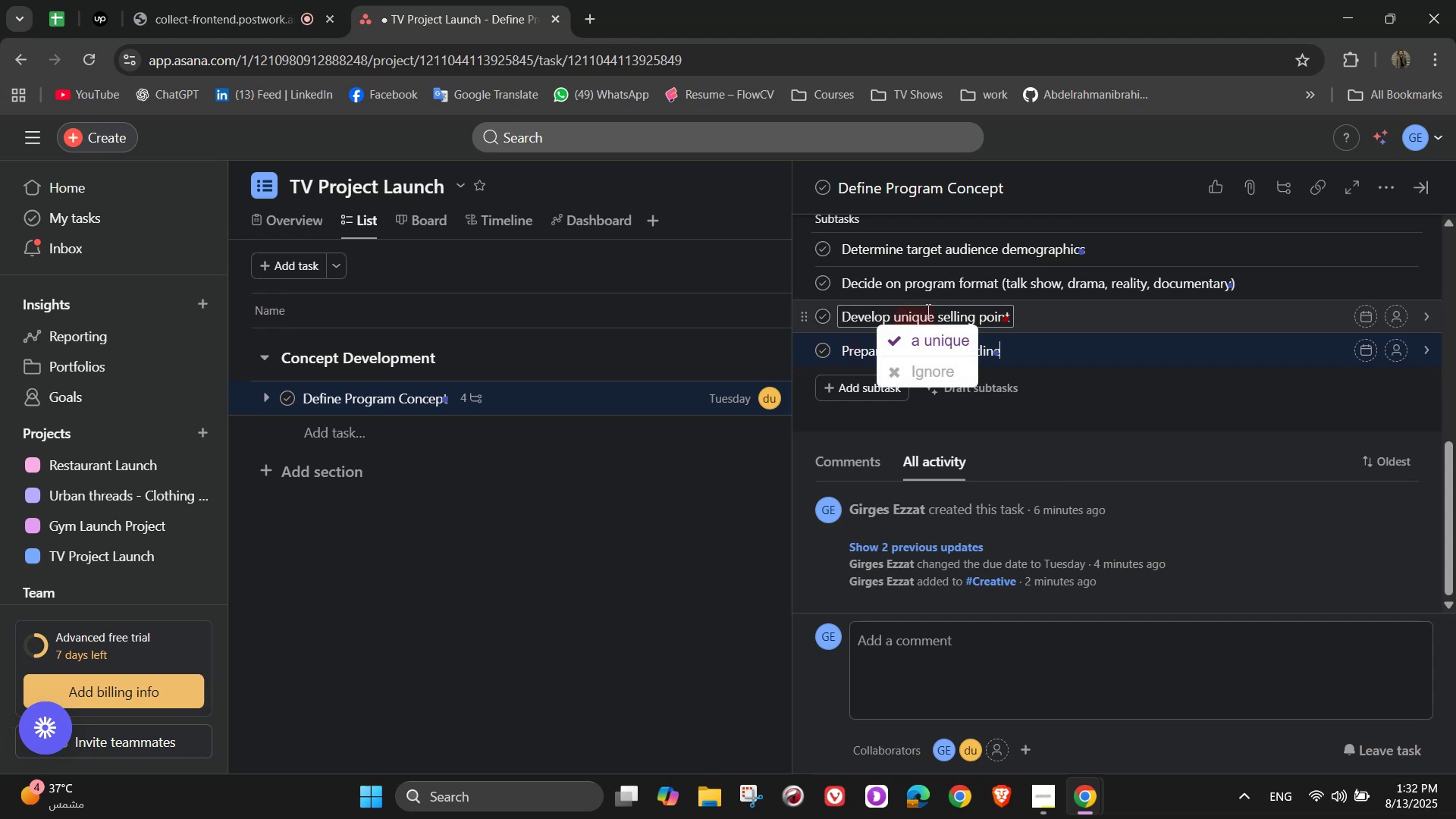 
wait(5.77)
 